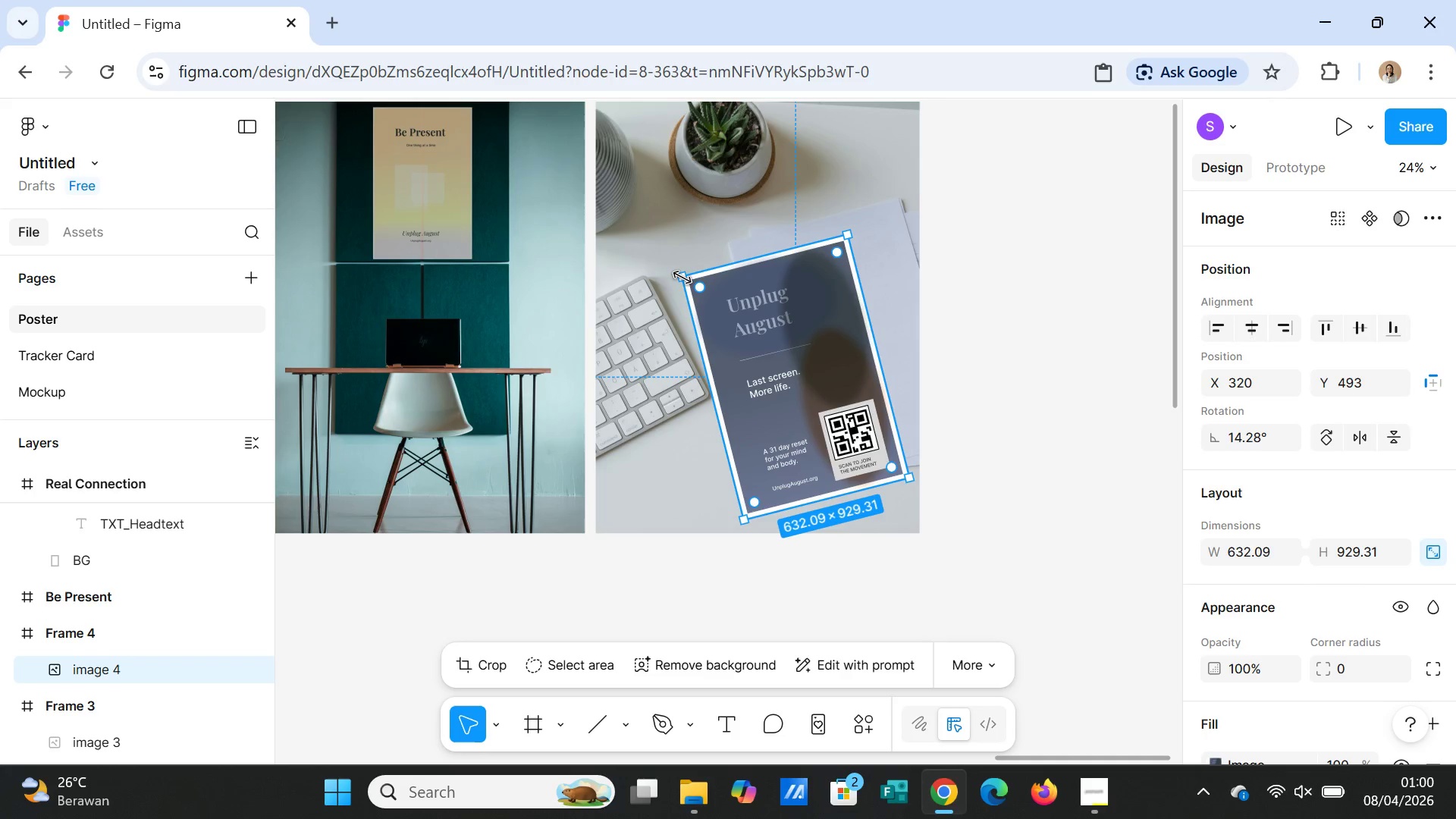 
left_click_drag(start_coordinate=[682, 277], to_coordinate=[730, 323])
 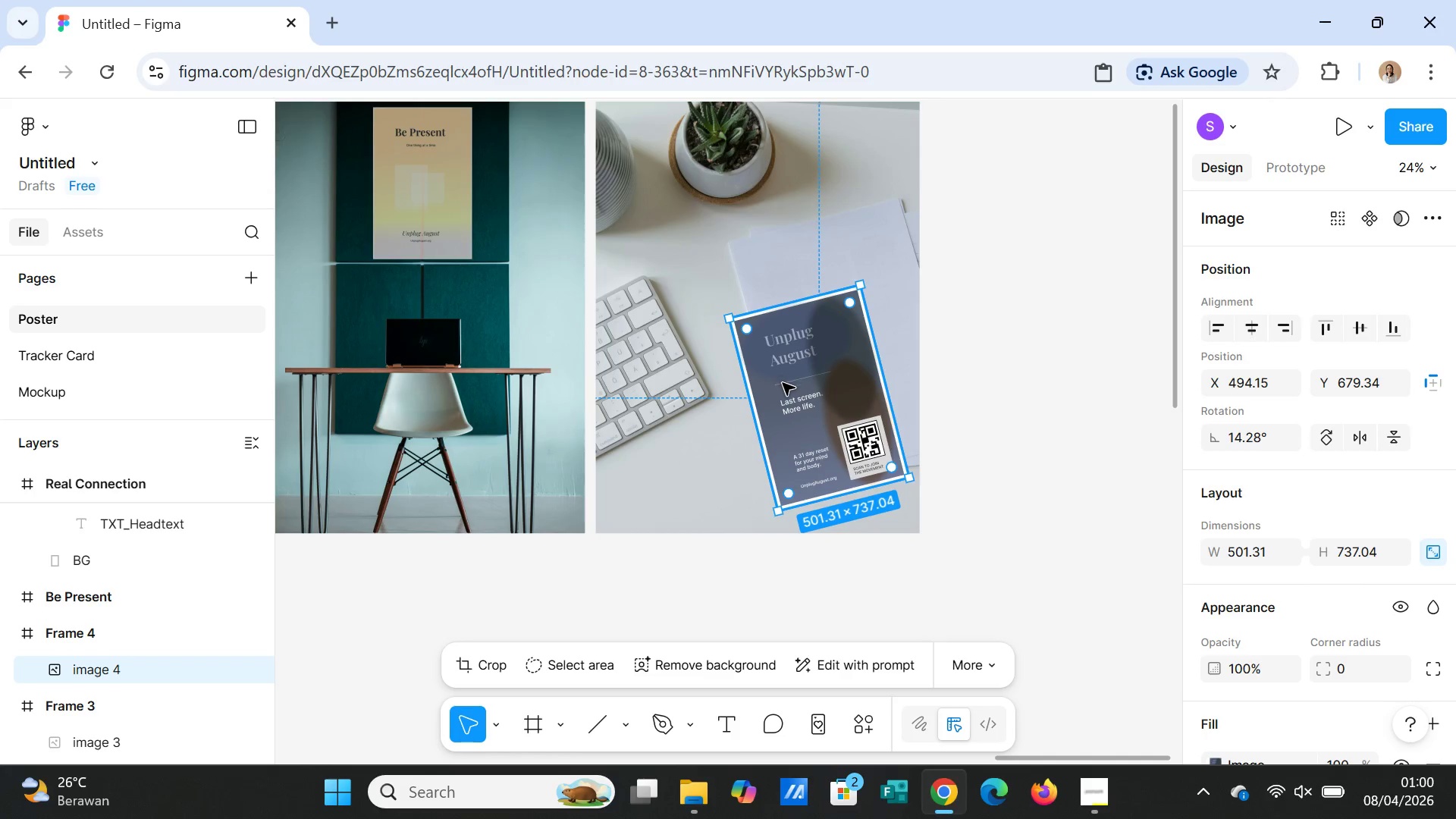 
left_click_drag(start_coordinate=[783, 383], to_coordinate=[795, 326])
 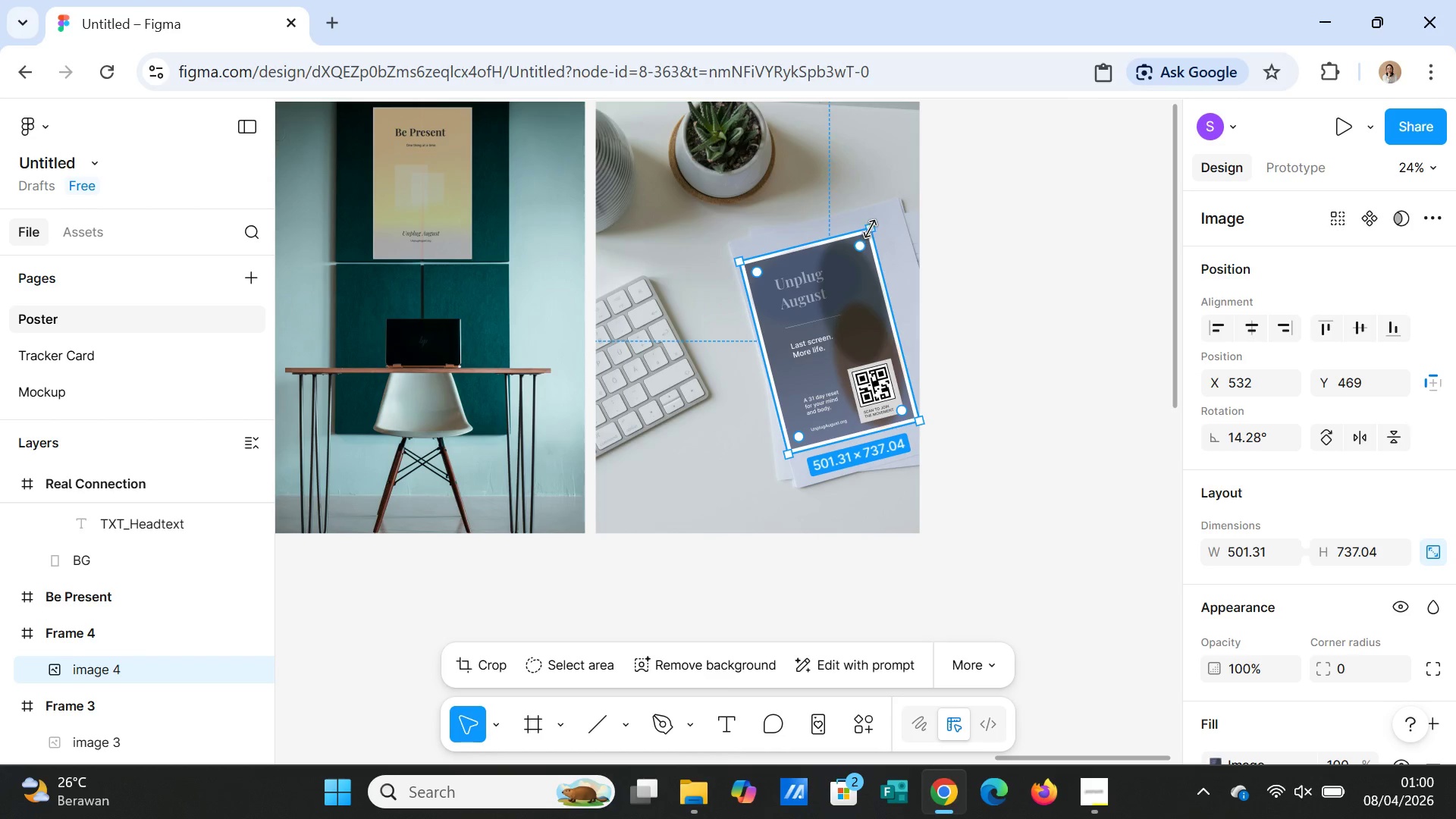 
left_click_drag(start_coordinate=[871, 228], to_coordinate=[854, 255])
 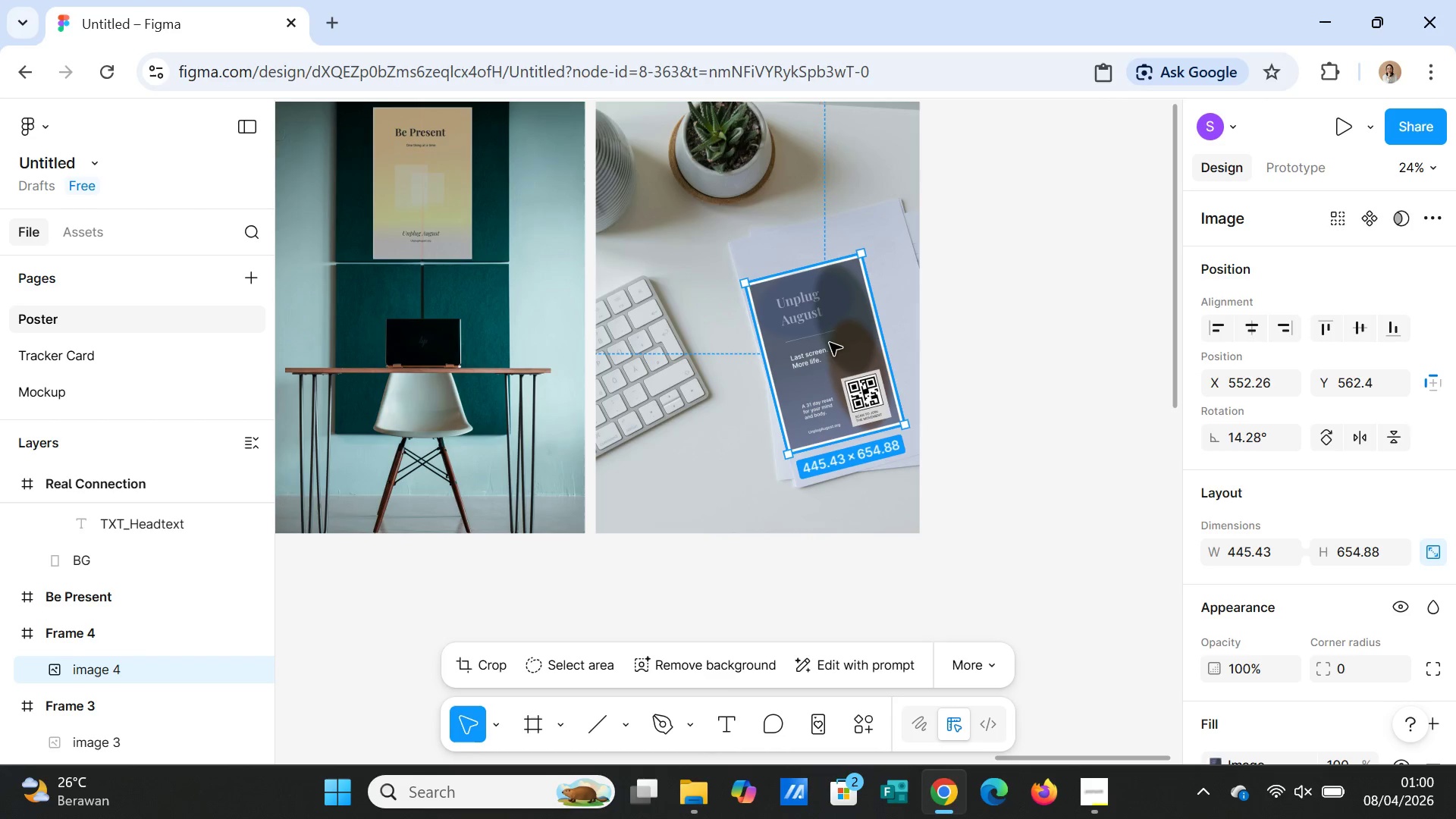 
left_click_drag(start_coordinate=[830, 343], to_coordinate=[836, 321])
 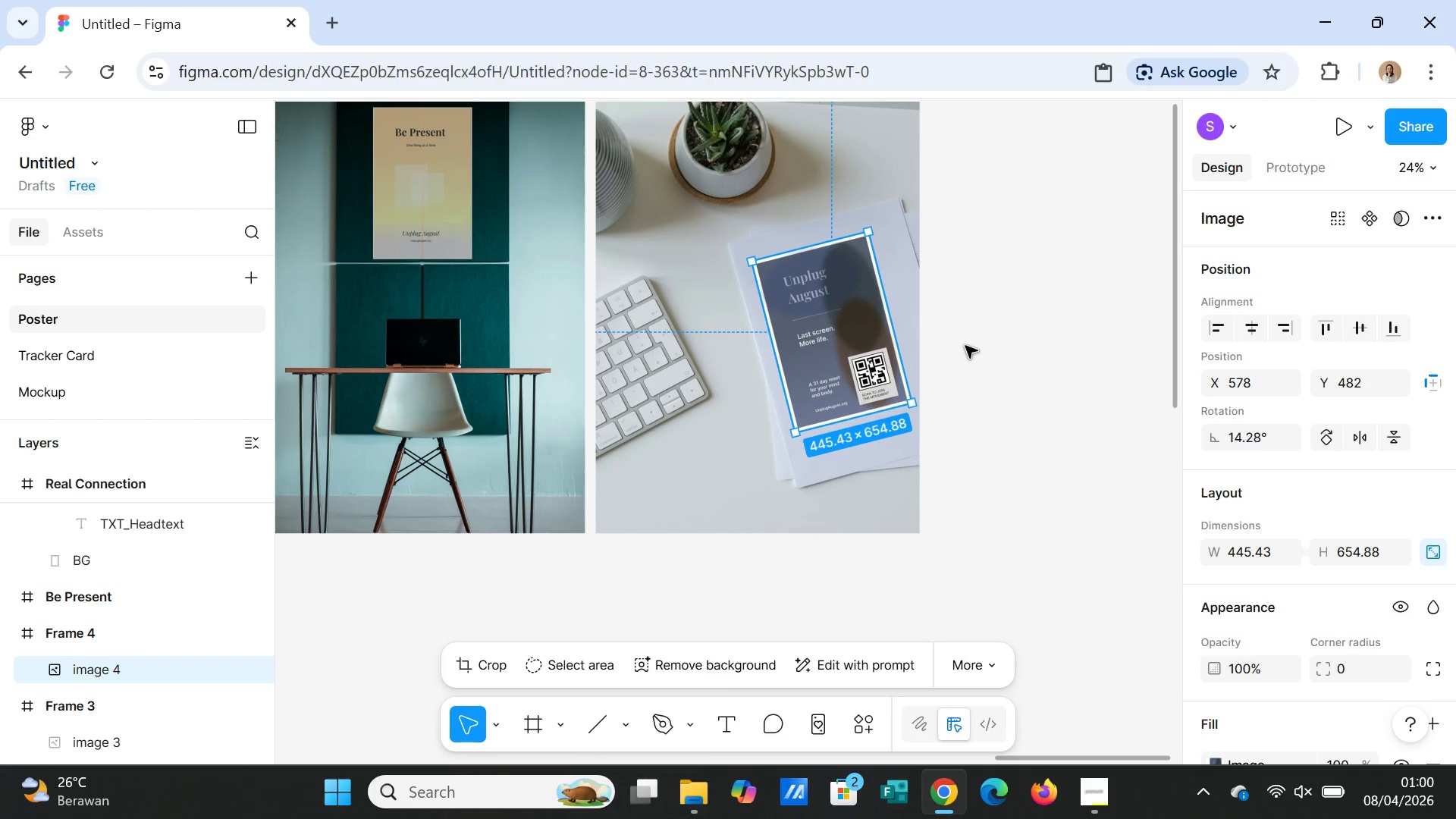 
left_click([965, 346])
 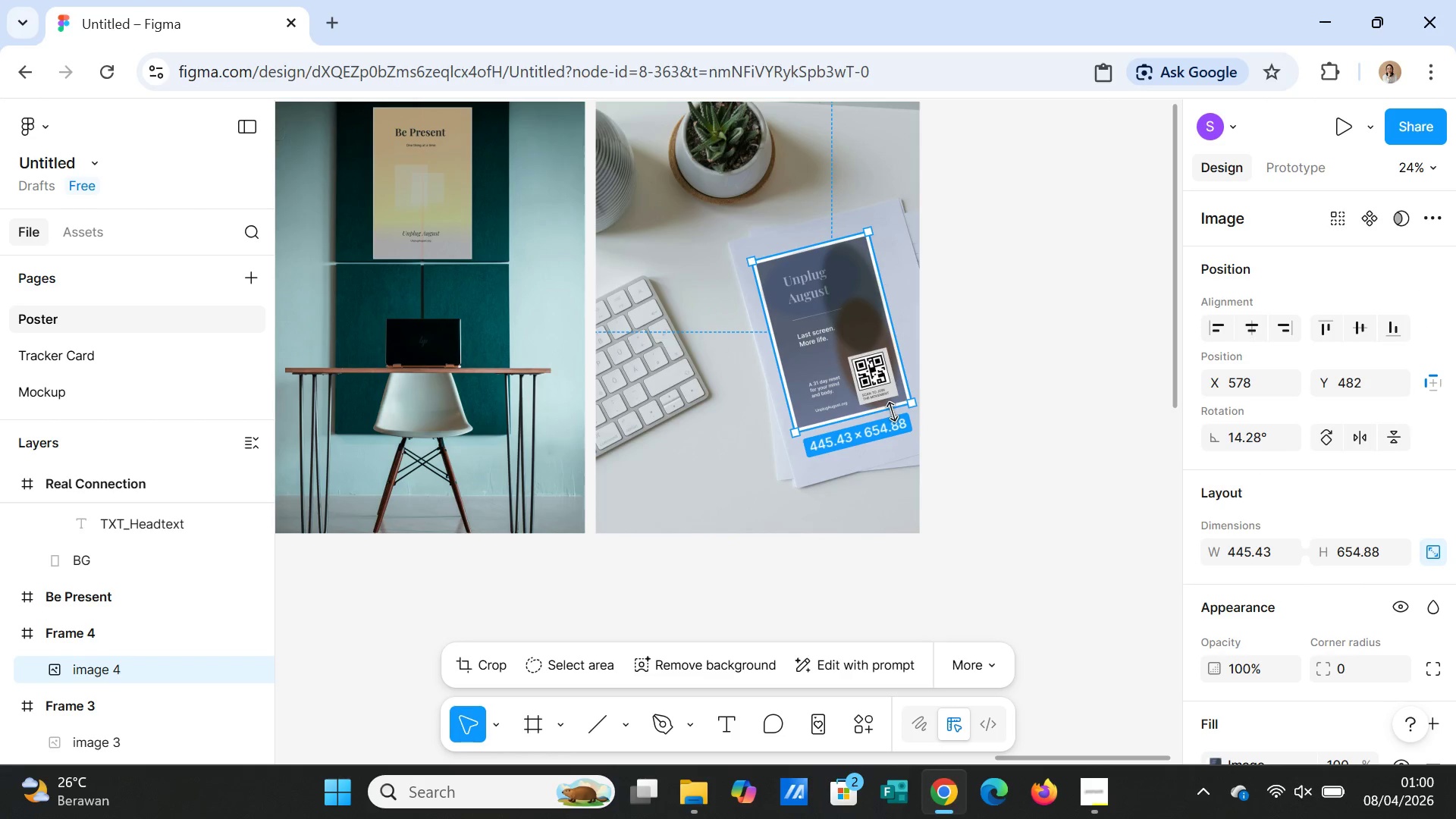 
wait(6.45)
 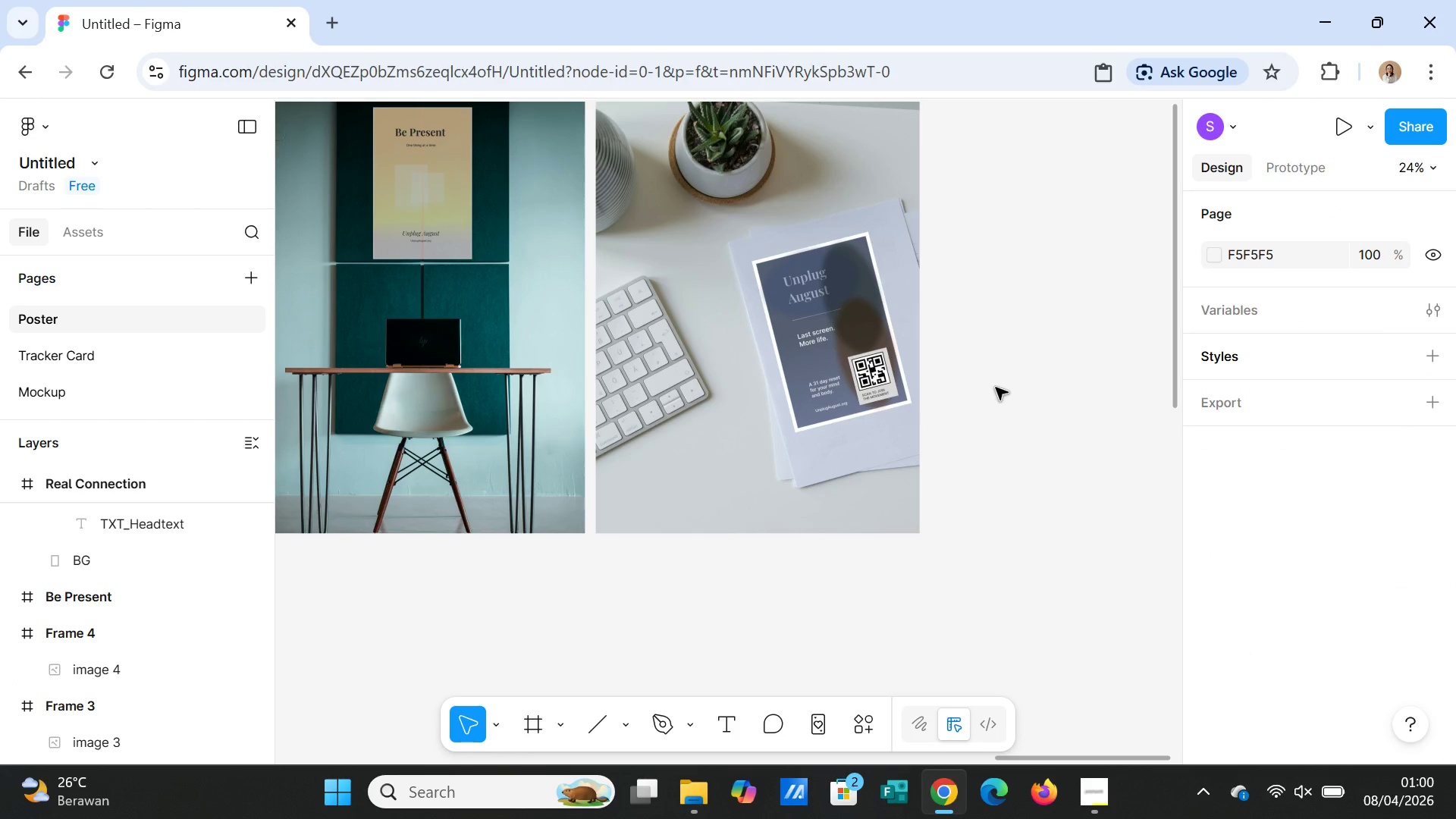 
left_click_drag(start_coordinate=[921, 413], to_coordinate=[926, 405])
 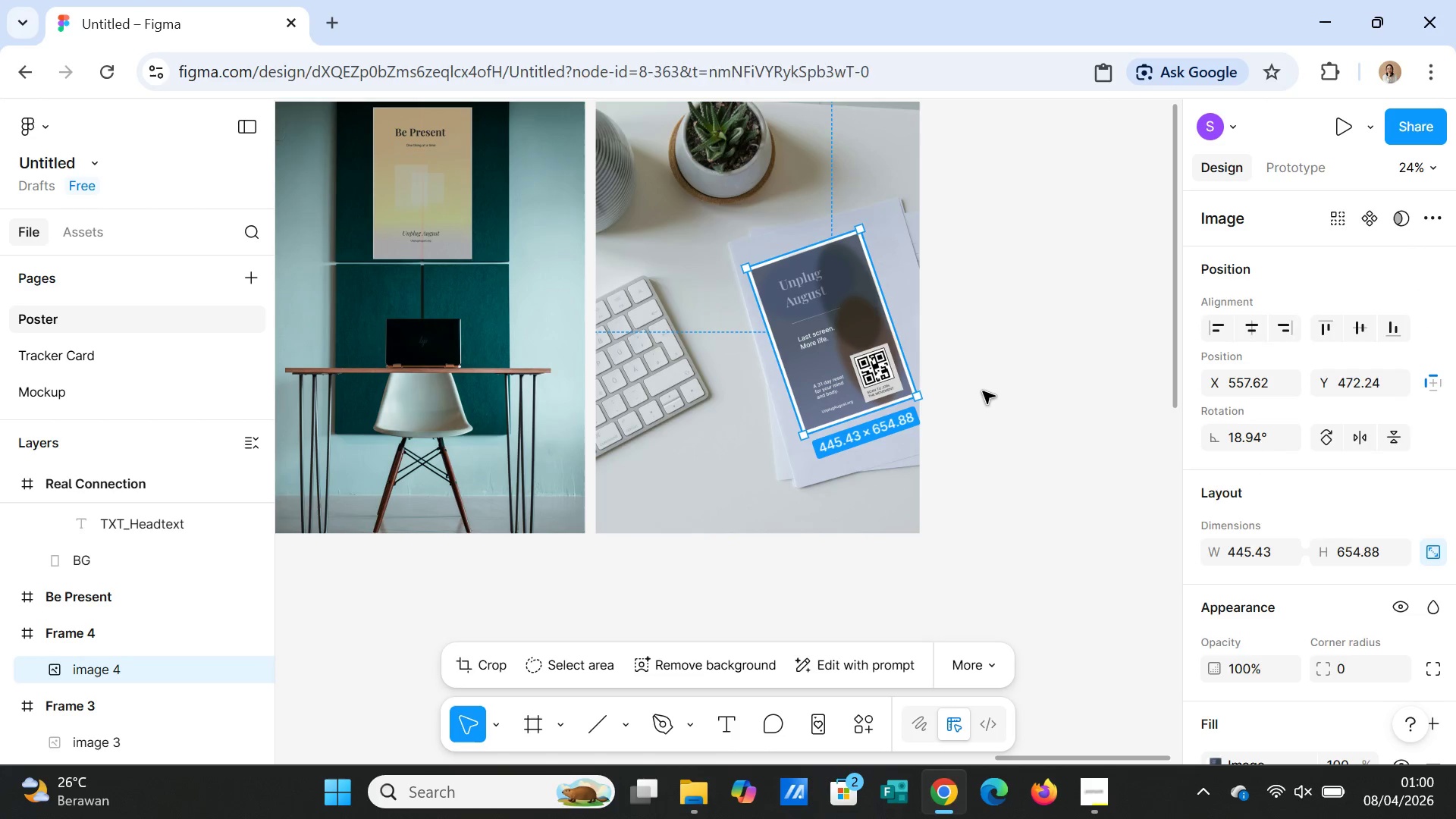 
left_click([983, 391])
 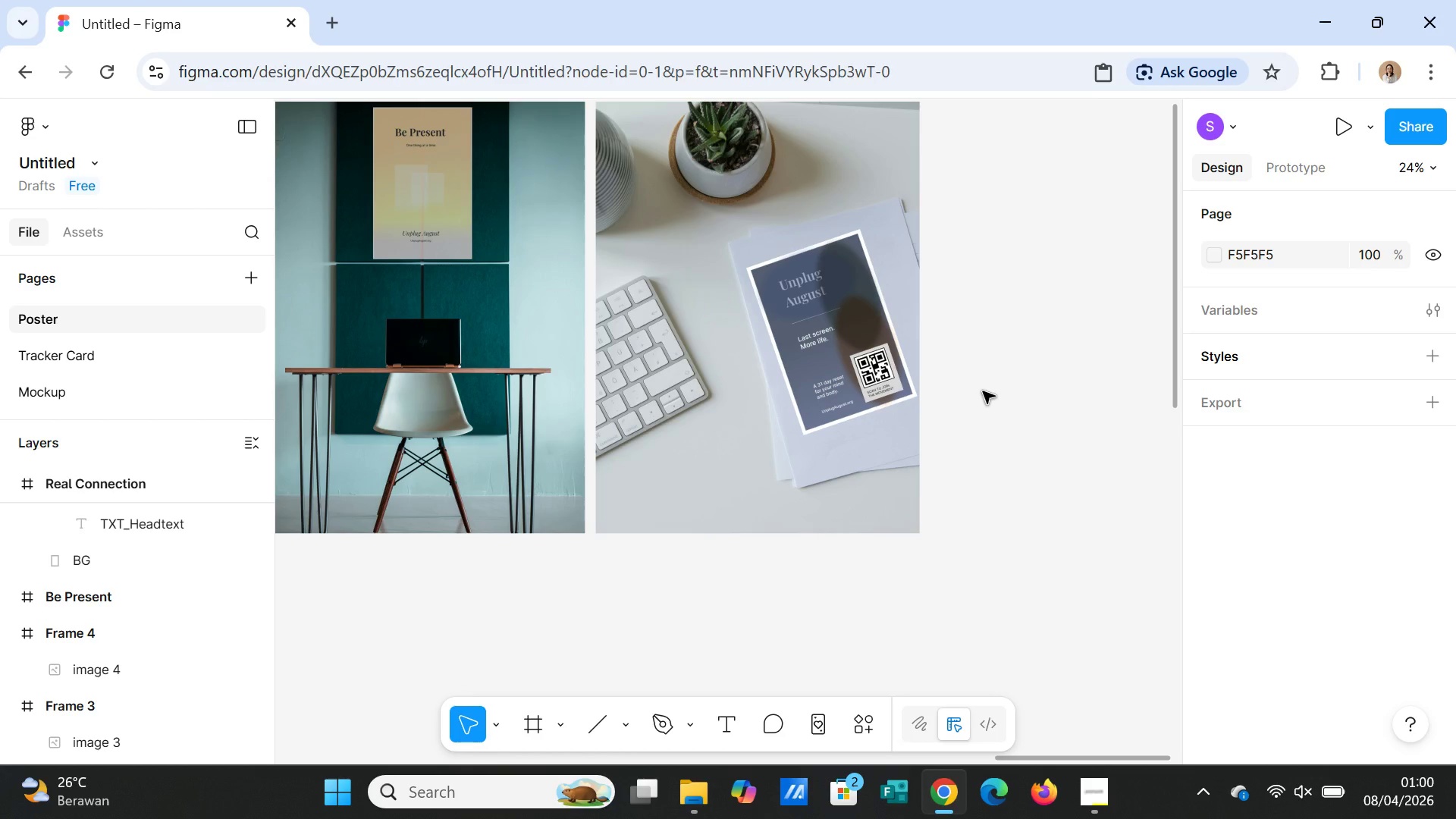 
left_click([983, 391])
 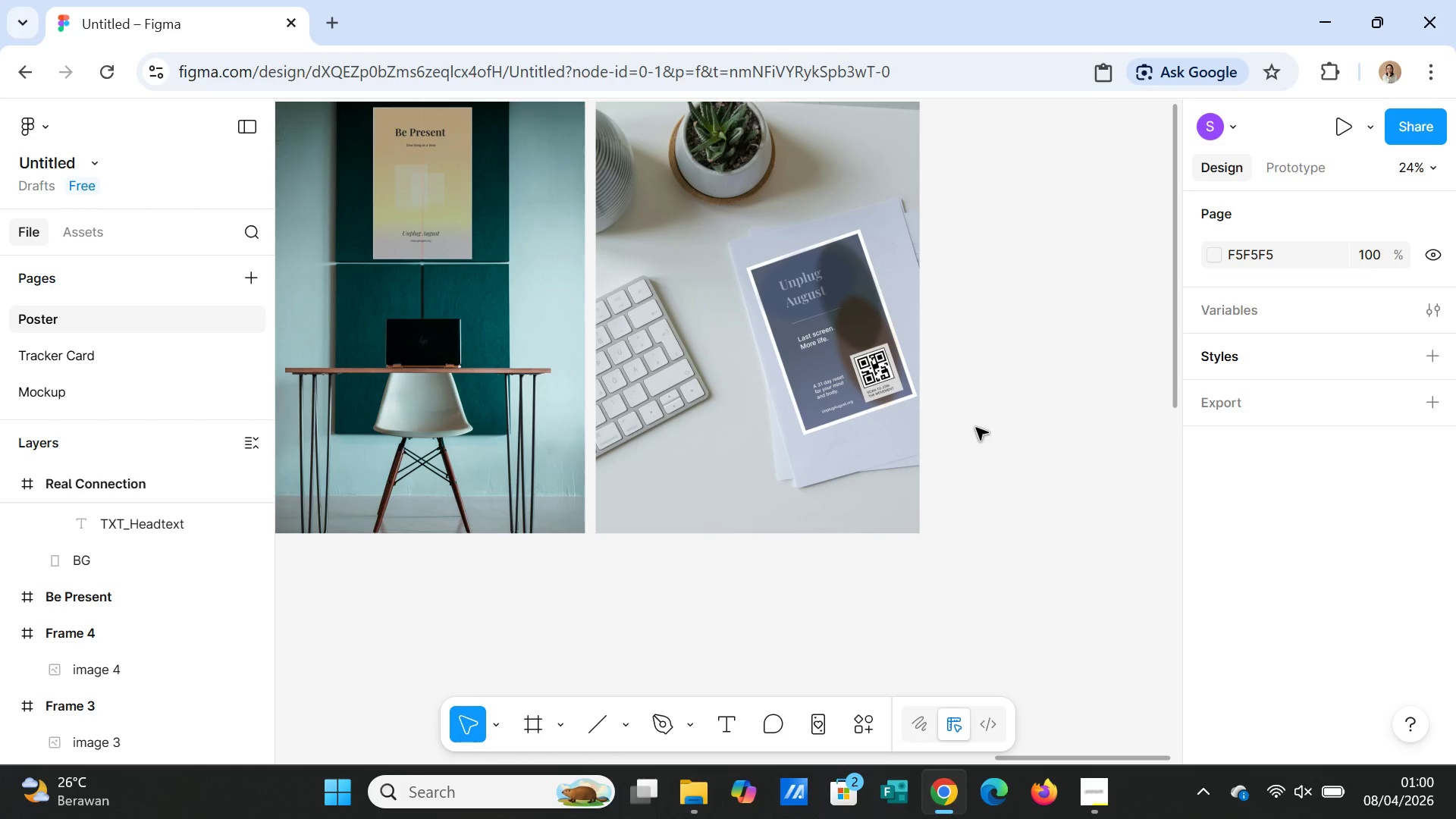 
scroll: coordinate [999, 456], scroll_direction: up, amount: 2.0
 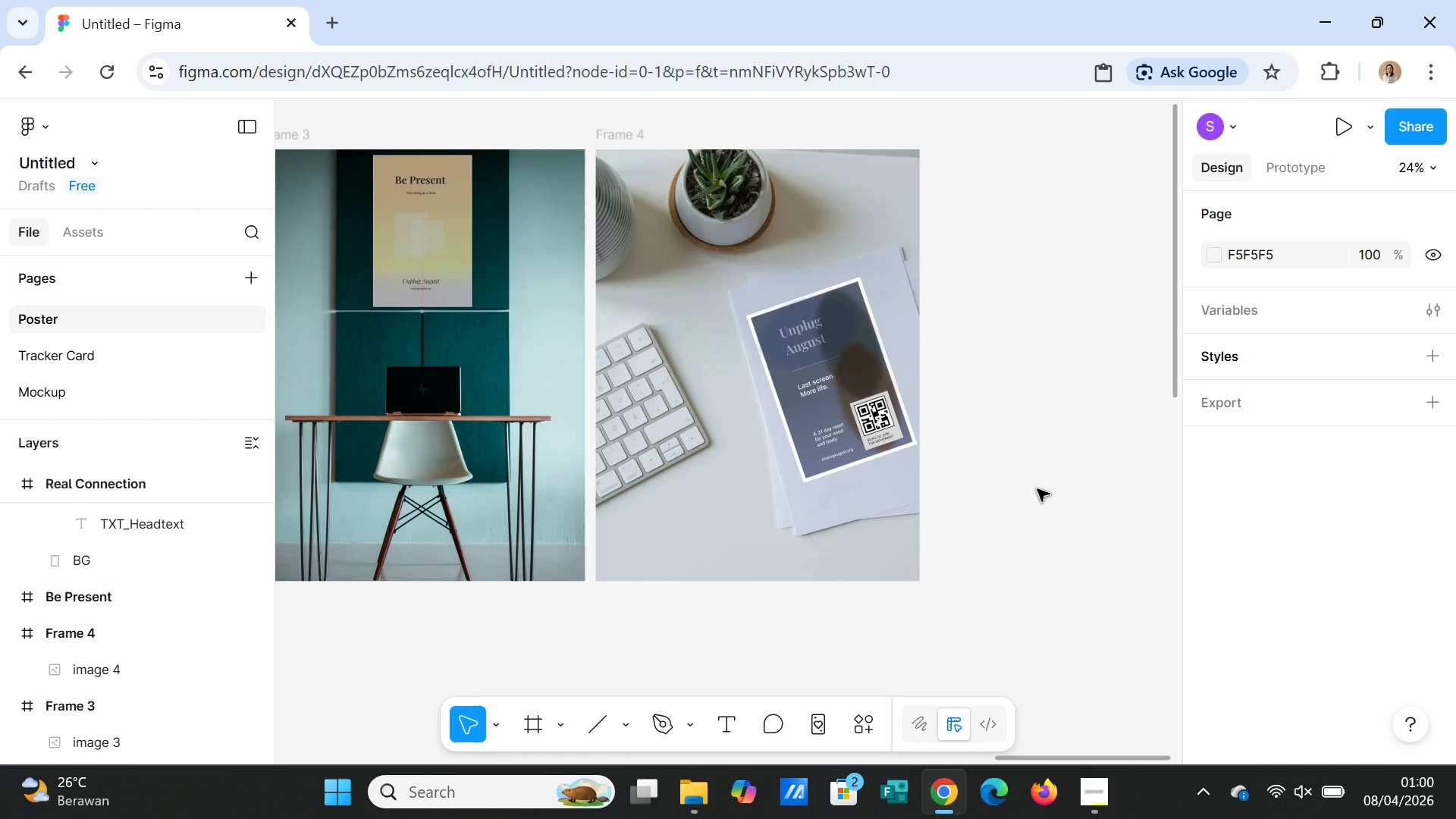 
wait(5.84)
 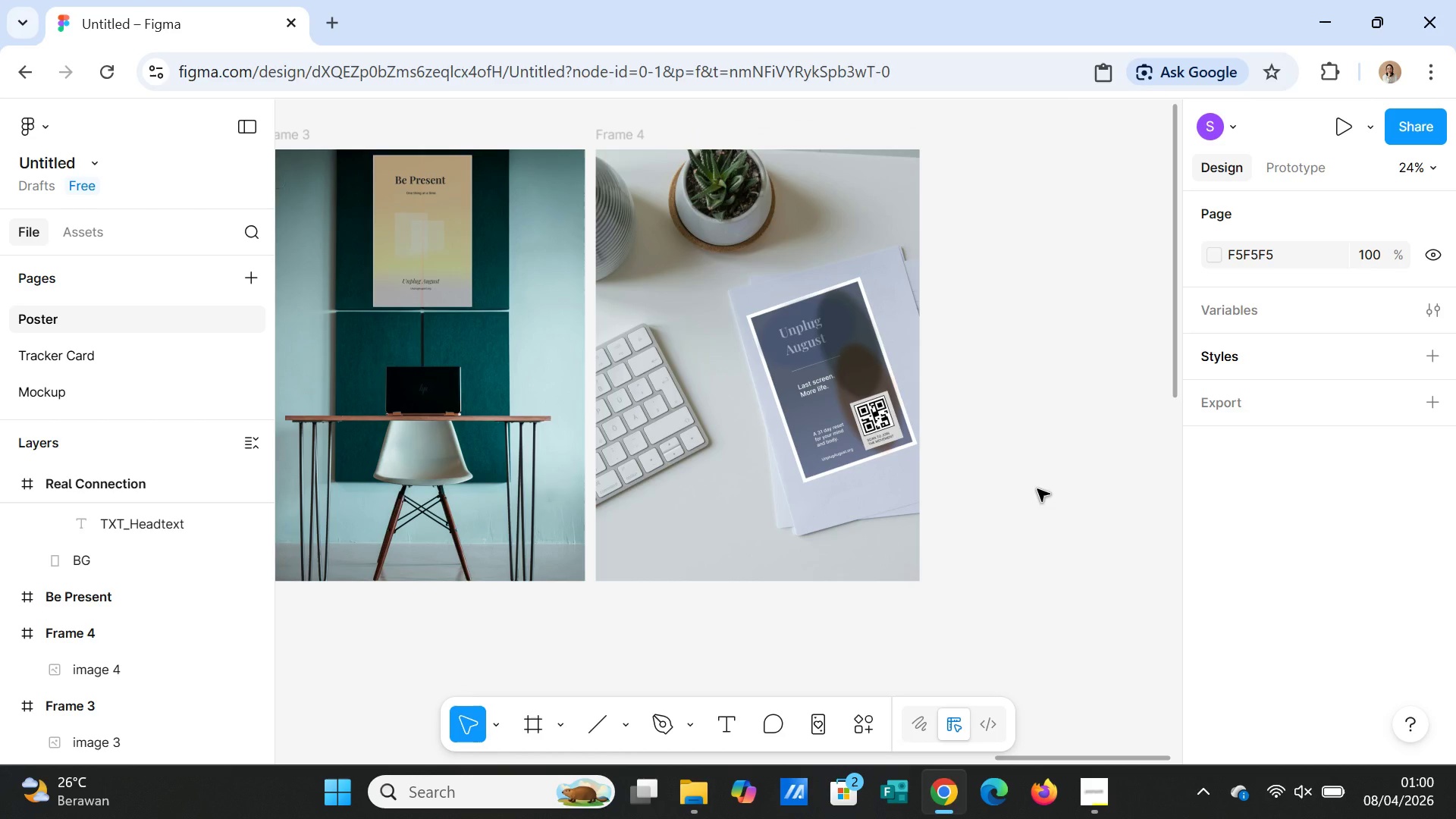 
scroll: coordinate [1039, 492], scroll_direction: up, amount: 6.0
 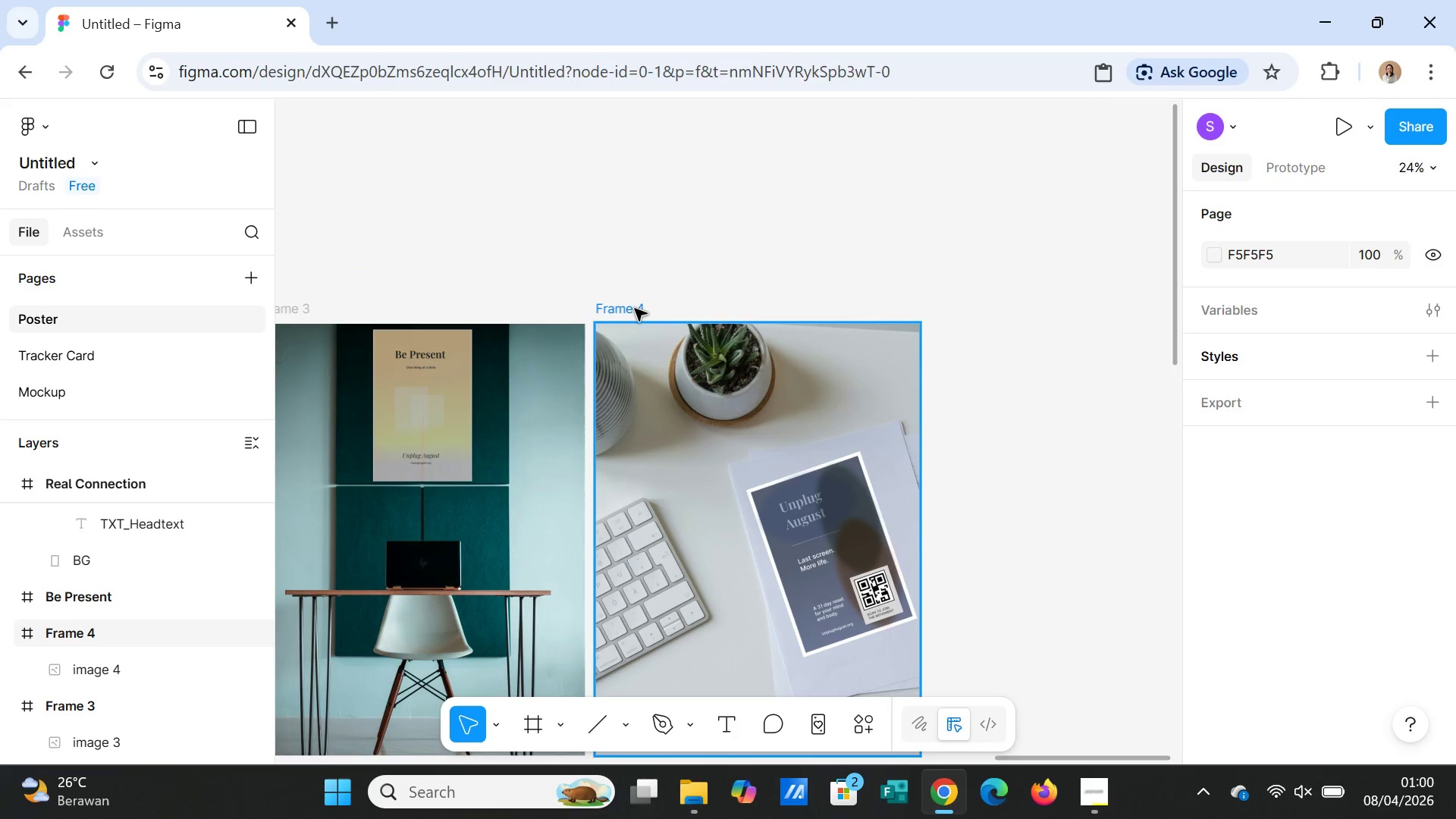 
left_click([635, 309])
 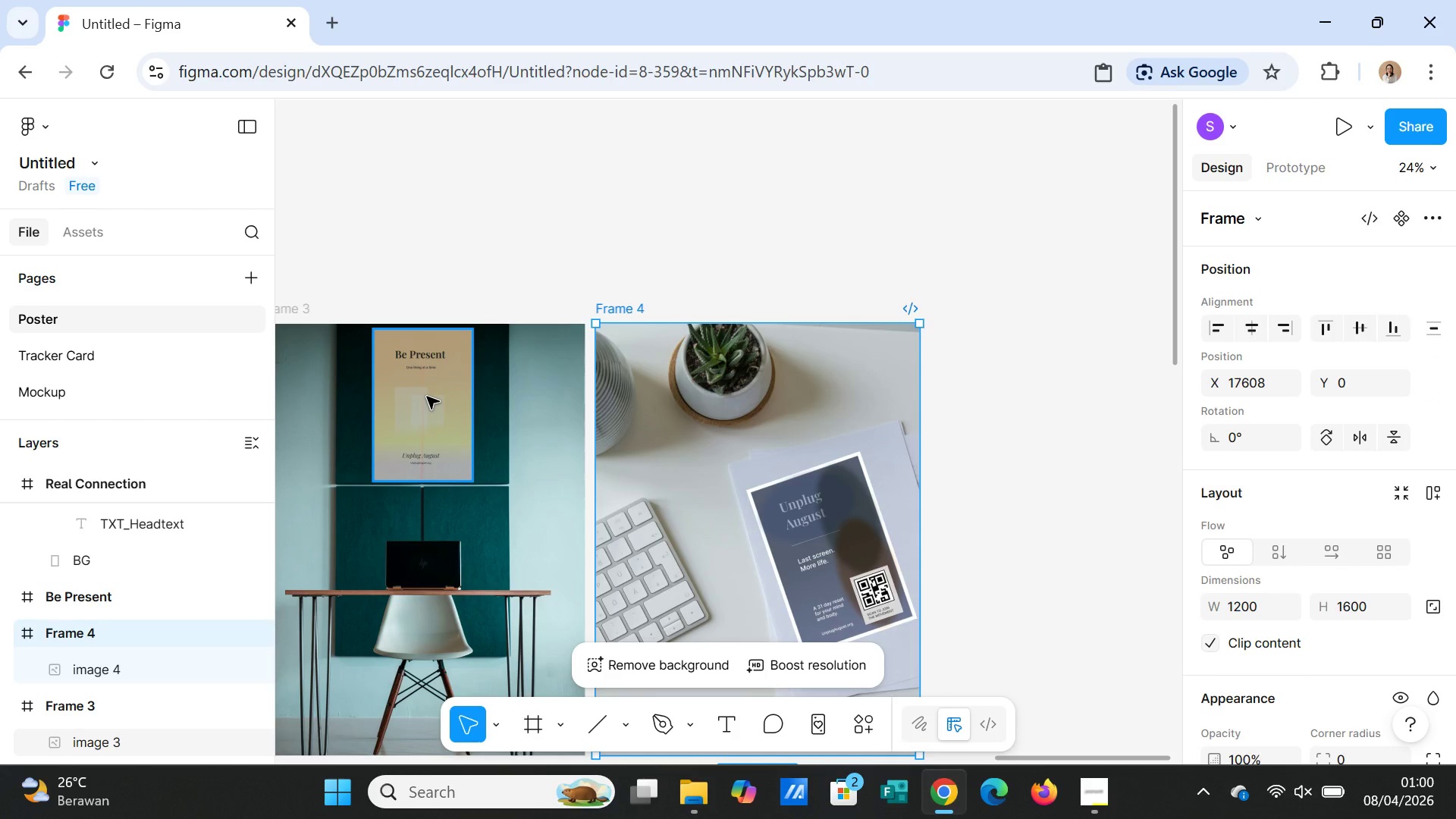 
key(Control+D)
 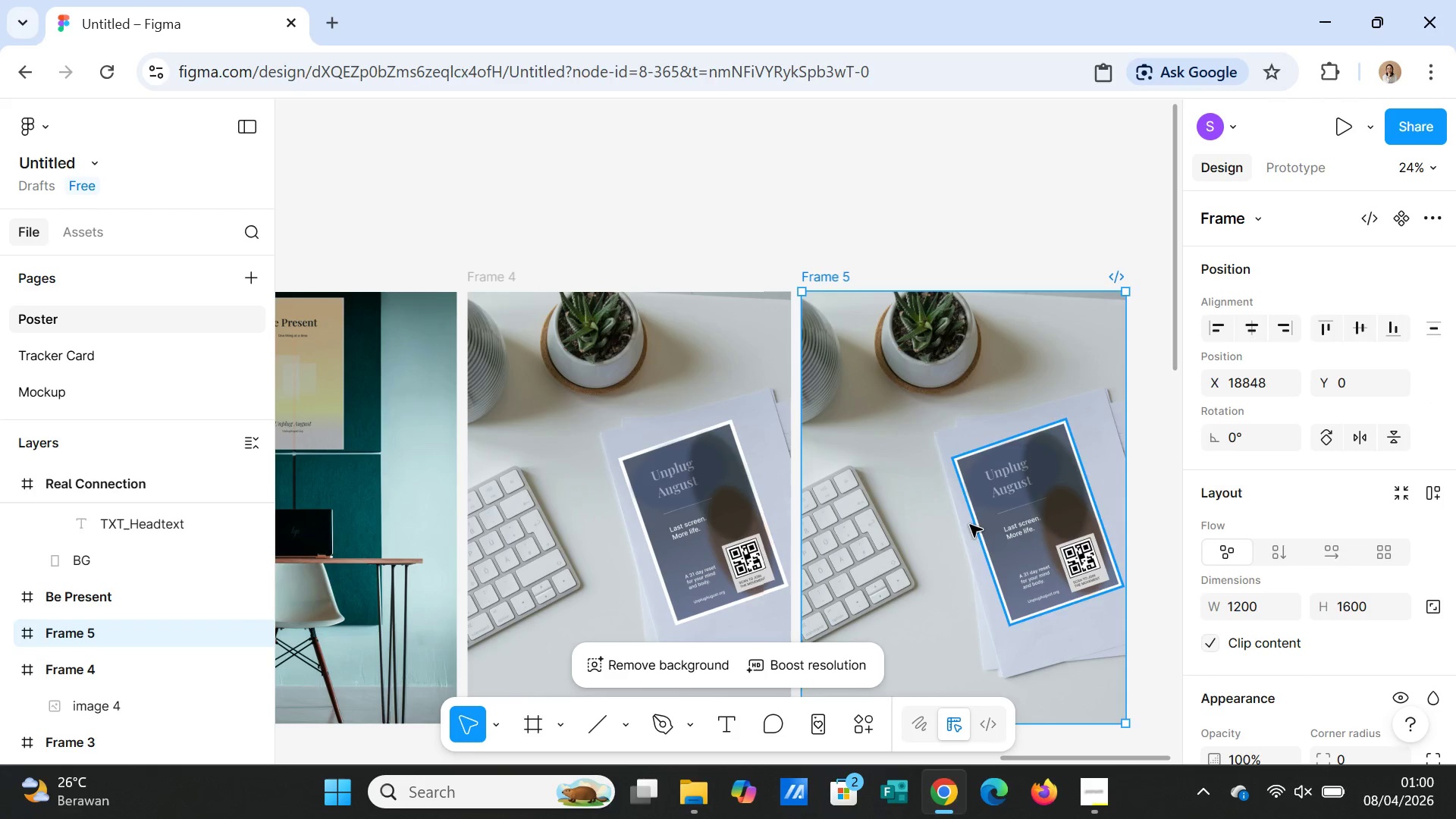 
left_click([1000, 522])
 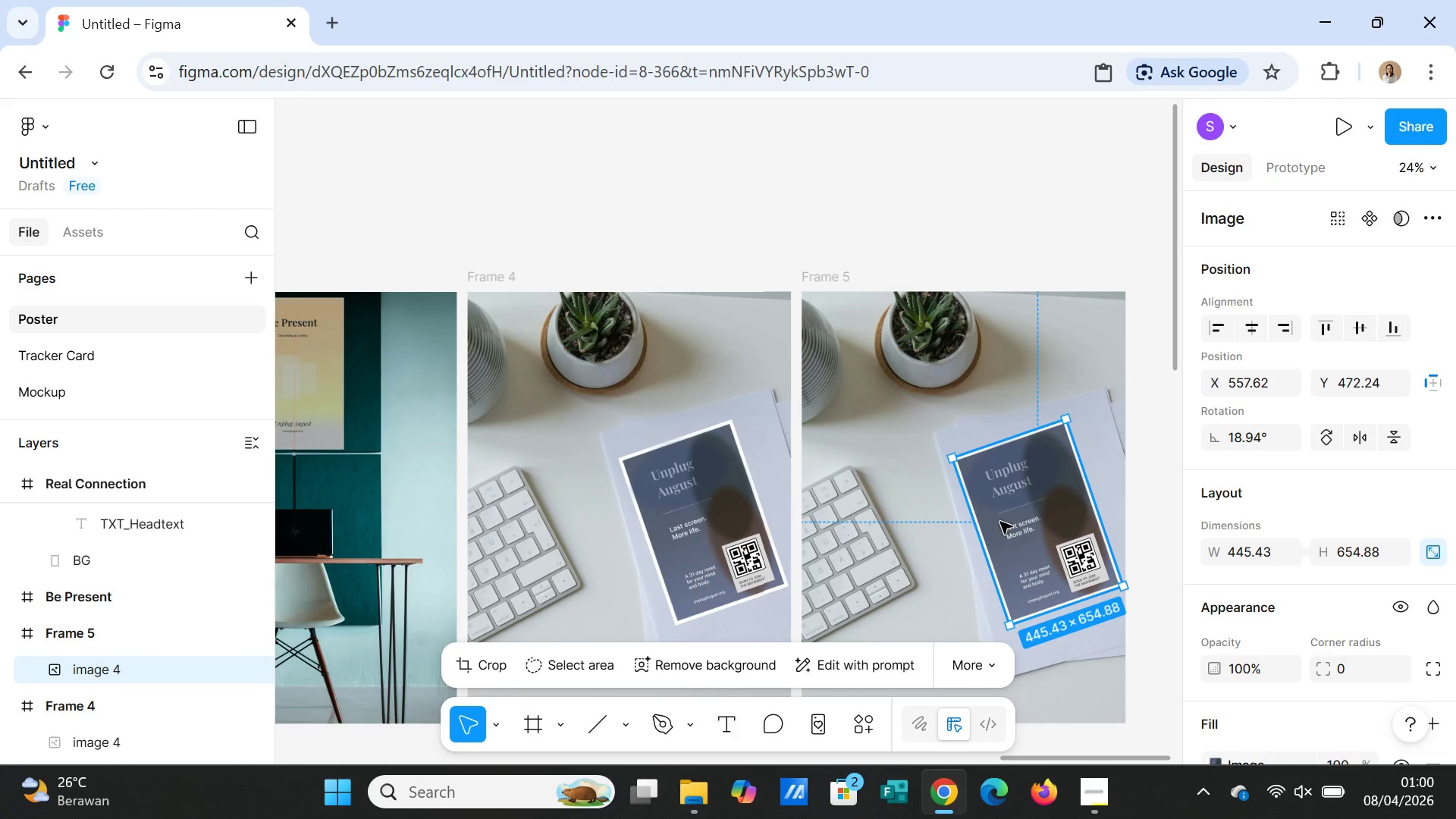 
key(Delete)
 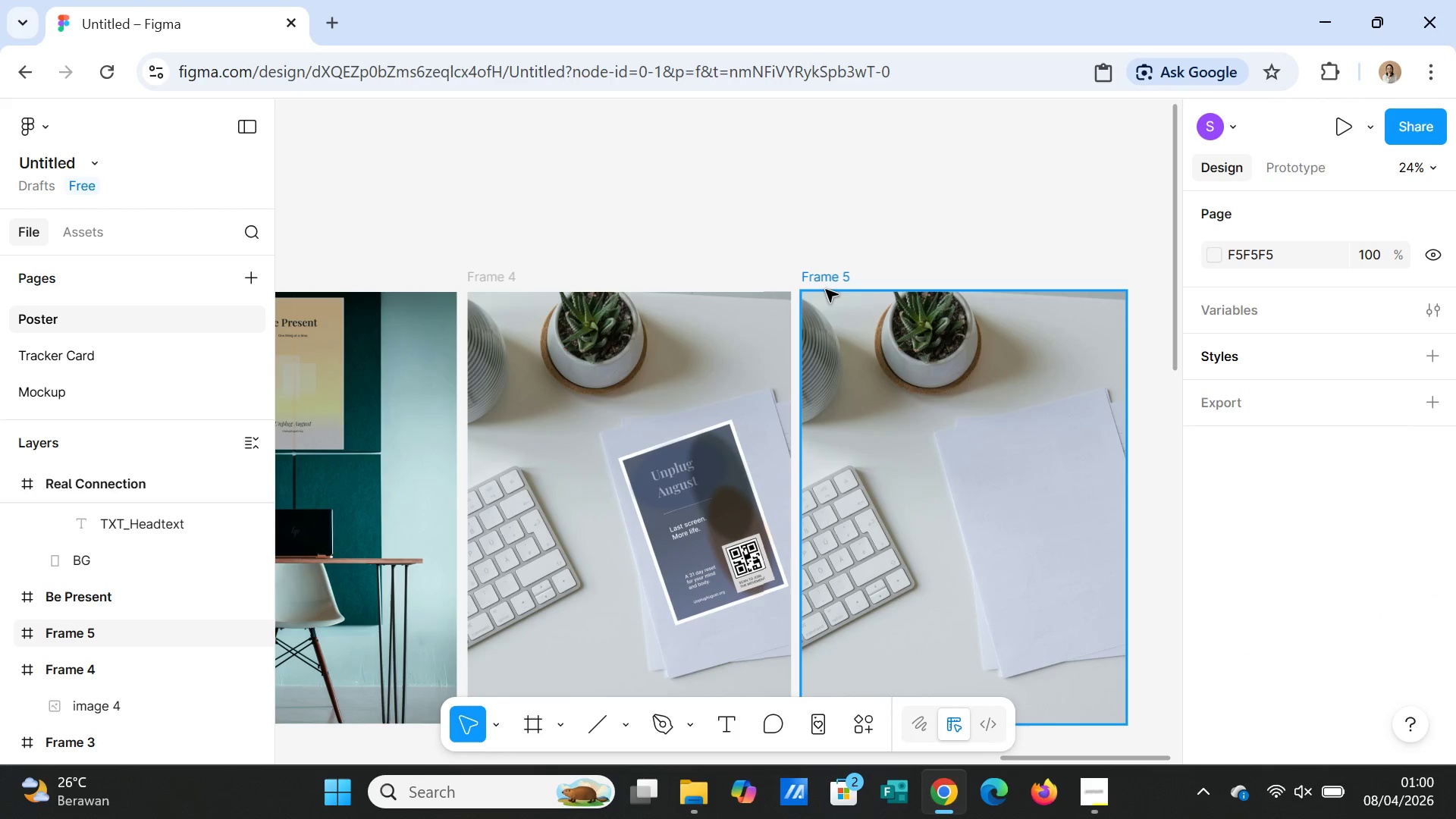 
left_click([823, 279])
 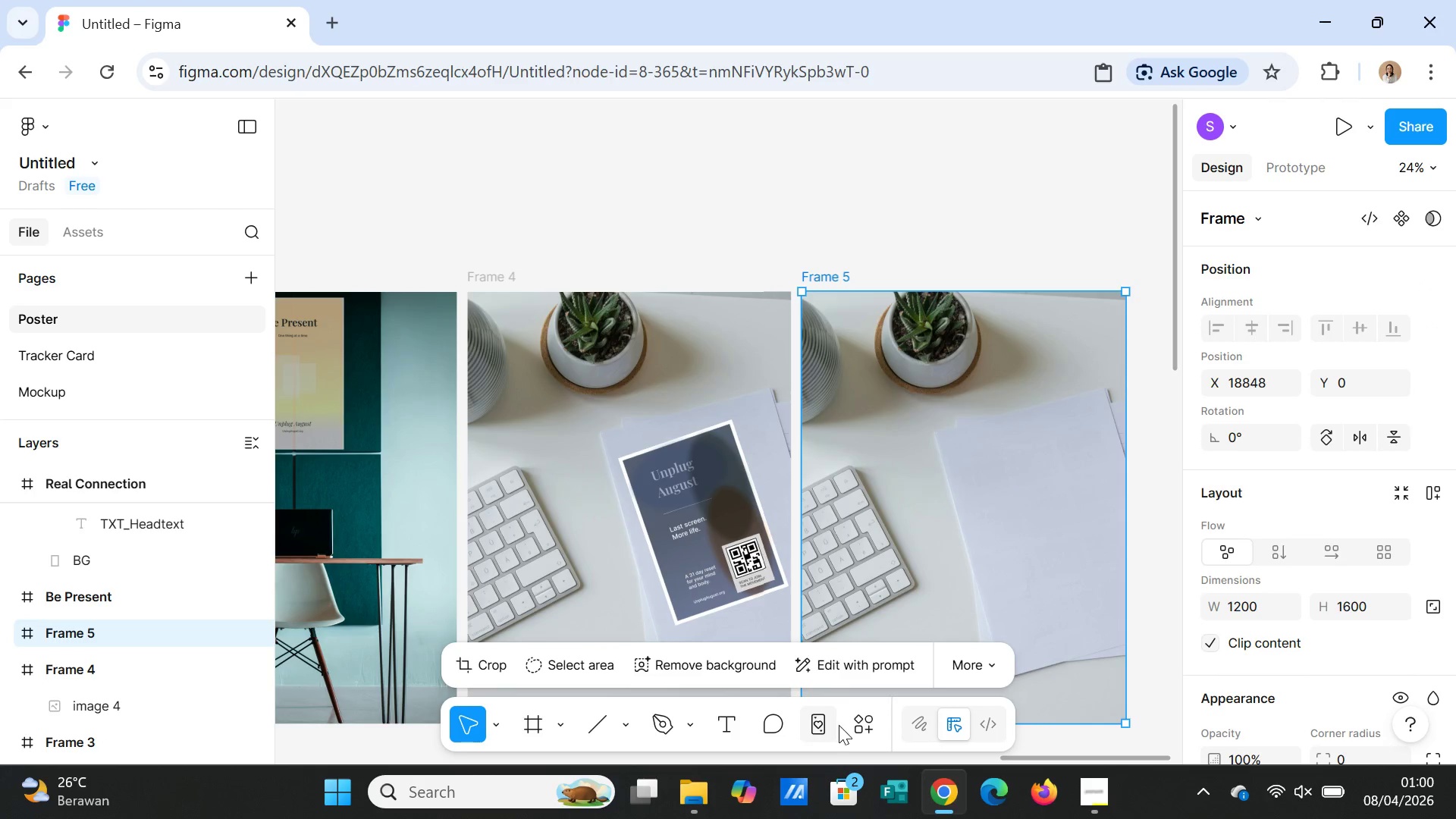 
left_click([859, 726])
 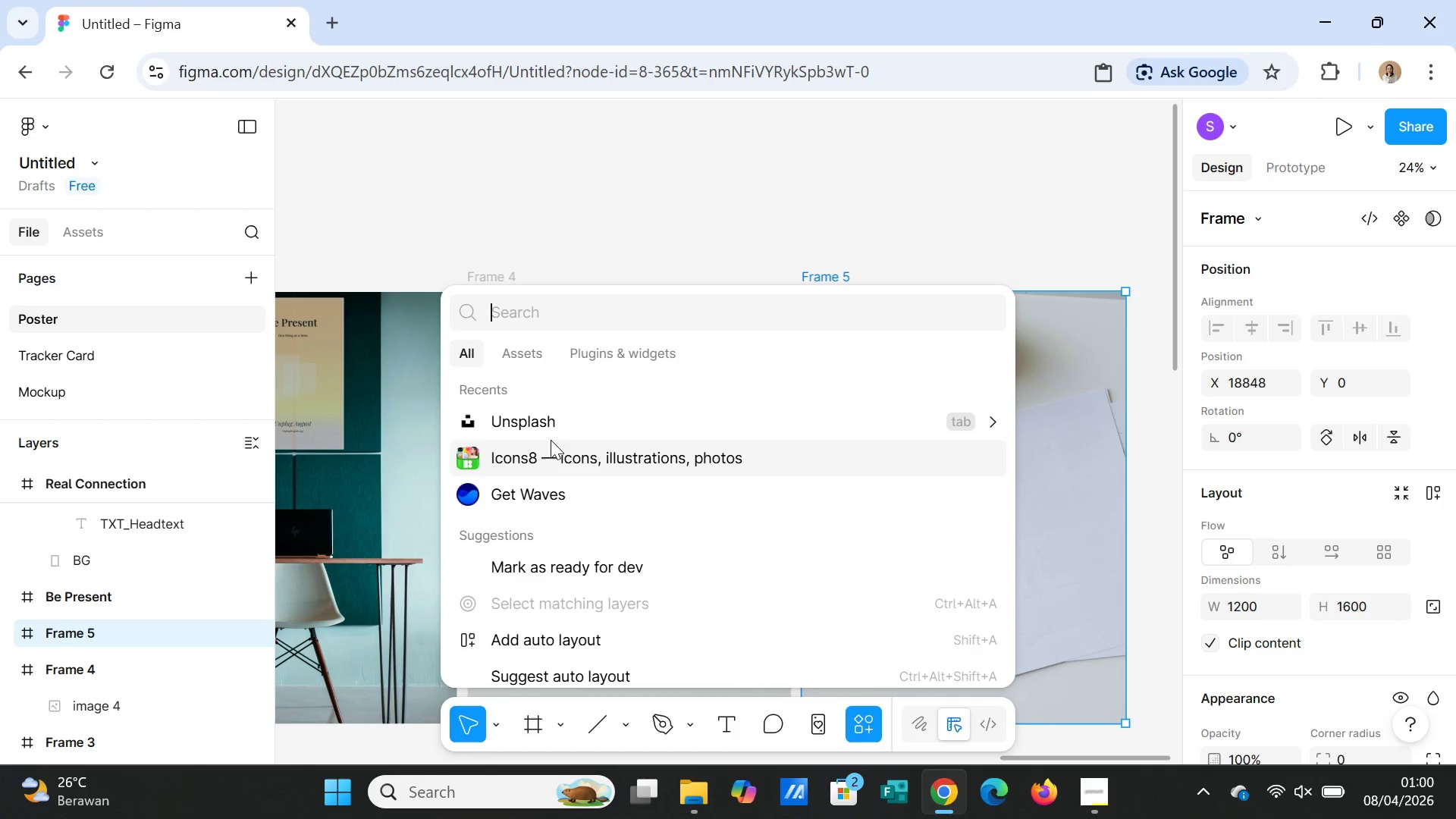 
left_click([548, 422])
 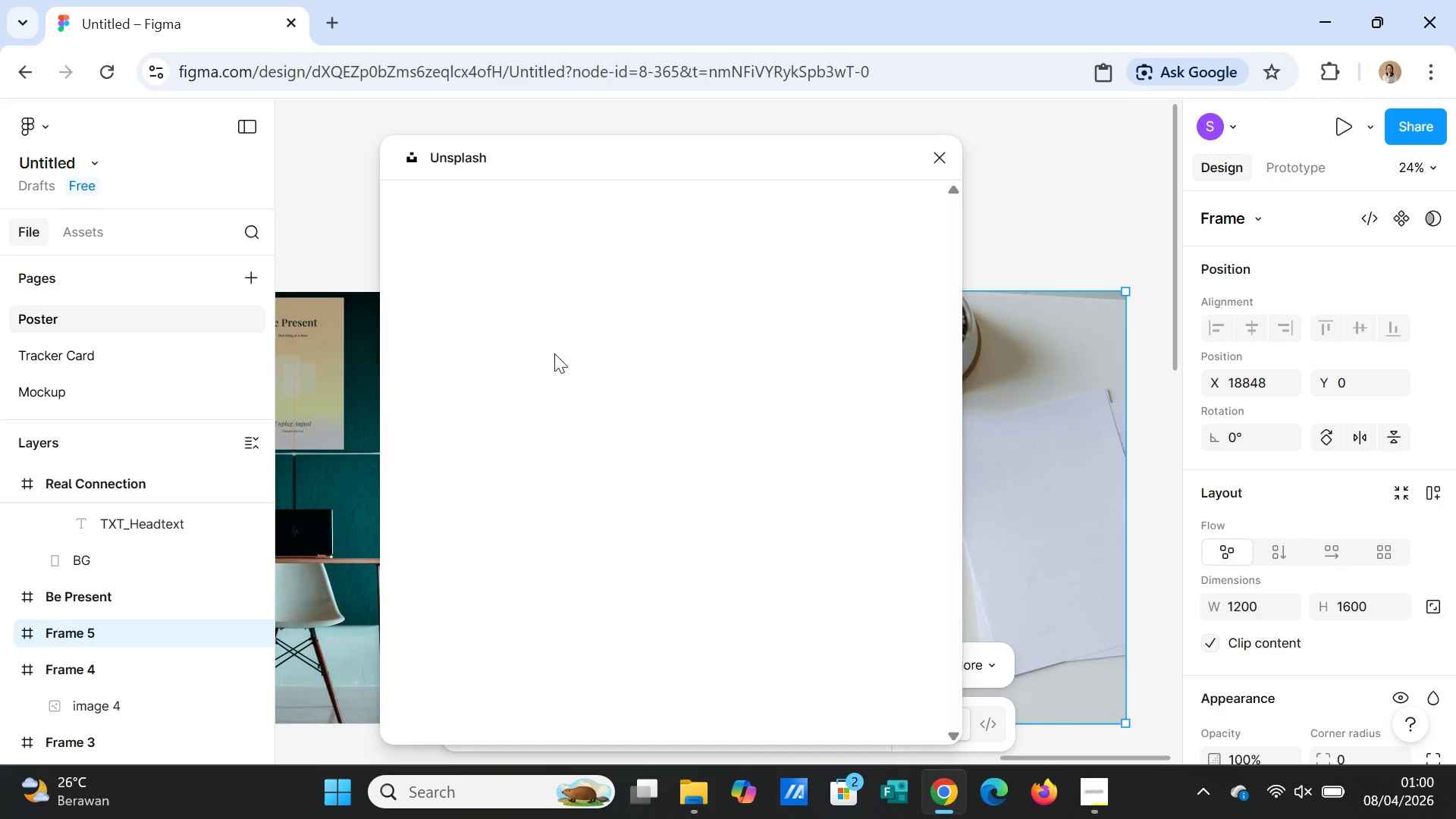 
left_click([521, 270])
 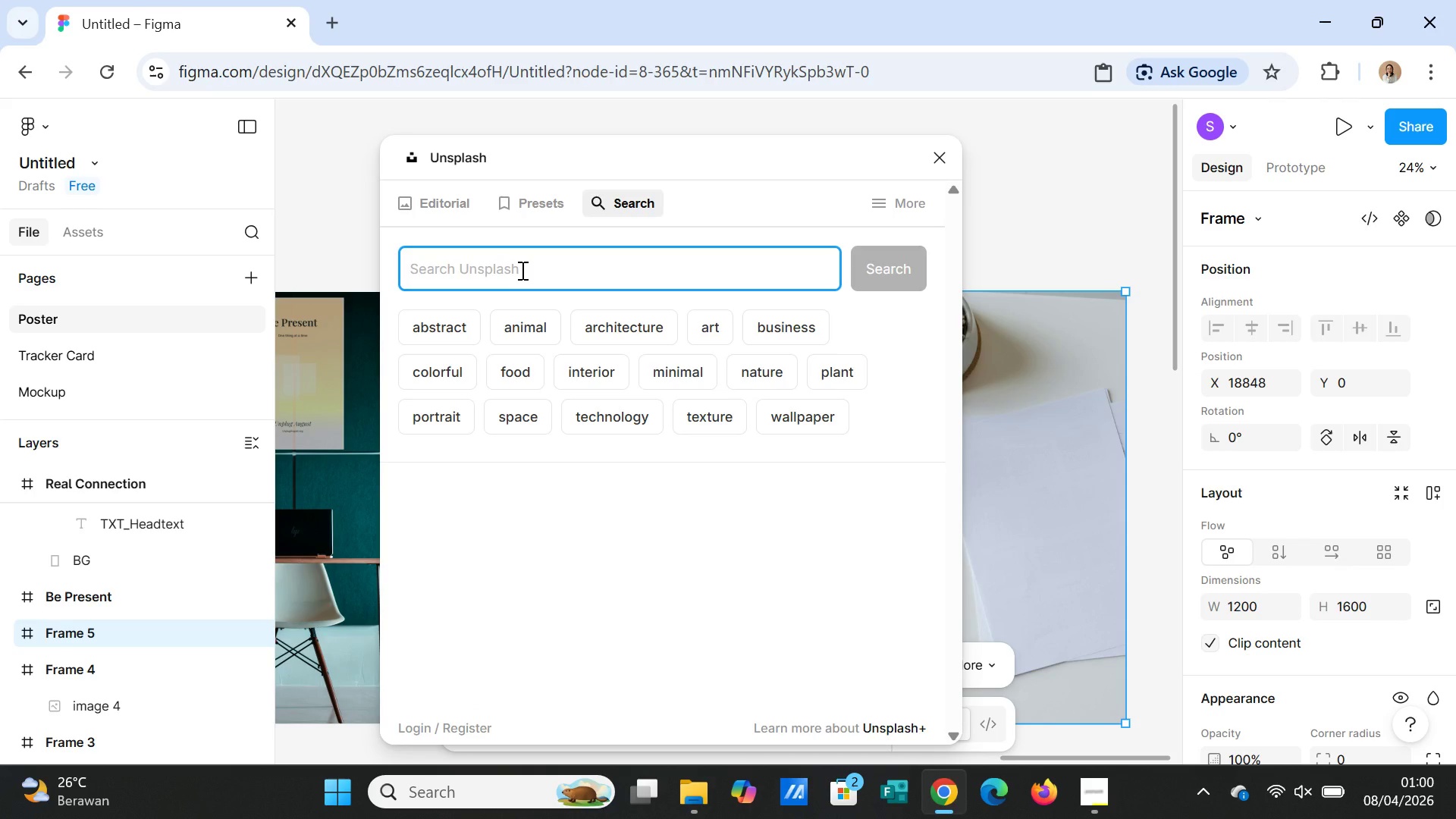 
type(writing desk aesthetic)
 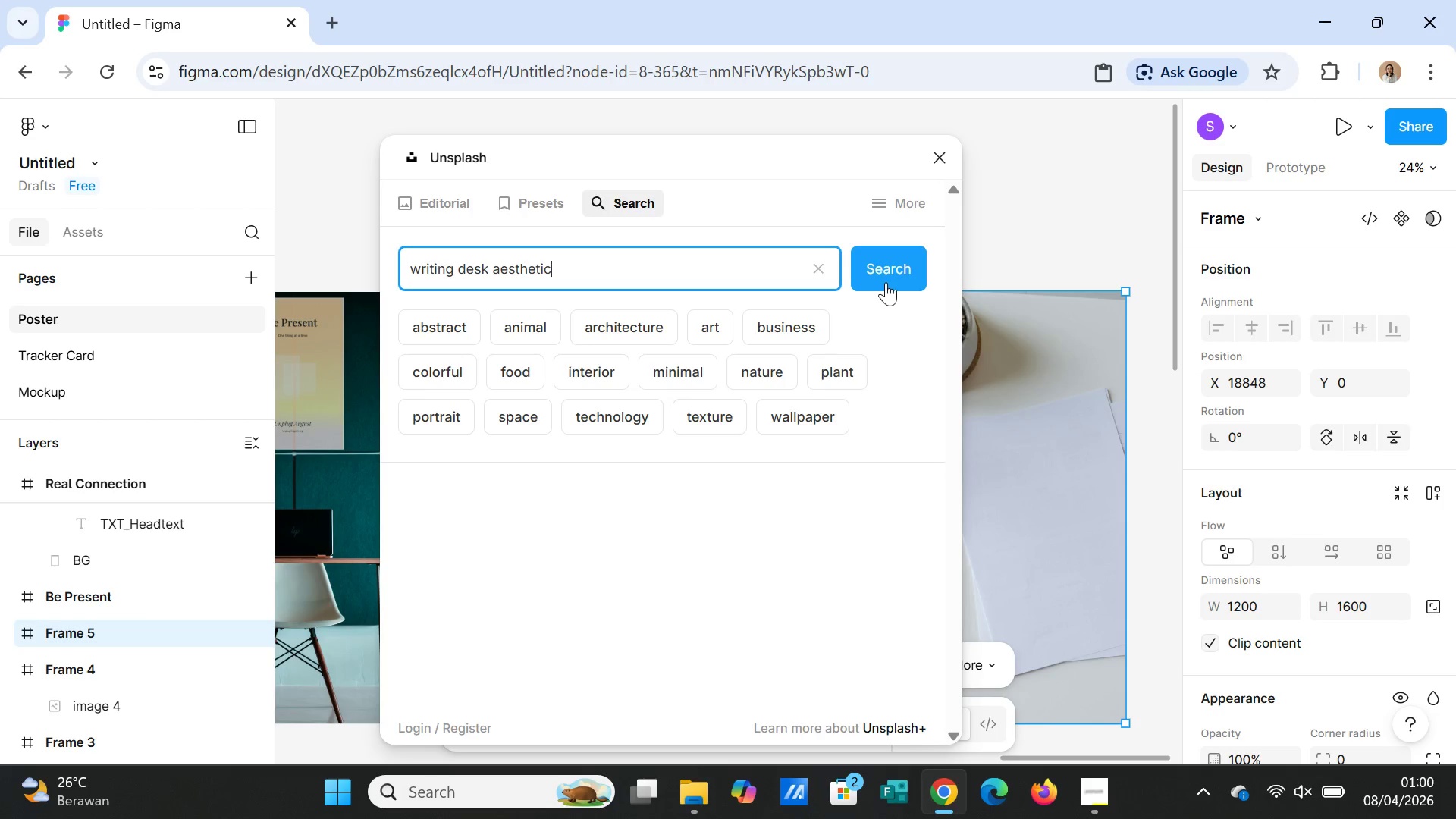 
left_click([886, 282])
 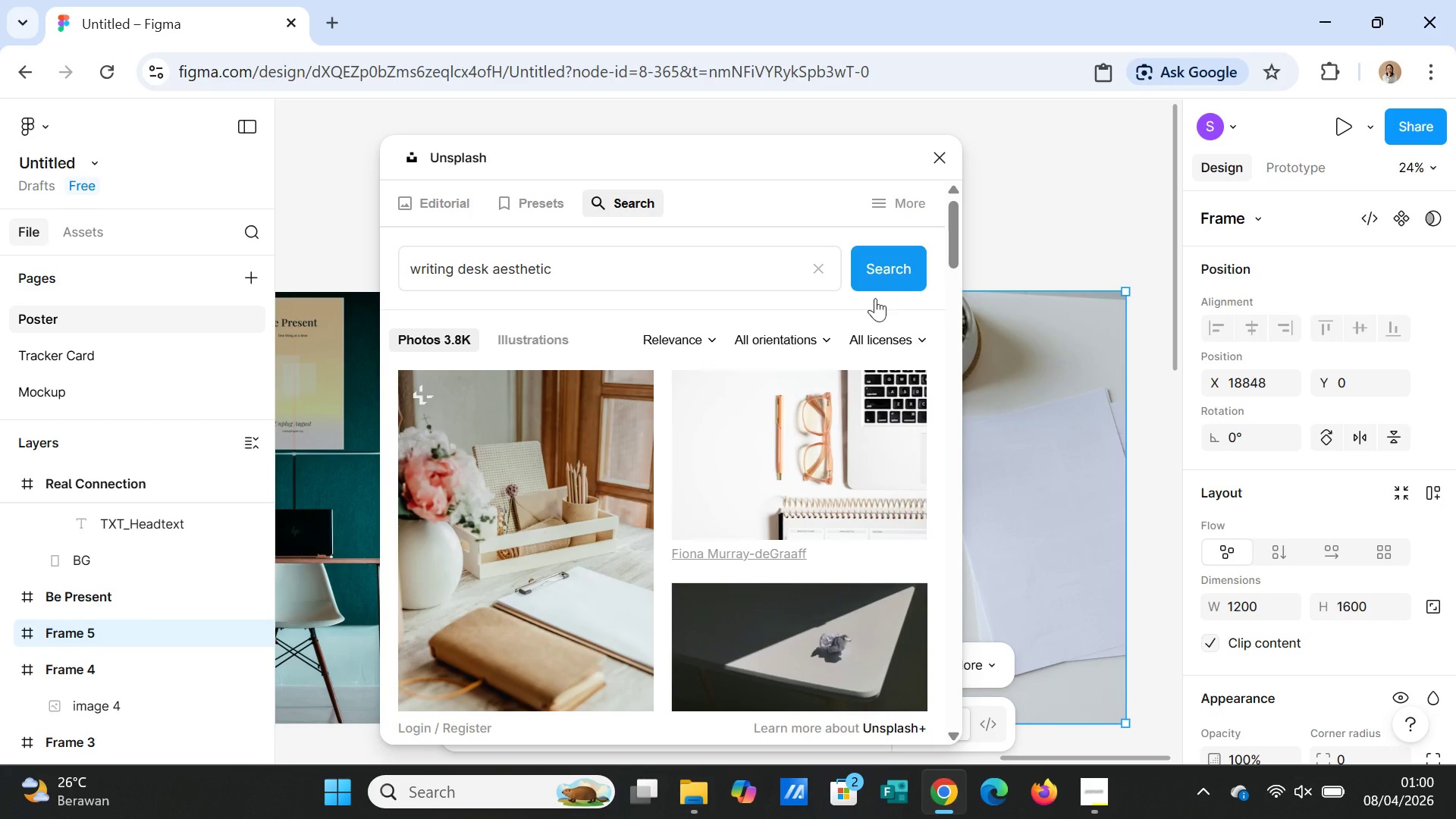 
scroll: coordinate [825, 573], scroll_direction: down, amount: 4.0
 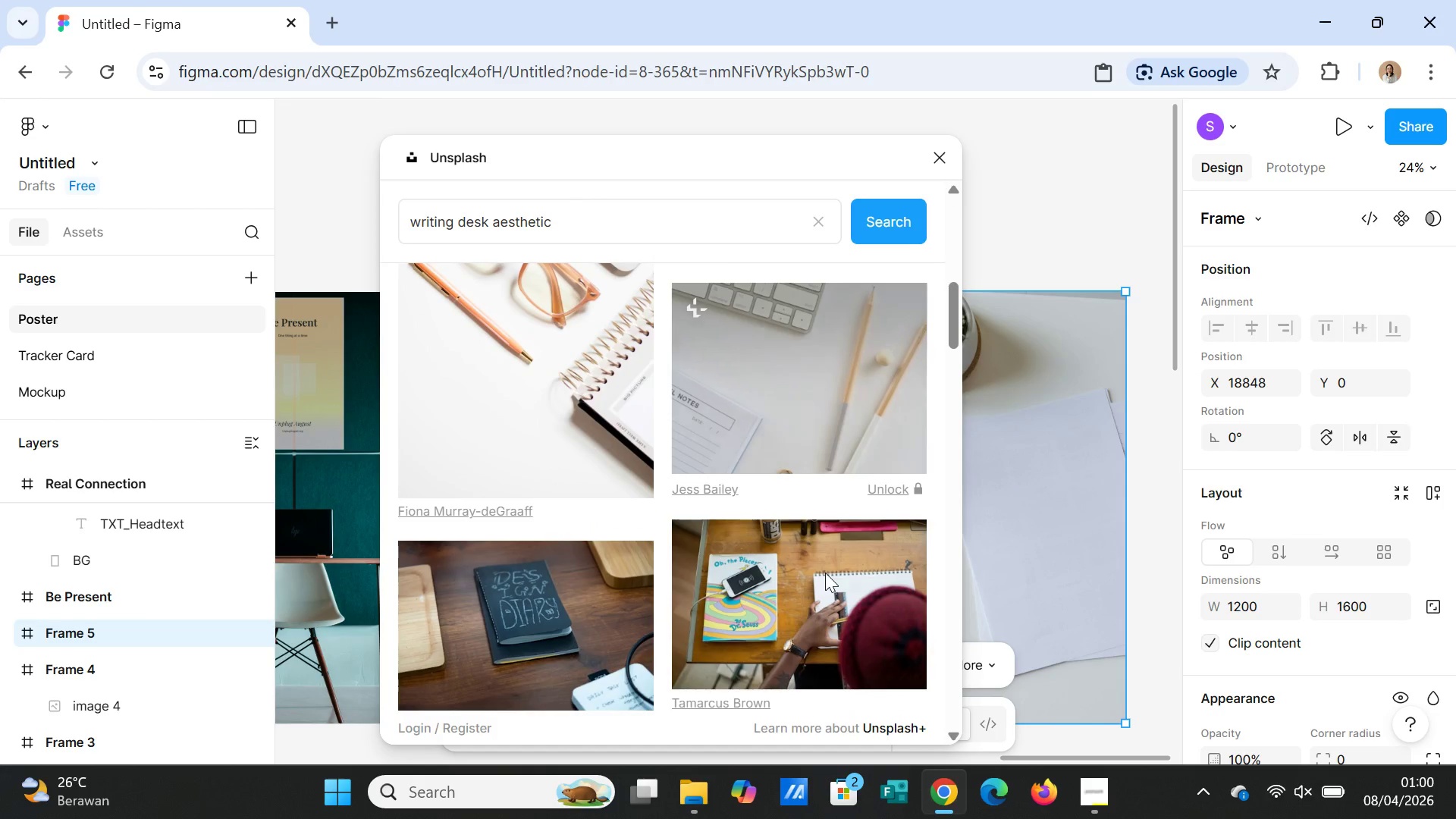 
scroll: coordinate [825, 573], scroll_direction: up, amount: 1.0
 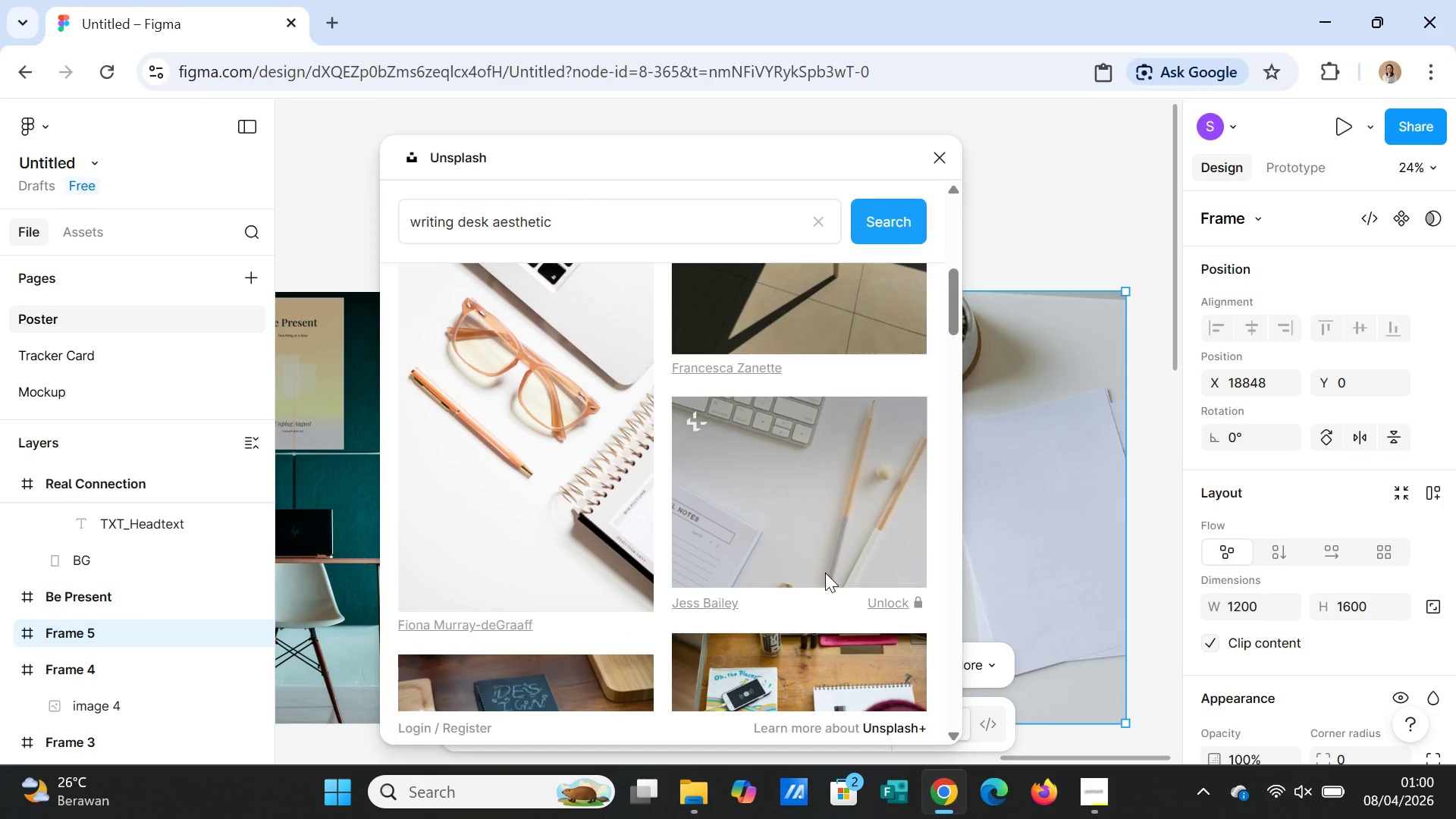 
scroll: coordinate [825, 573], scroll_direction: down, amount: 11.0
 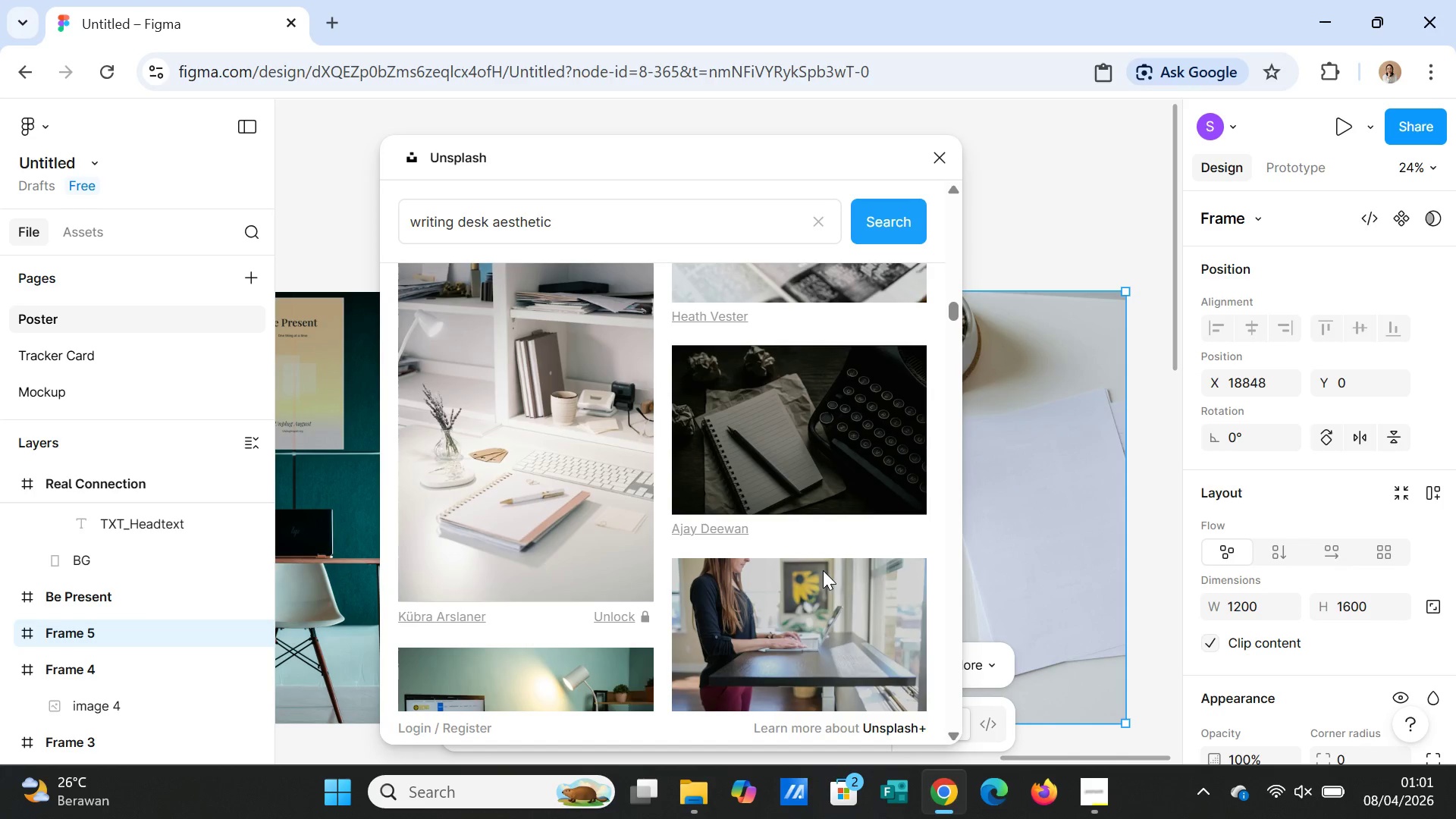 
scroll: coordinate [823, 569], scroll_direction: down, amount: 5.0
 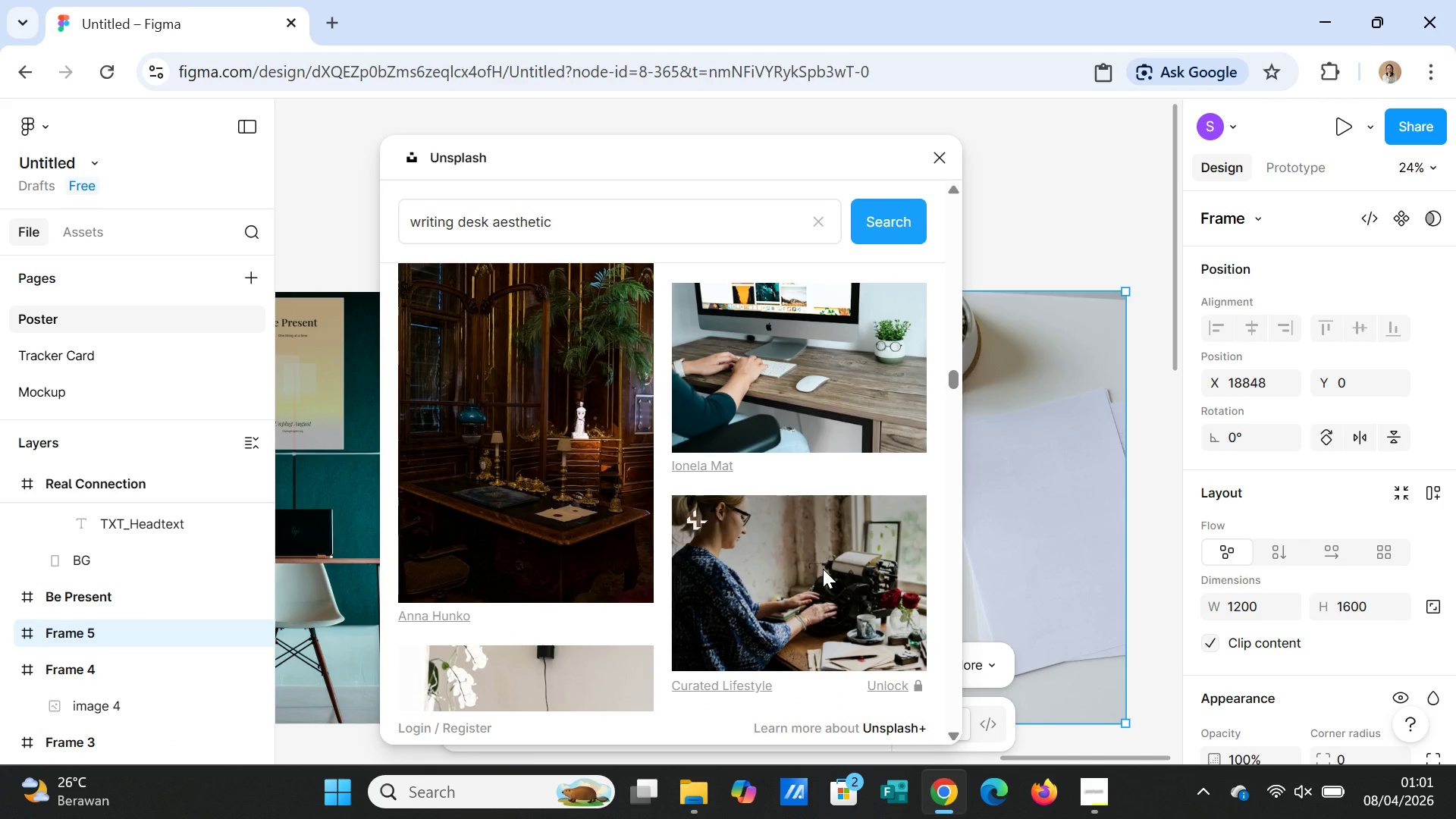 
scroll: coordinate [823, 567], scroll_direction: up, amount: 1.0
 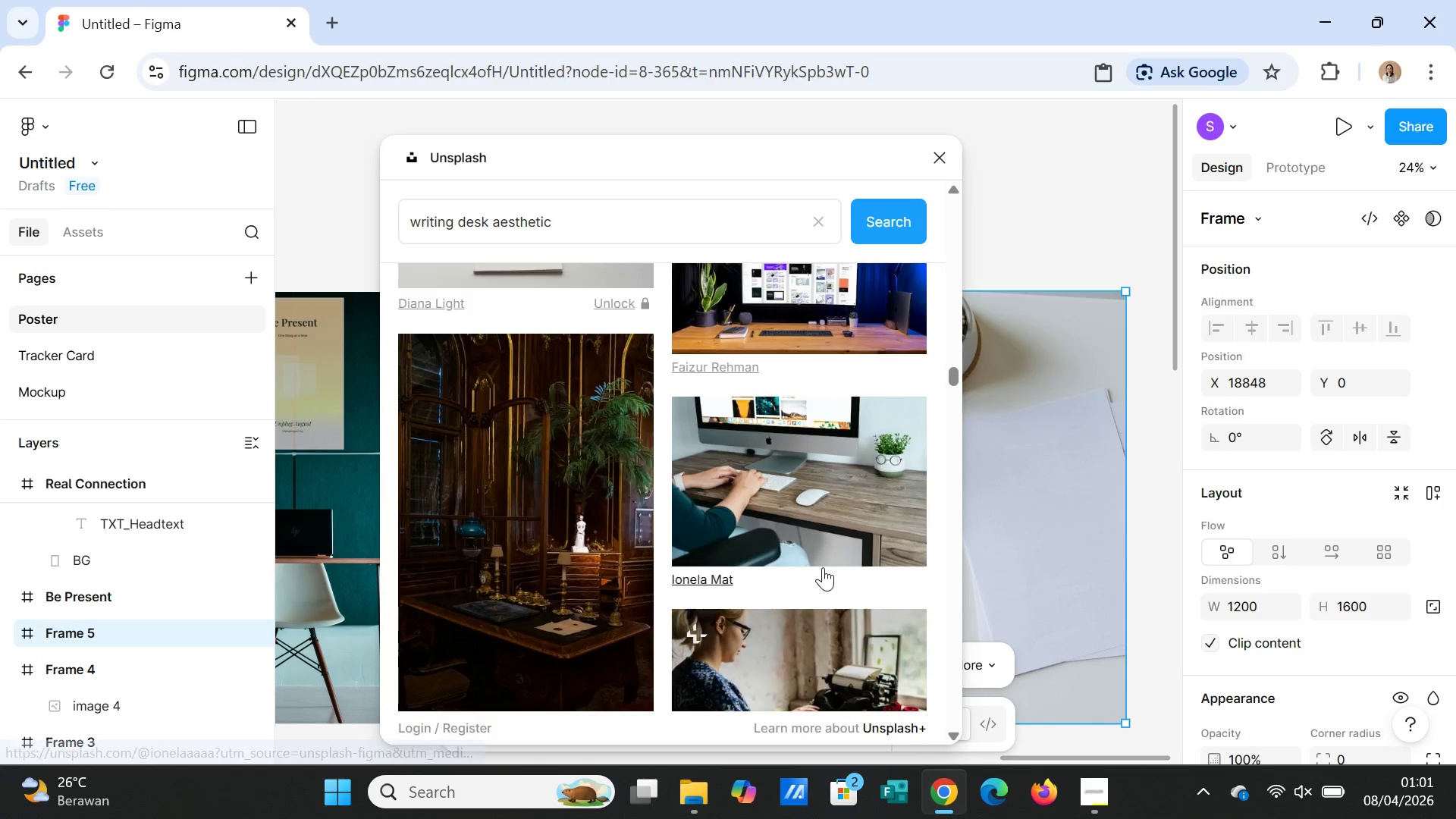 
scroll: coordinate [823, 567], scroll_direction: down, amount: 2.0
 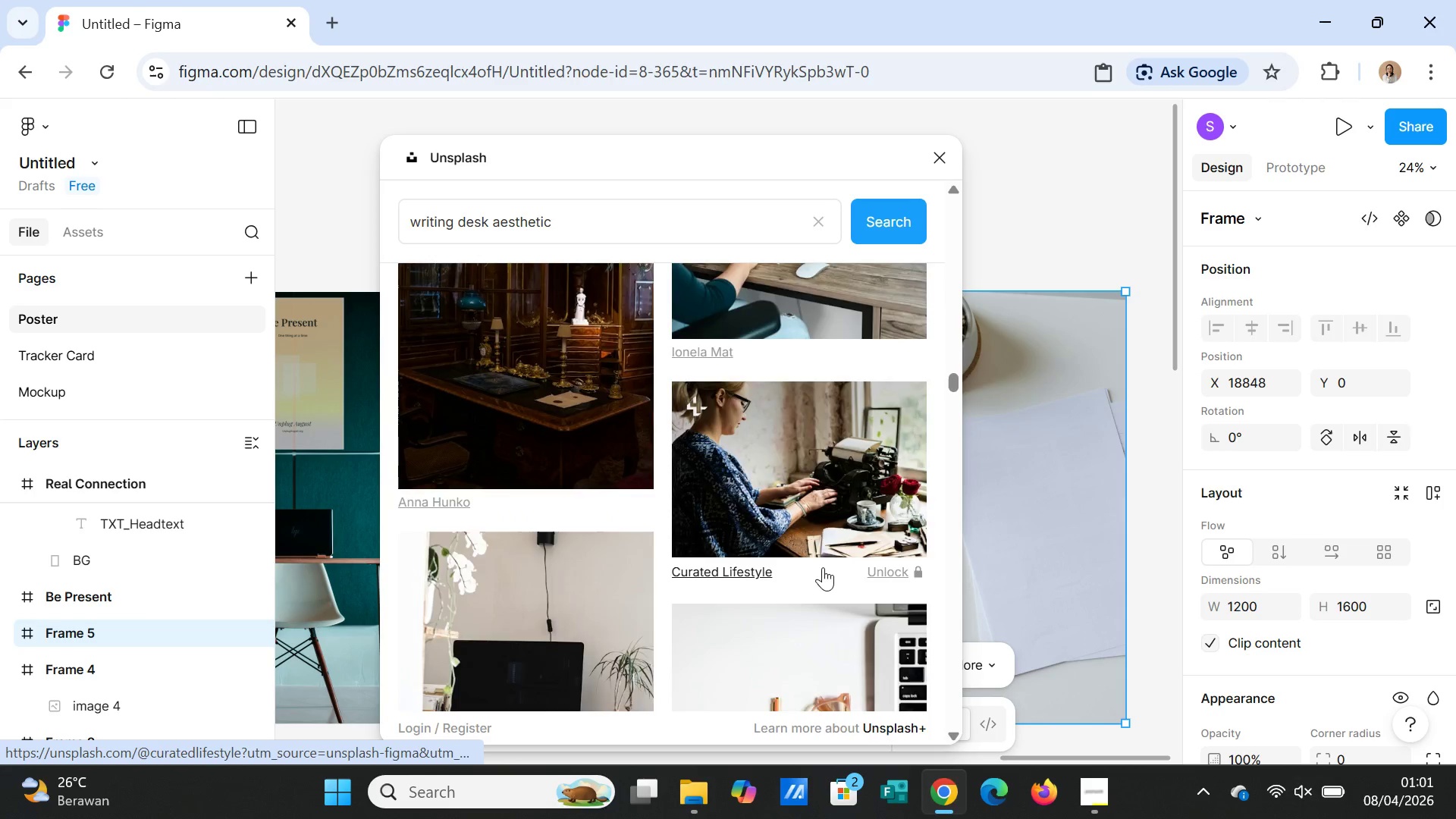 
scroll: coordinate [823, 567], scroll_direction: up, amount: 1.0
 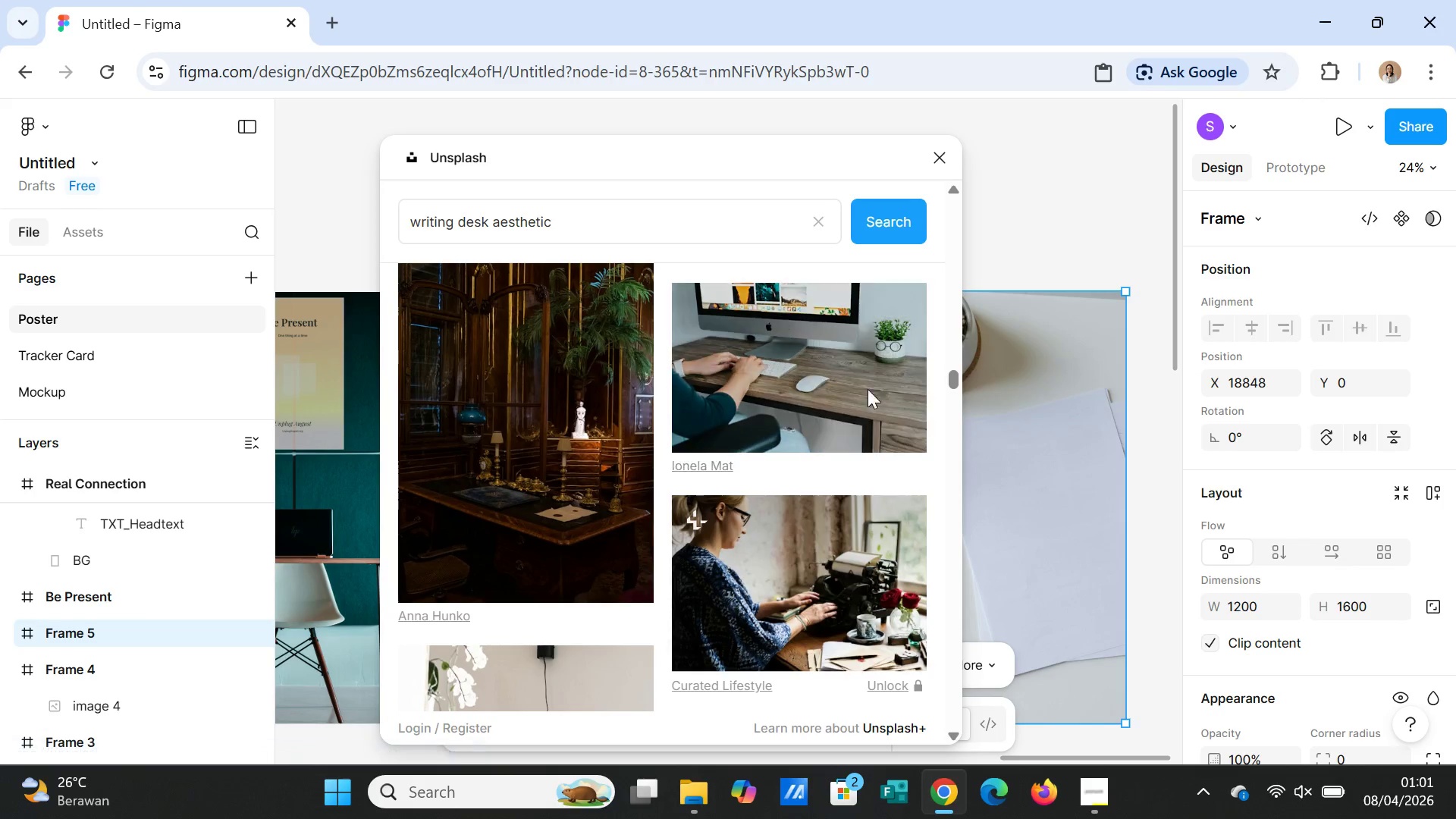 
left_click([861, 380])
 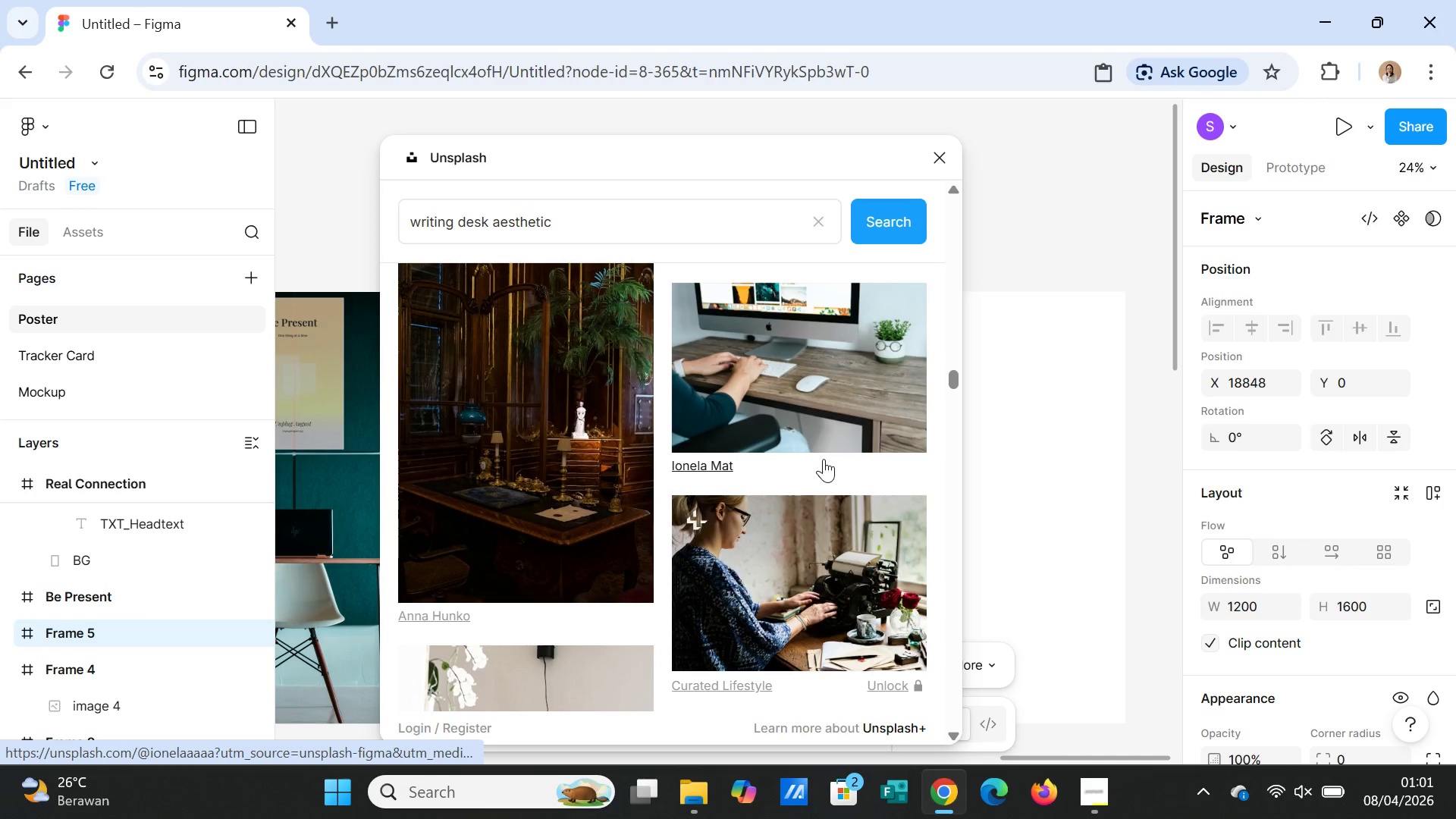 
left_click([940, 152])
 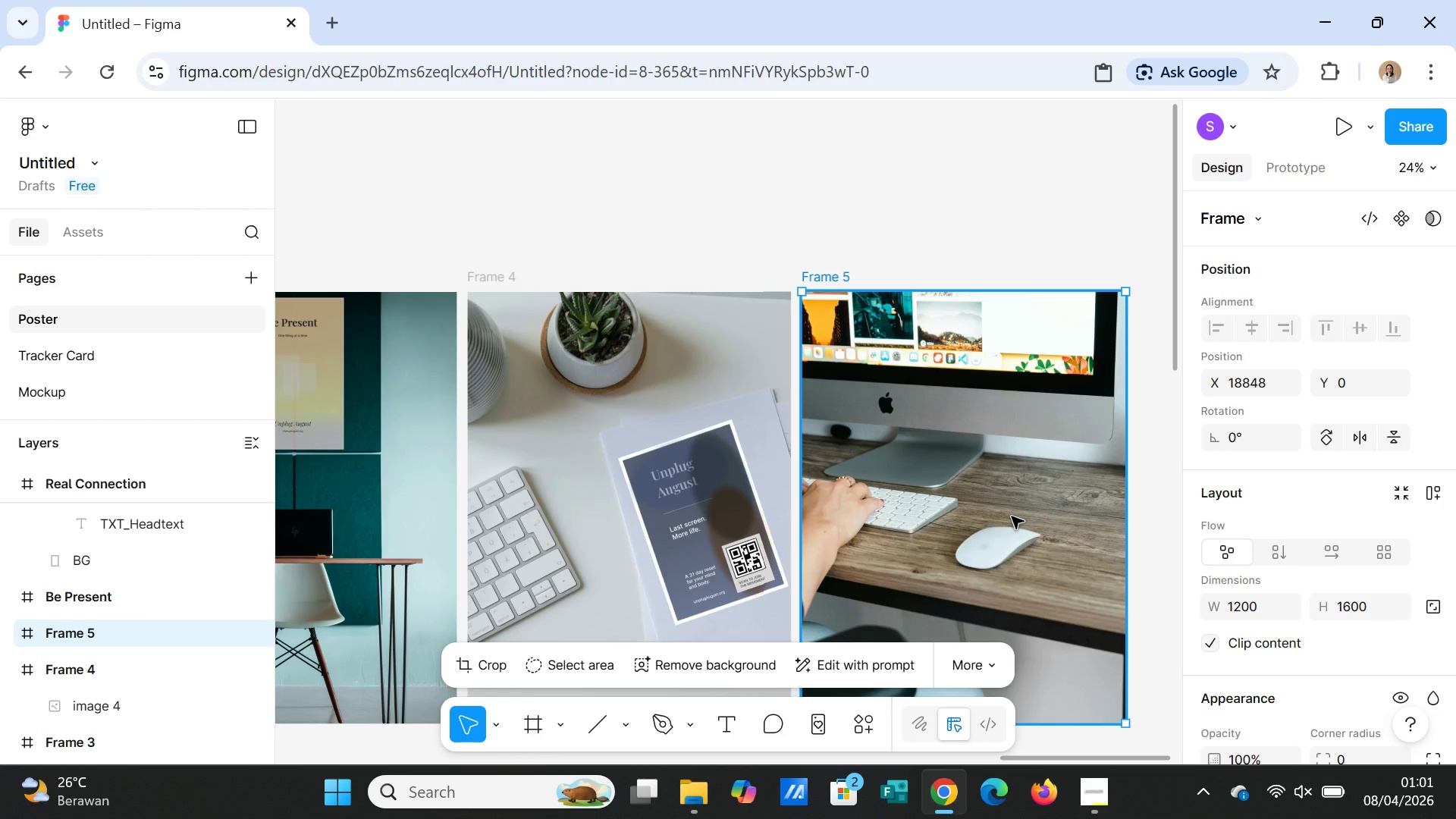 
left_click([1022, 500])
 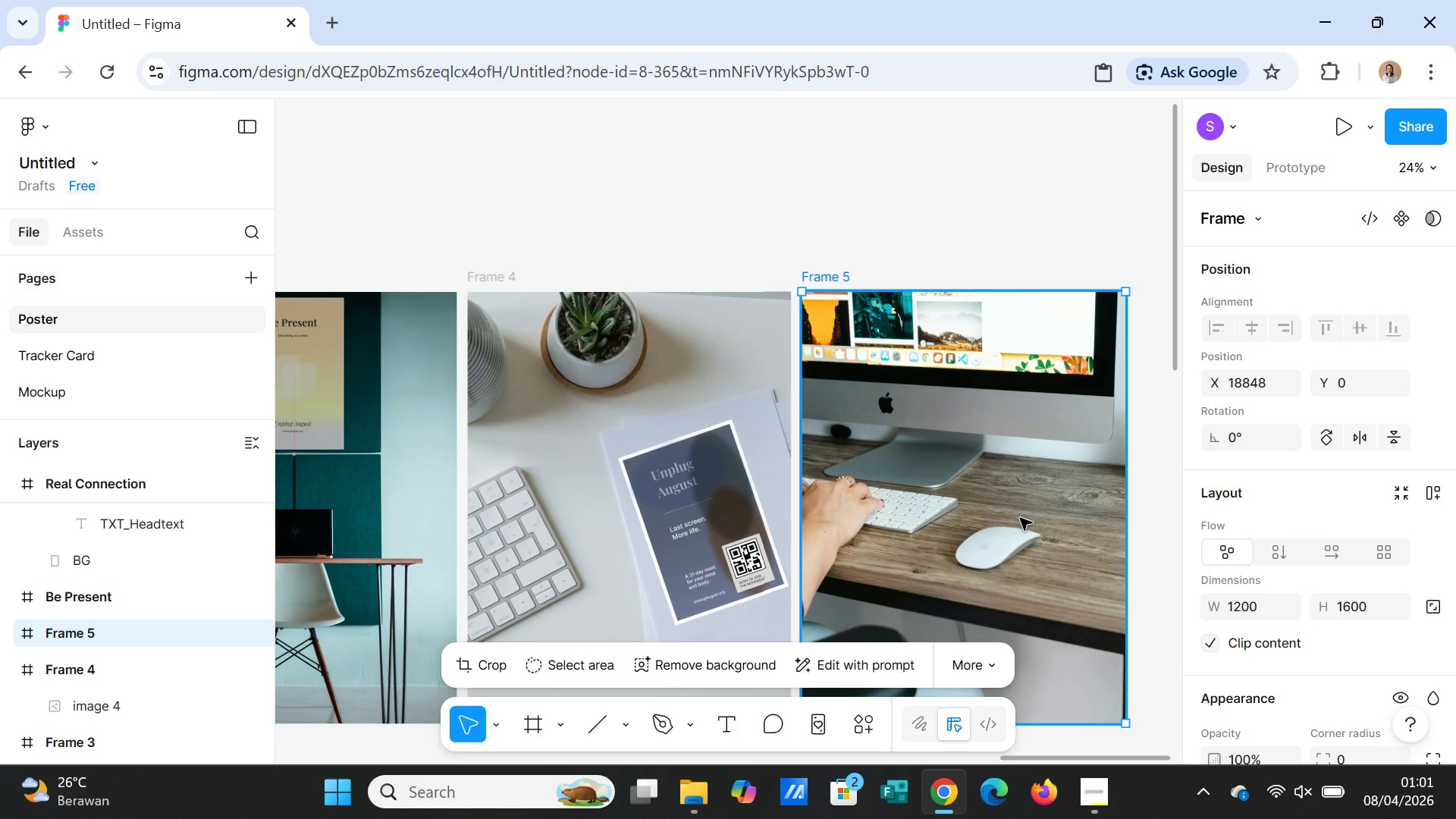 
scroll: coordinate [1020, 549], scroll_direction: down, amount: 3.0
 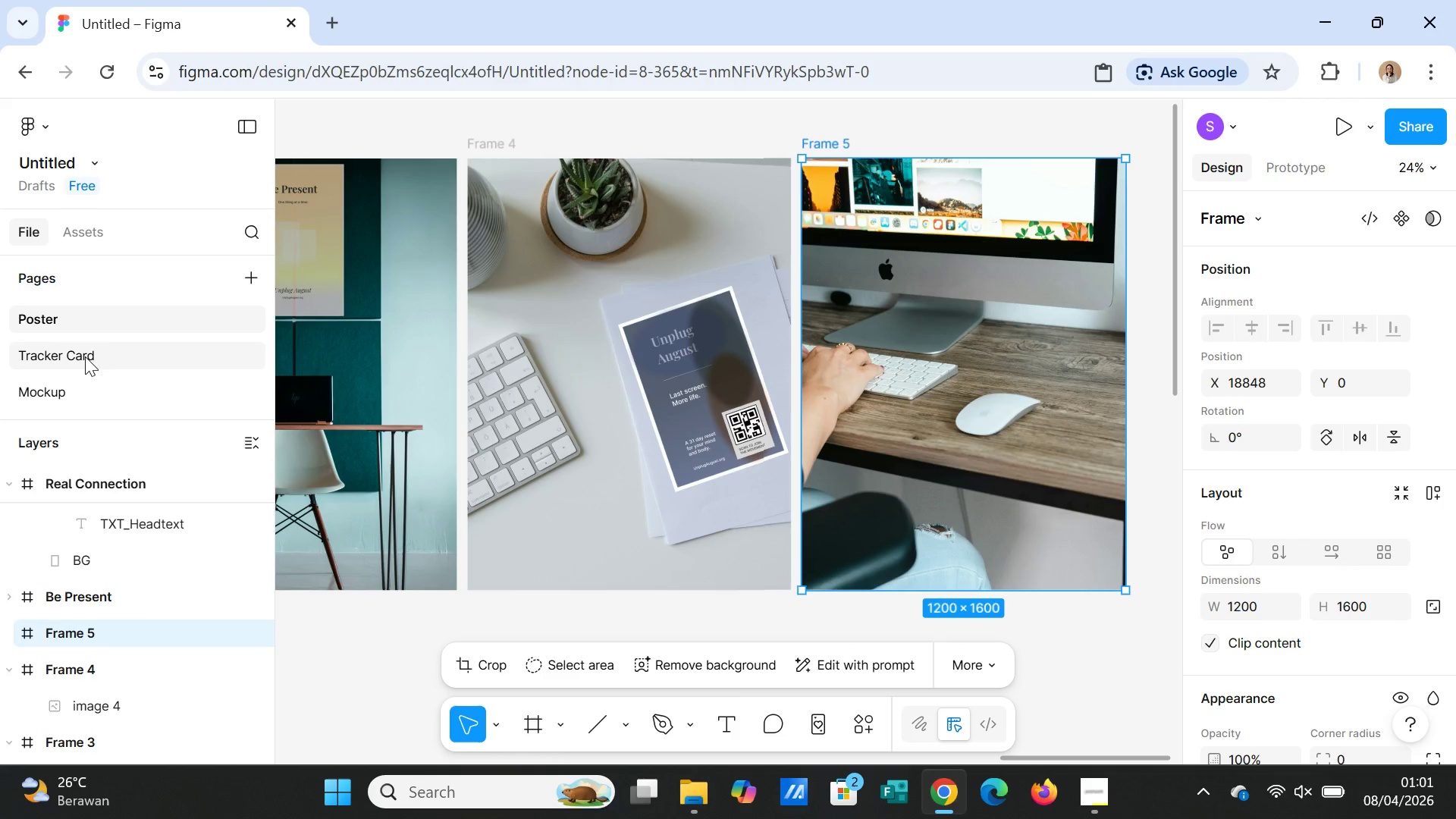 
left_click([85, 355])
 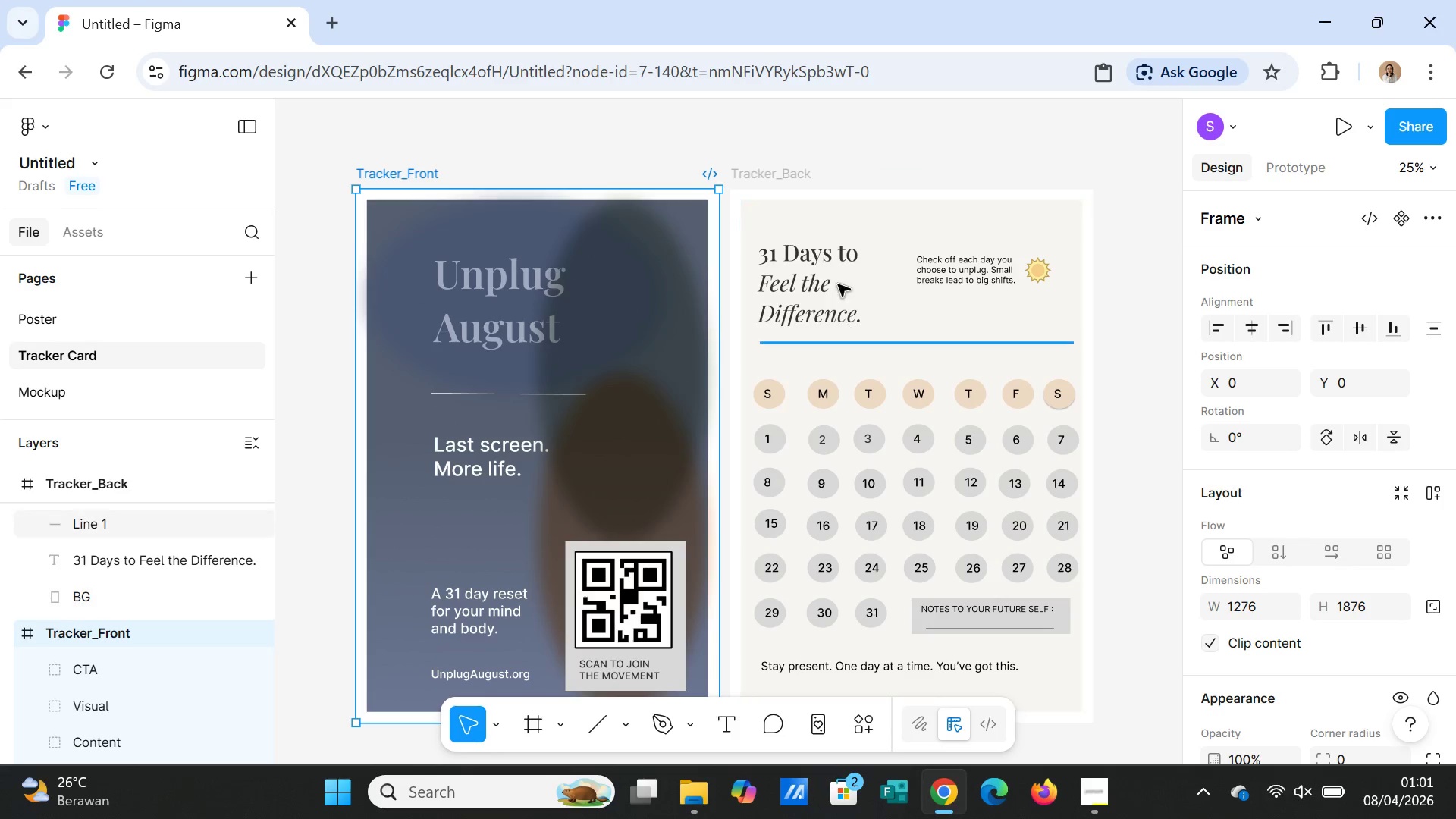 
left_click([790, 174])
 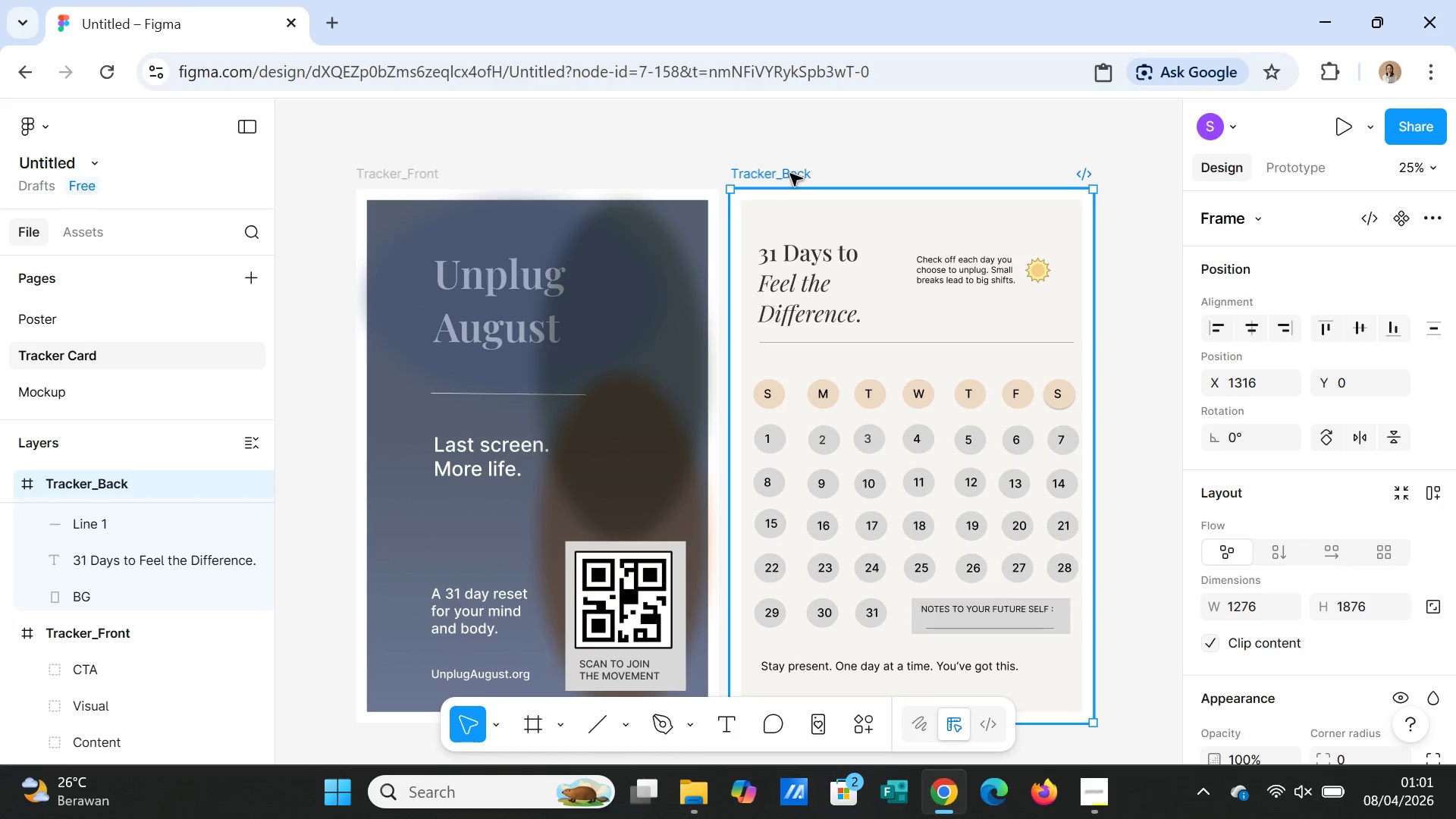 
right_click([790, 174])
 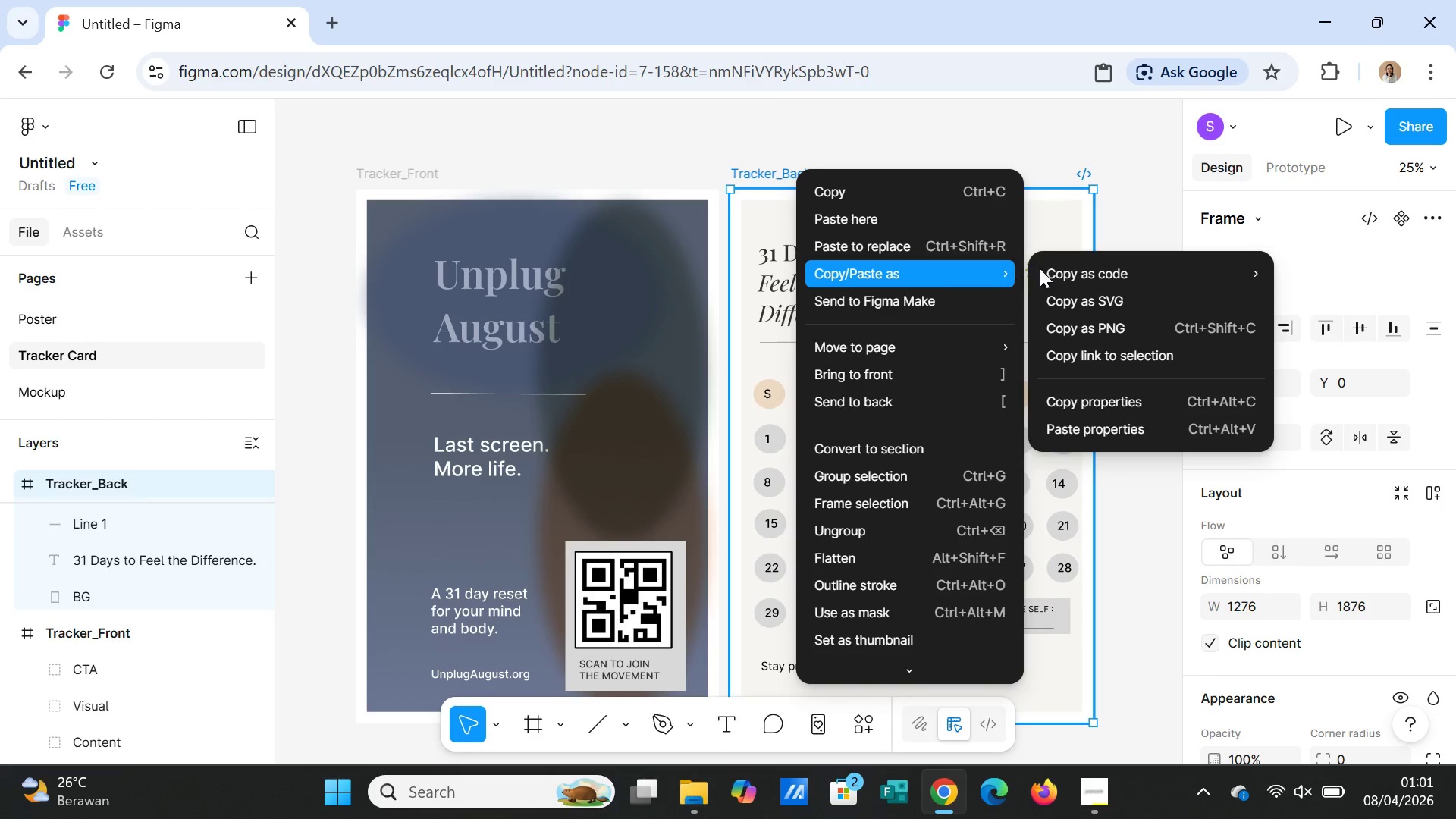 
left_click([1090, 325])
 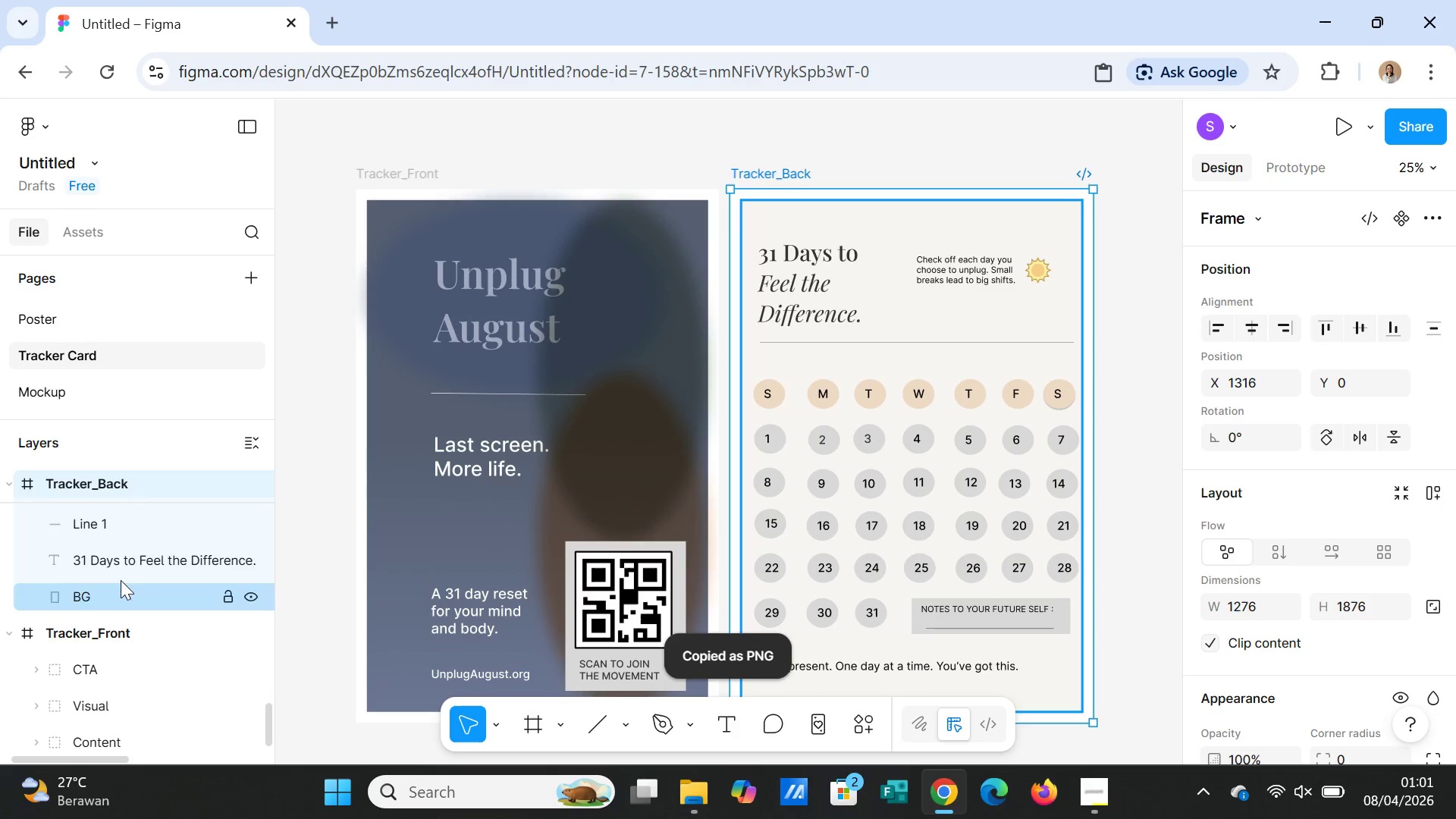 
wait(6.64)
 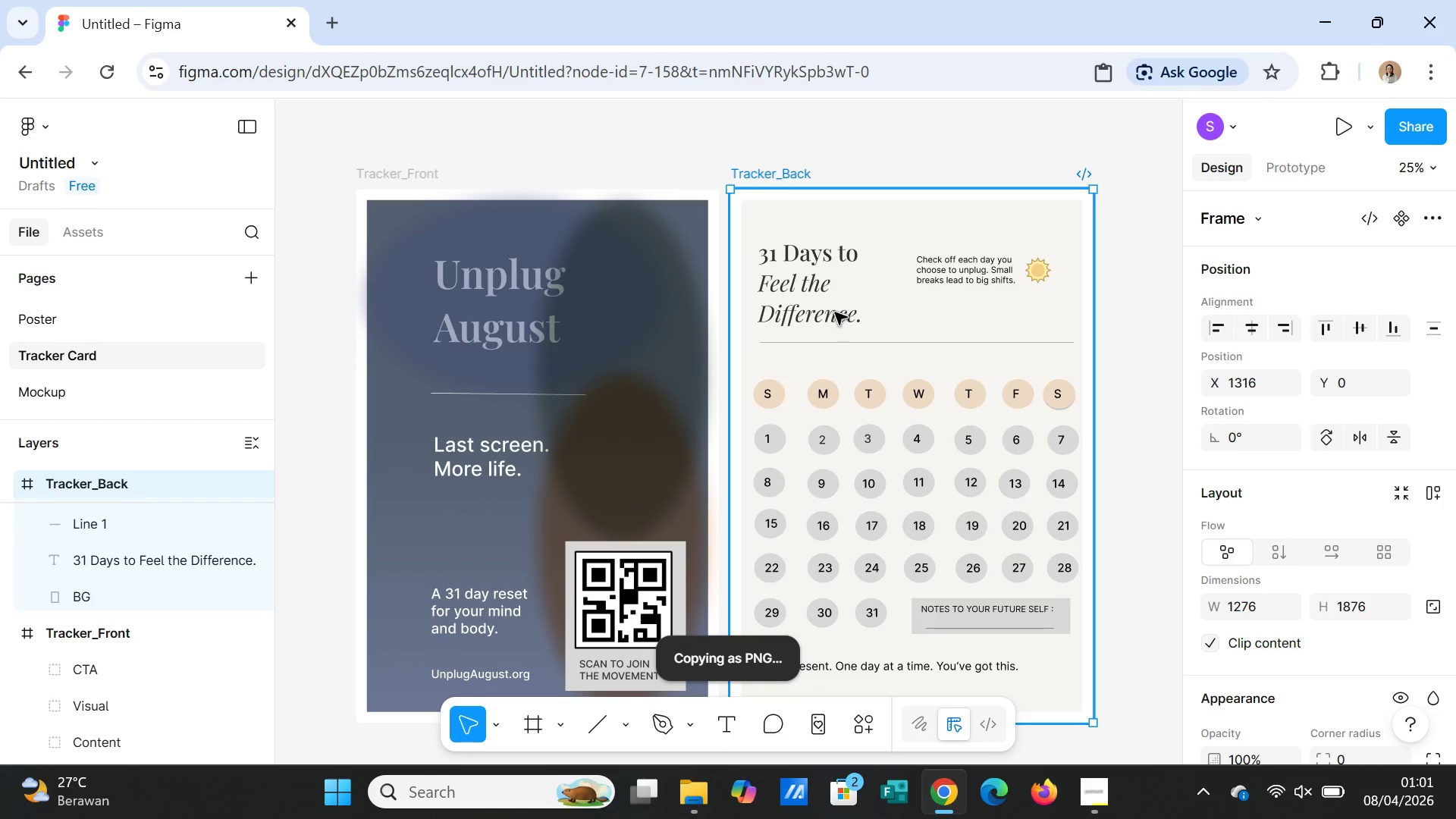 
left_click([82, 318])
 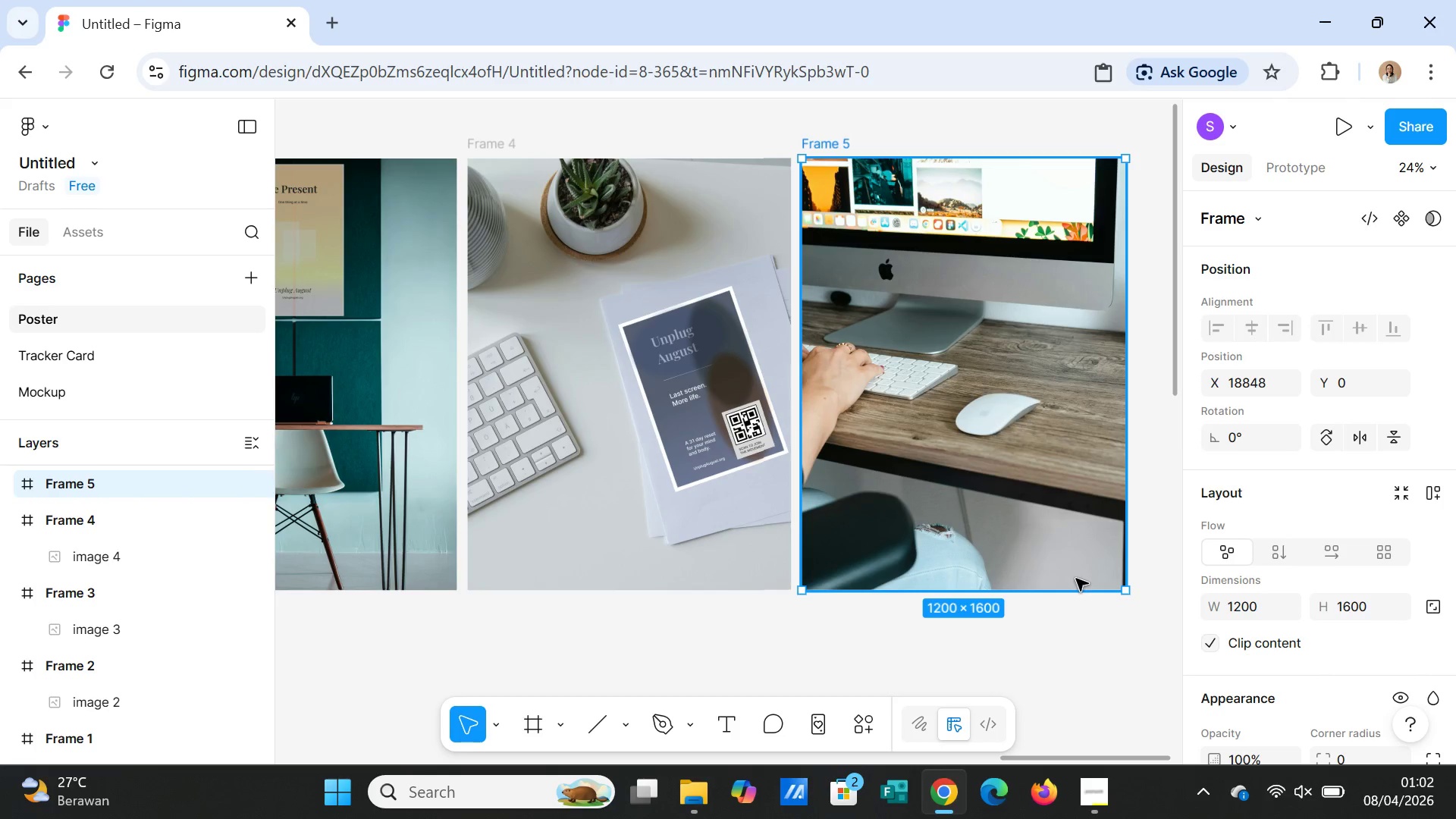 
scroll: coordinate [1066, 514], scroll_direction: up, amount: 2.0
 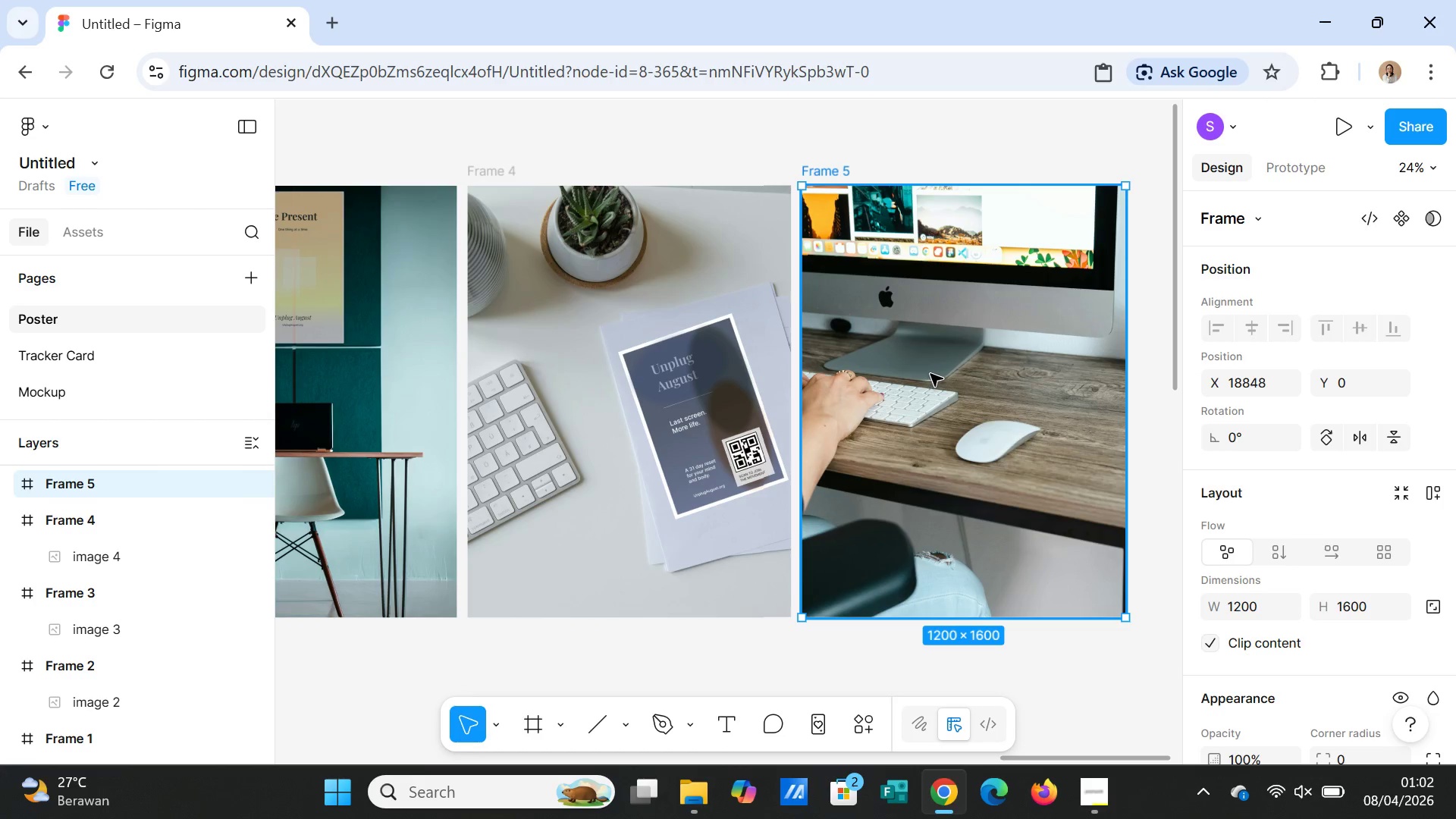 
right_click([930, 374])
 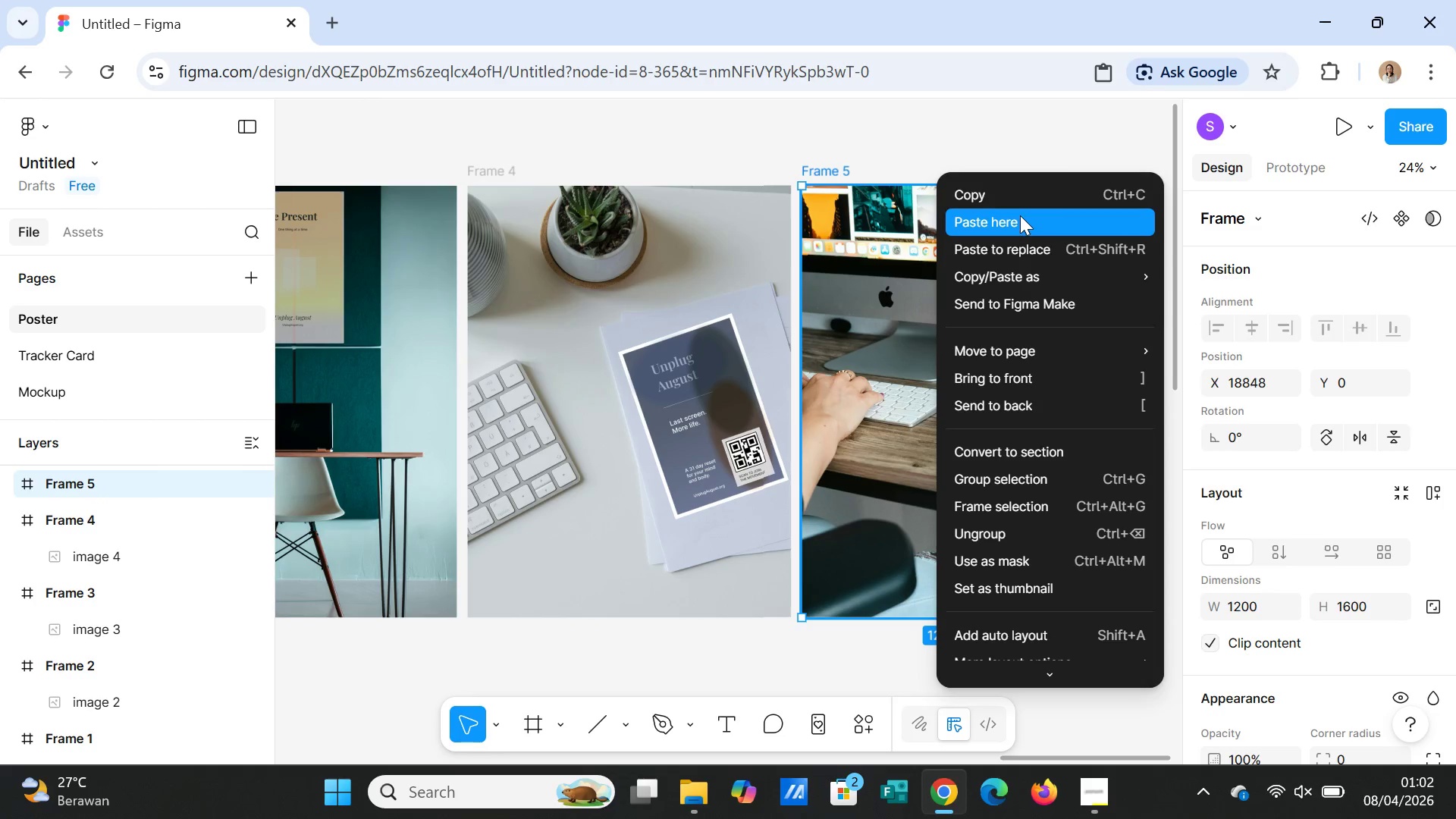 
left_click([1020, 215])
 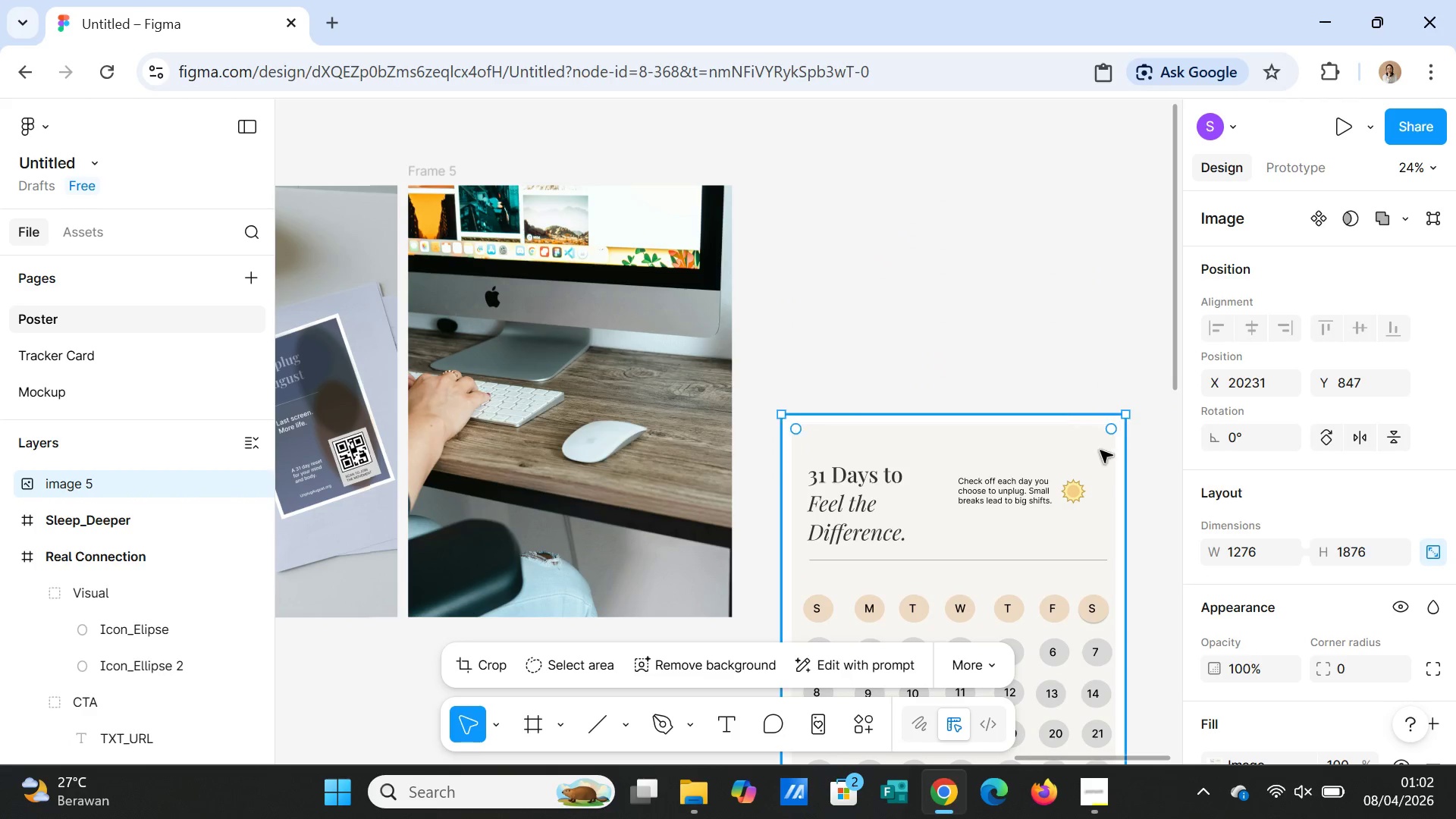 
left_click_drag(start_coordinate=[1124, 419], to_coordinate=[942, 598])
 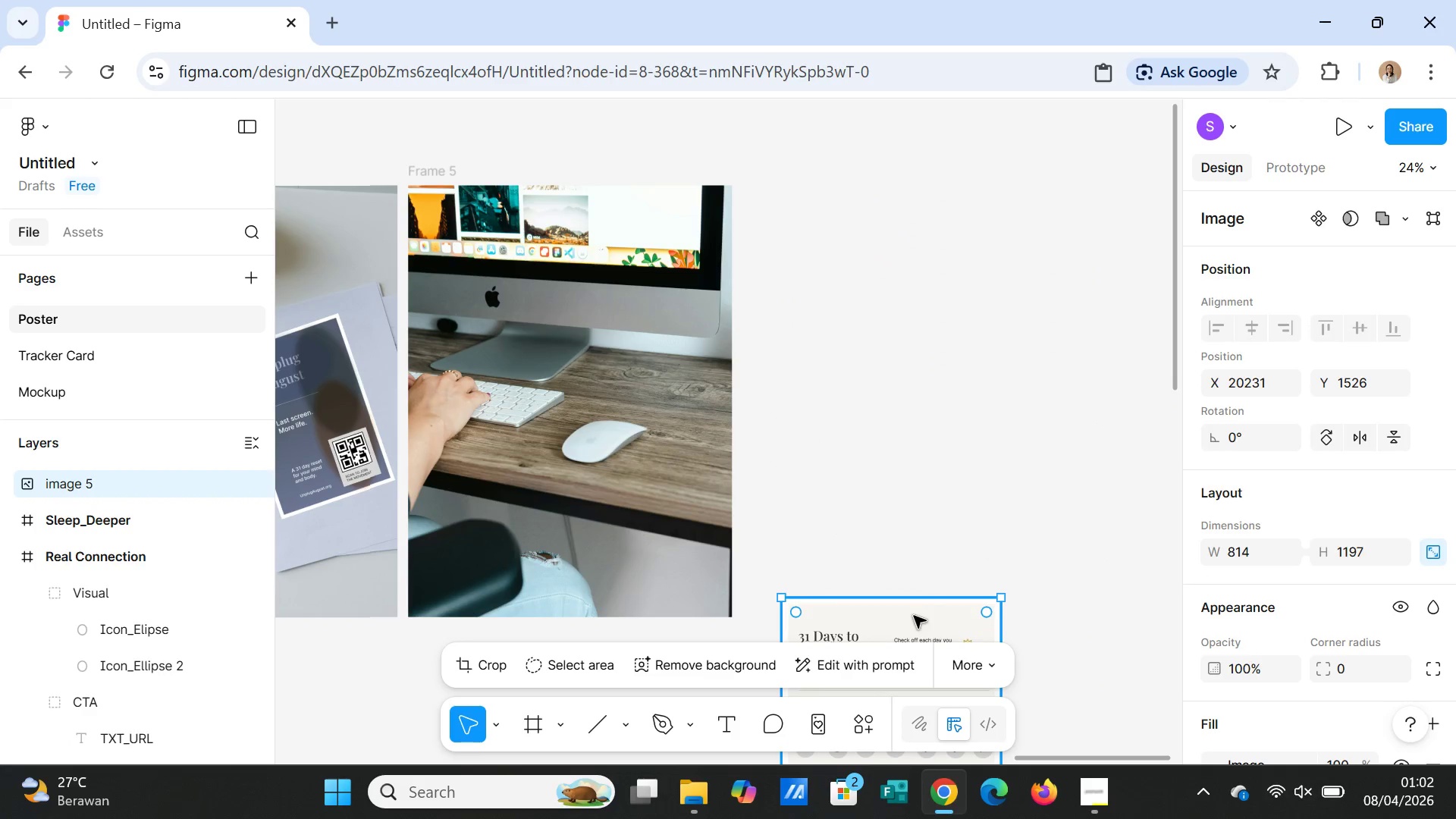 
left_click_drag(start_coordinate=[914, 616], to_coordinate=[926, 347])
 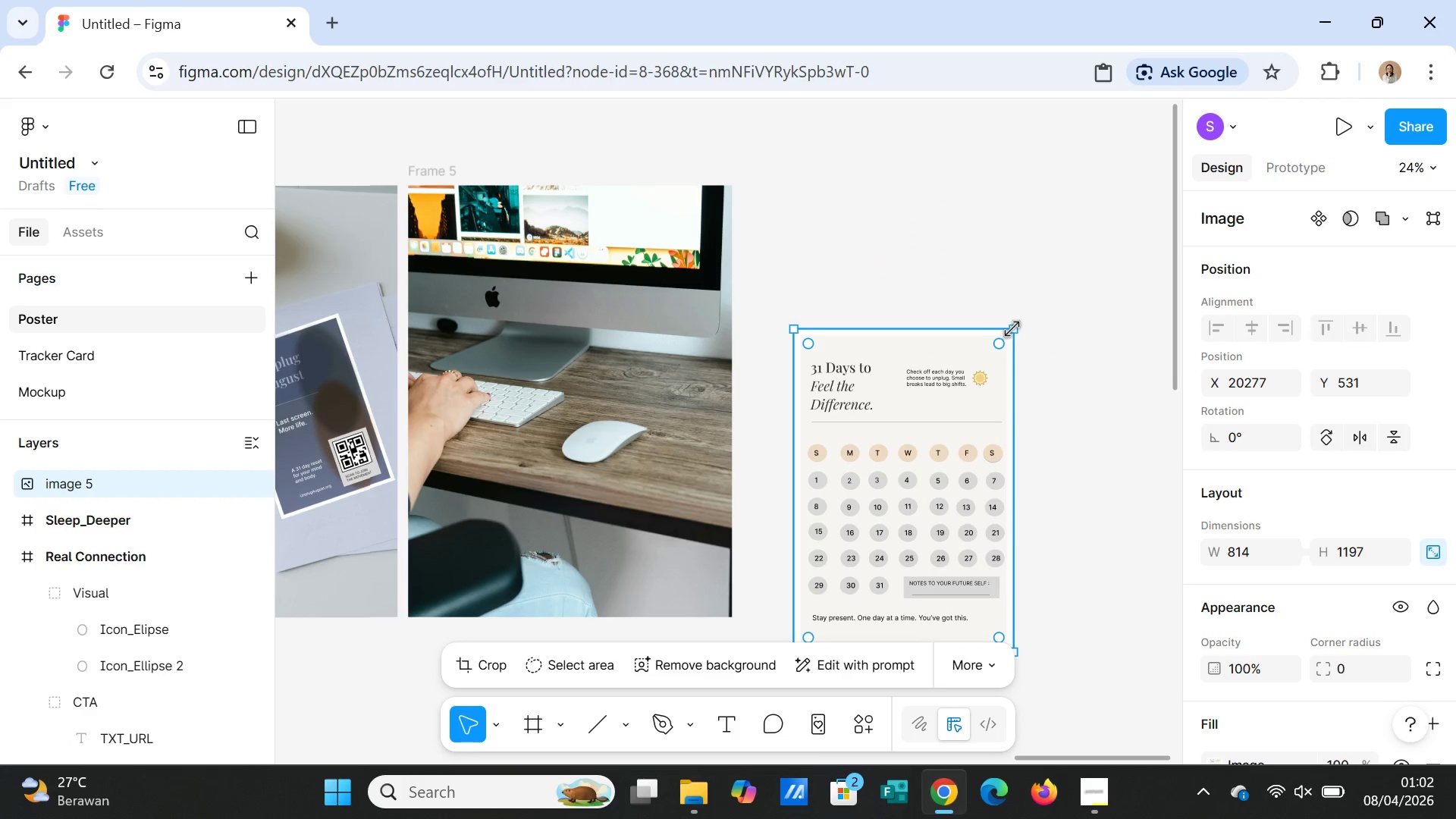 
left_click_drag(start_coordinate=[1013, 330], to_coordinate=[866, 529])
 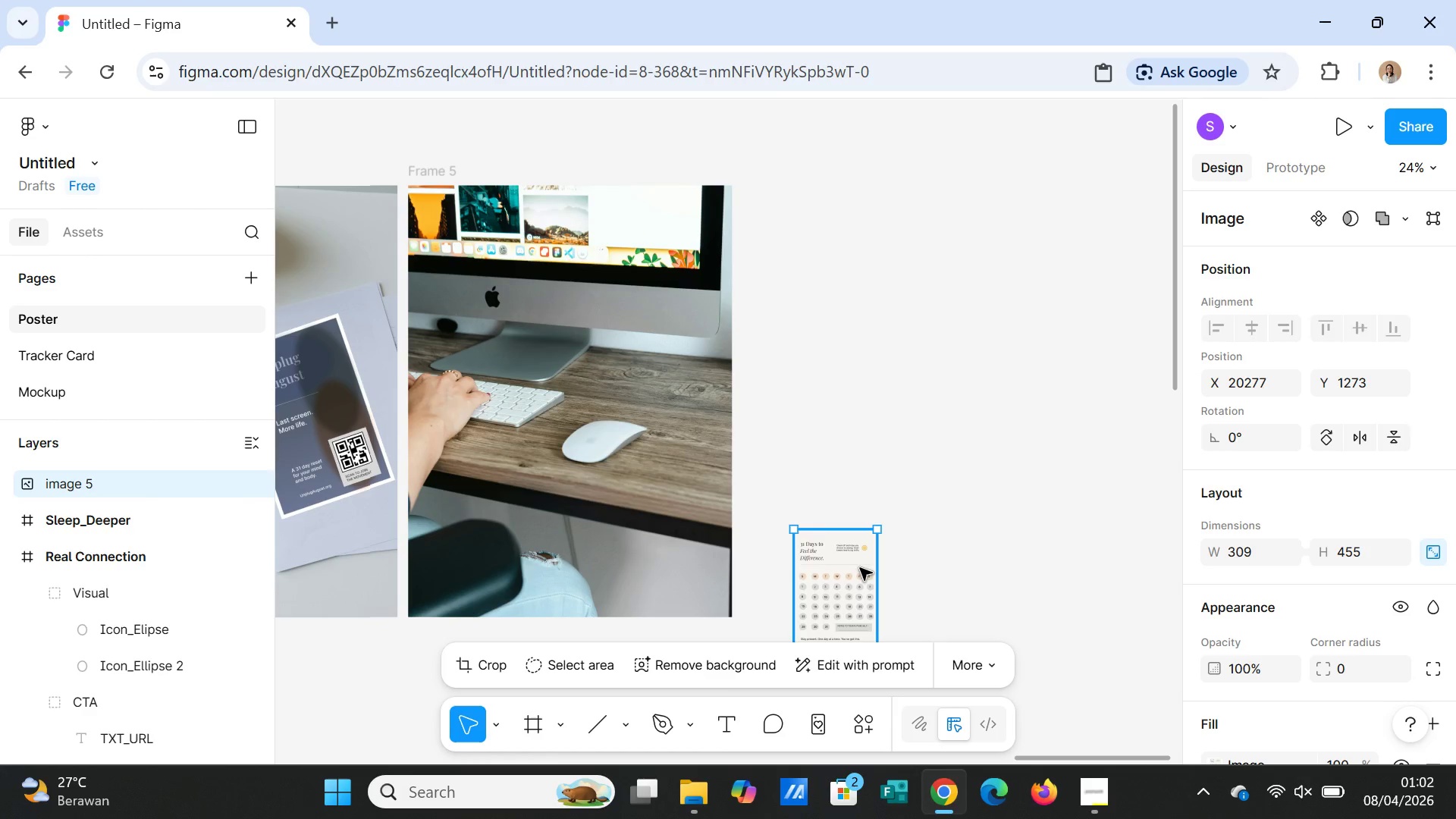 
left_click_drag(start_coordinate=[860, 568], to_coordinate=[693, 333])
 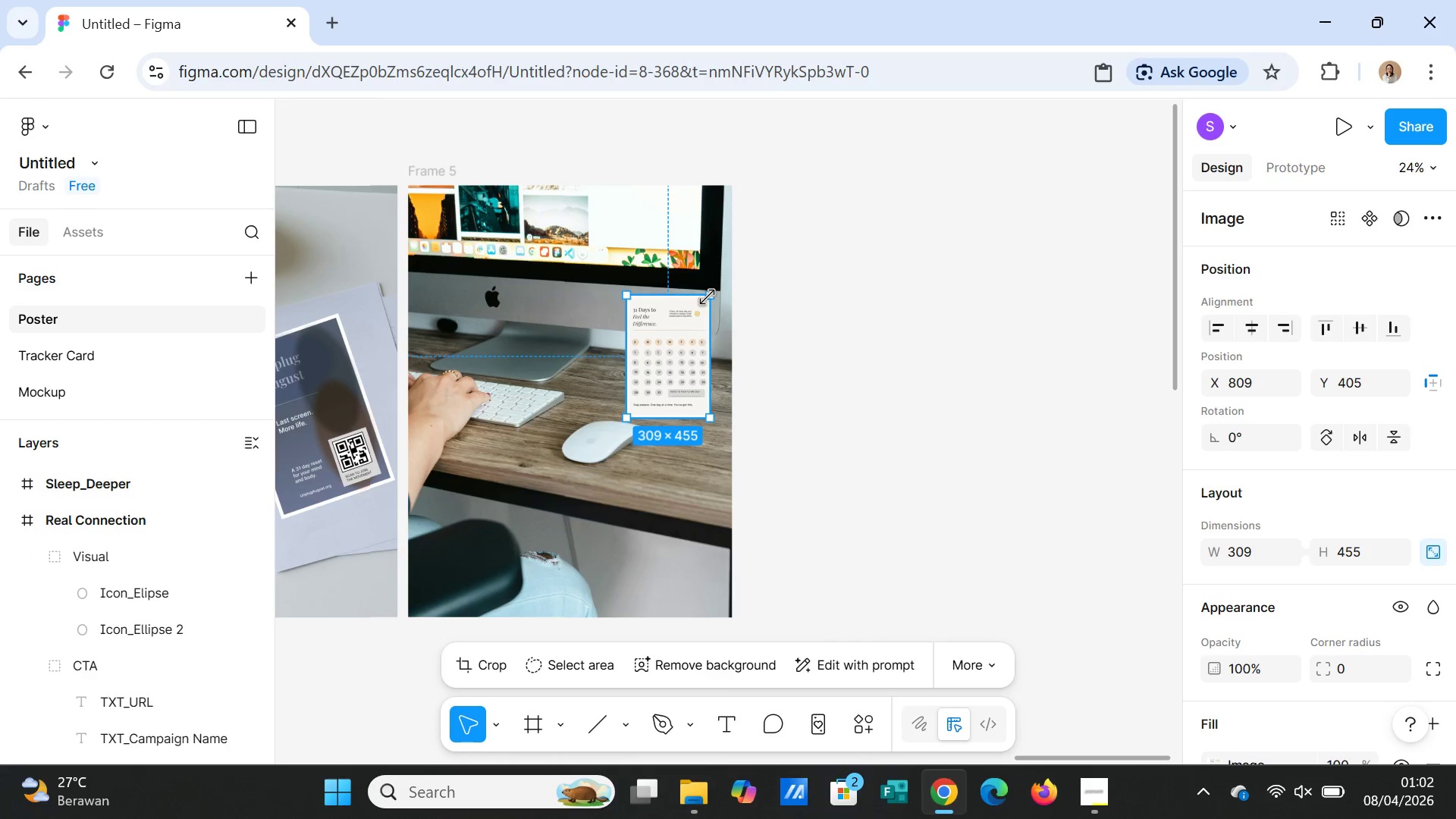 
left_click_drag(start_coordinate=[708, 297], to_coordinate=[696, 323])
 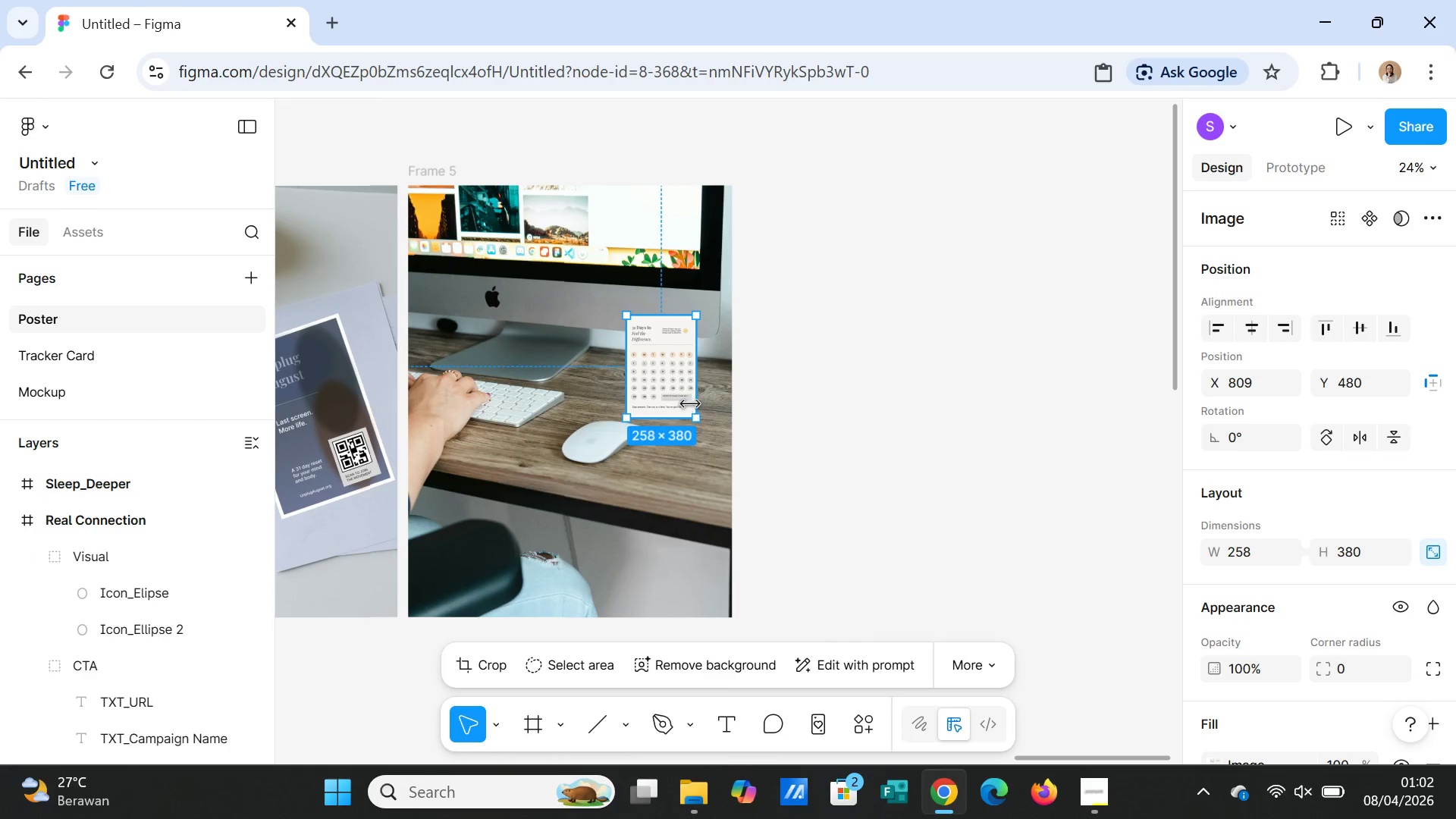 
left_click_drag(start_coordinate=[690, 404], to_coordinate=[692, 421])
 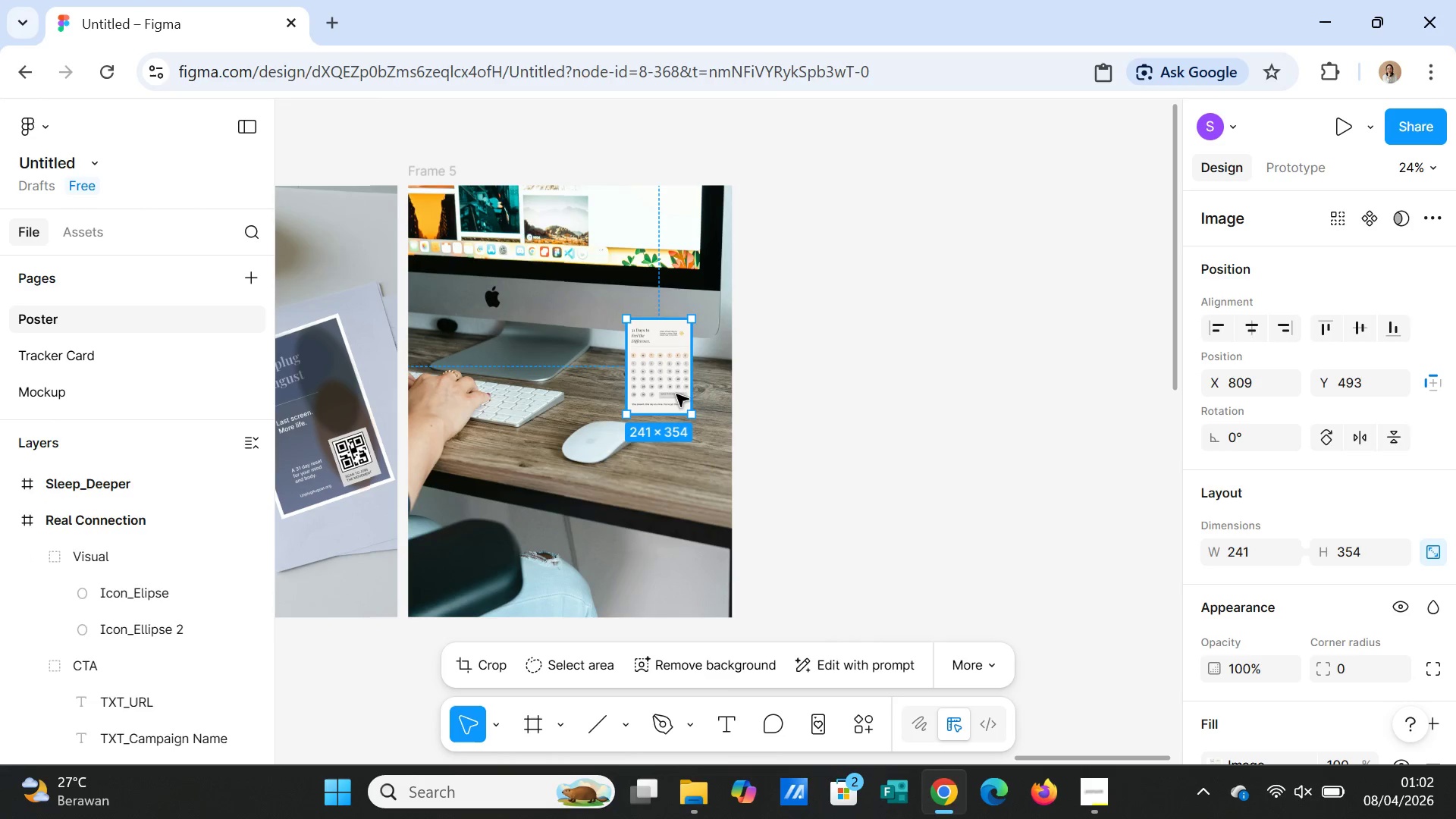 
left_click_drag(start_coordinate=[676, 394], to_coordinate=[692, 451])
 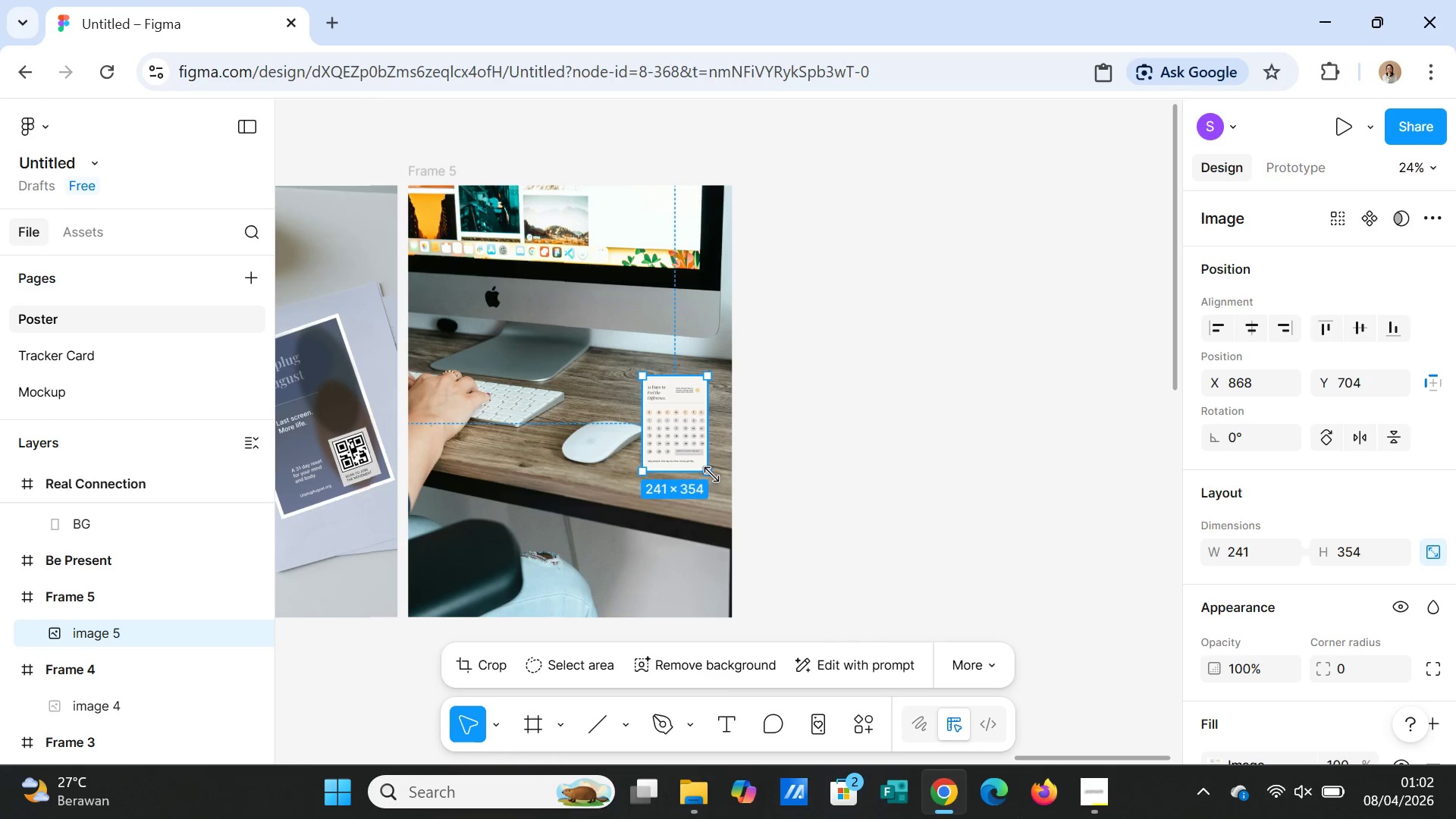 
left_click_drag(start_coordinate=[711, 475], to_coordinate=[699, 480])
 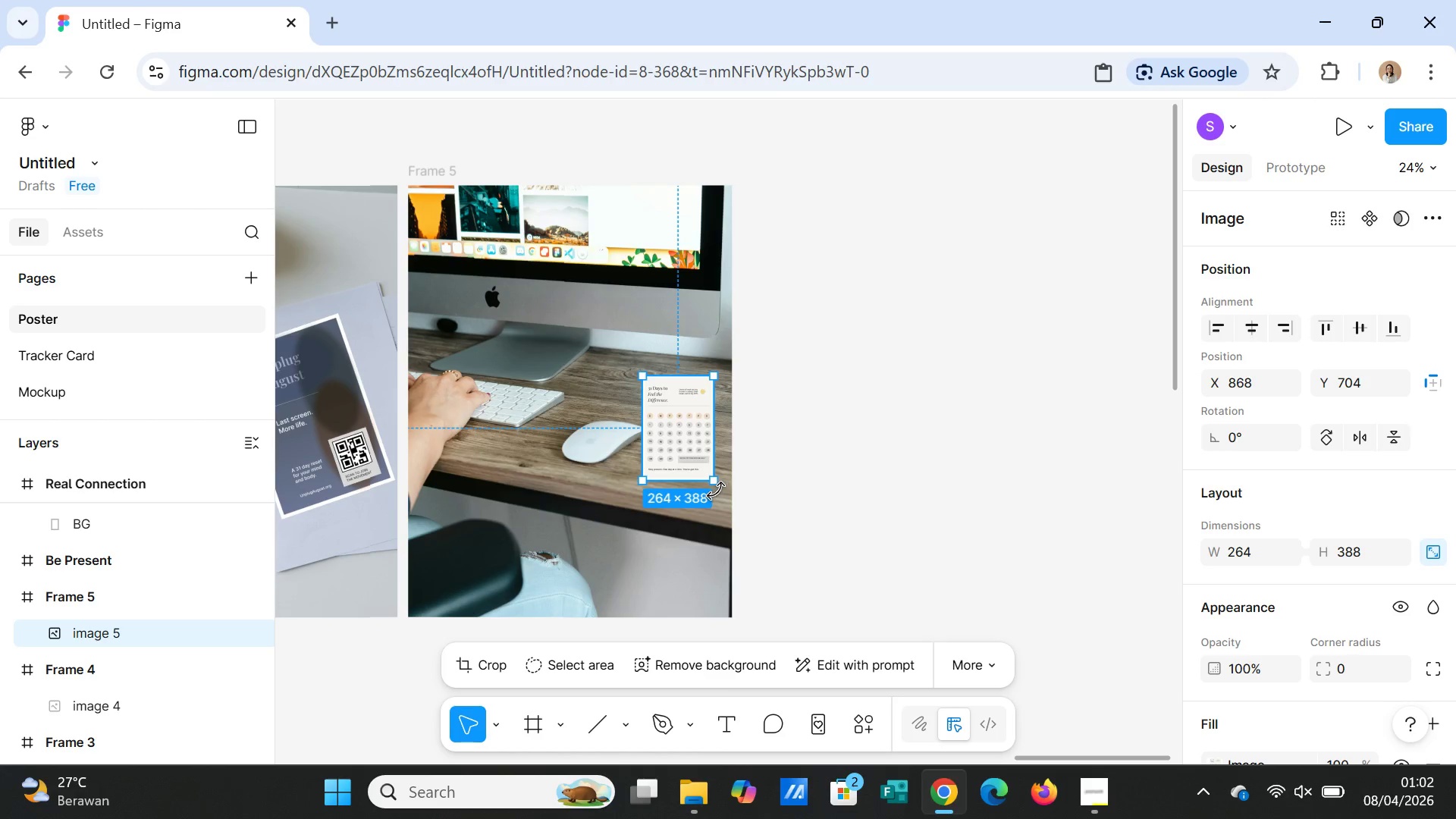 
left_click_drag(start_coordinate=[716, 491], to_coordinate=[683, 482])
 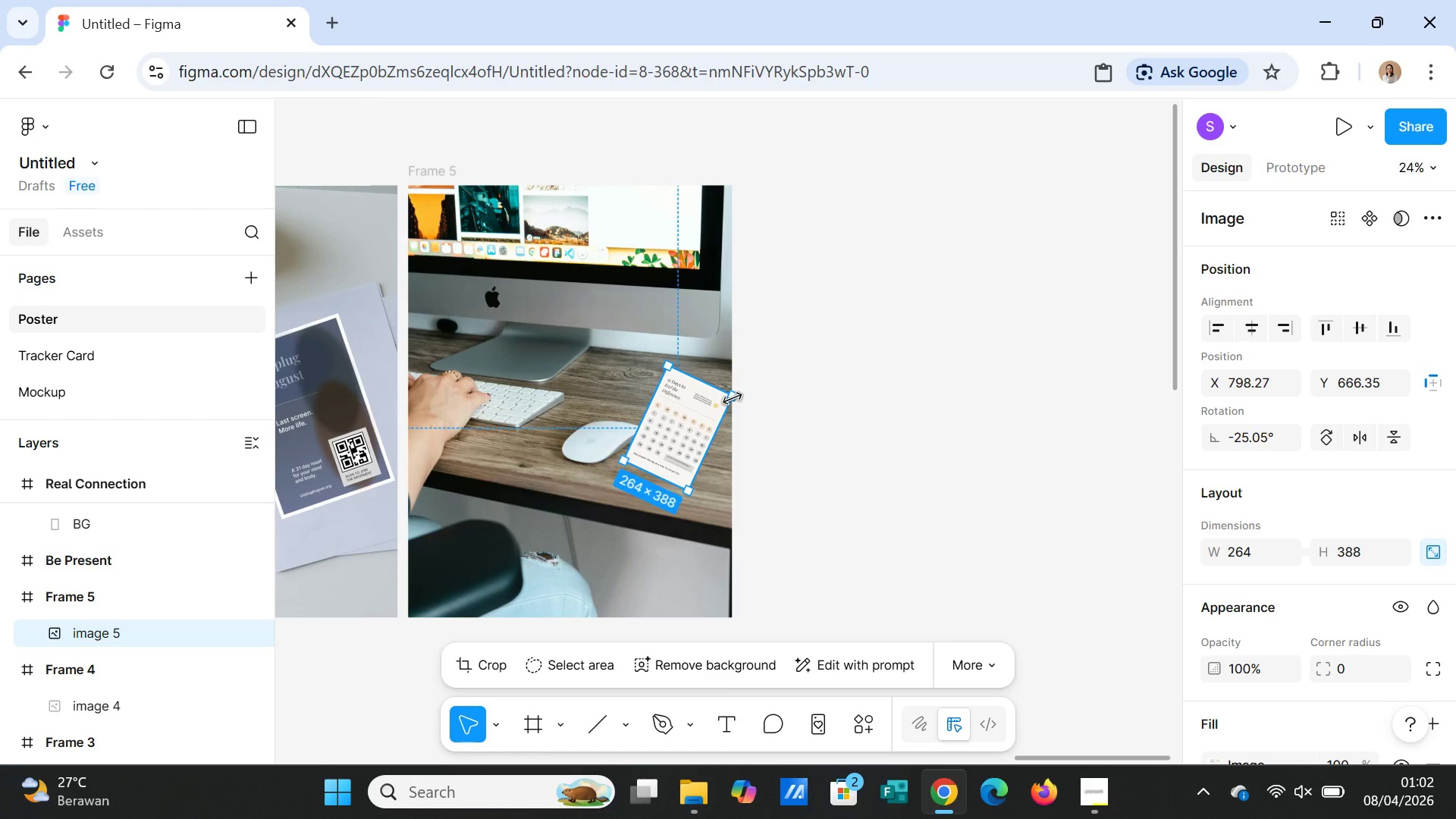 
left_click_drag(start_coordinate=[733, 399], to_coordinate=[706, 419])
 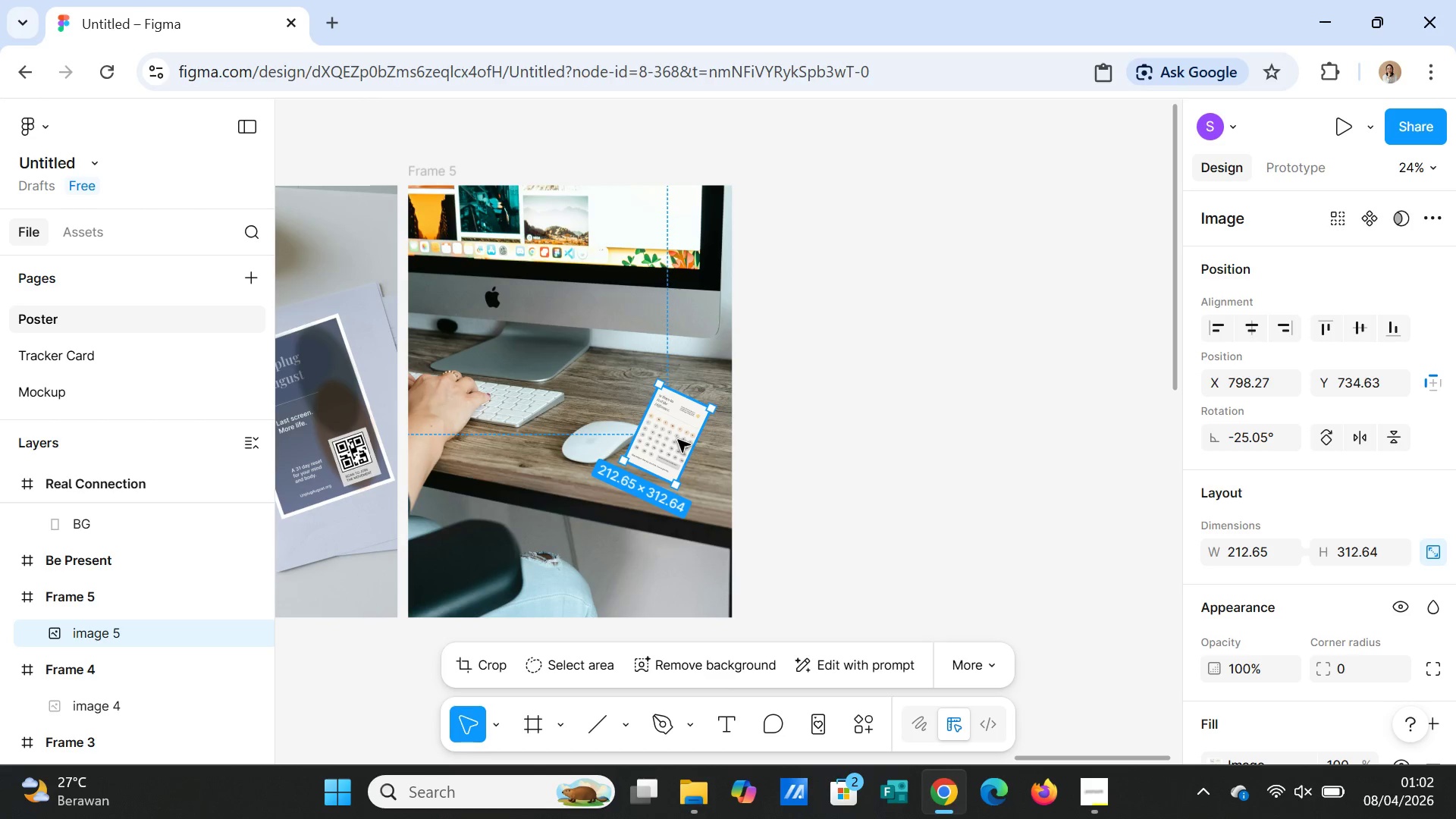 
left_click_drag(start_coordinate=[678, 440], to_coordinate=[692, 440])
 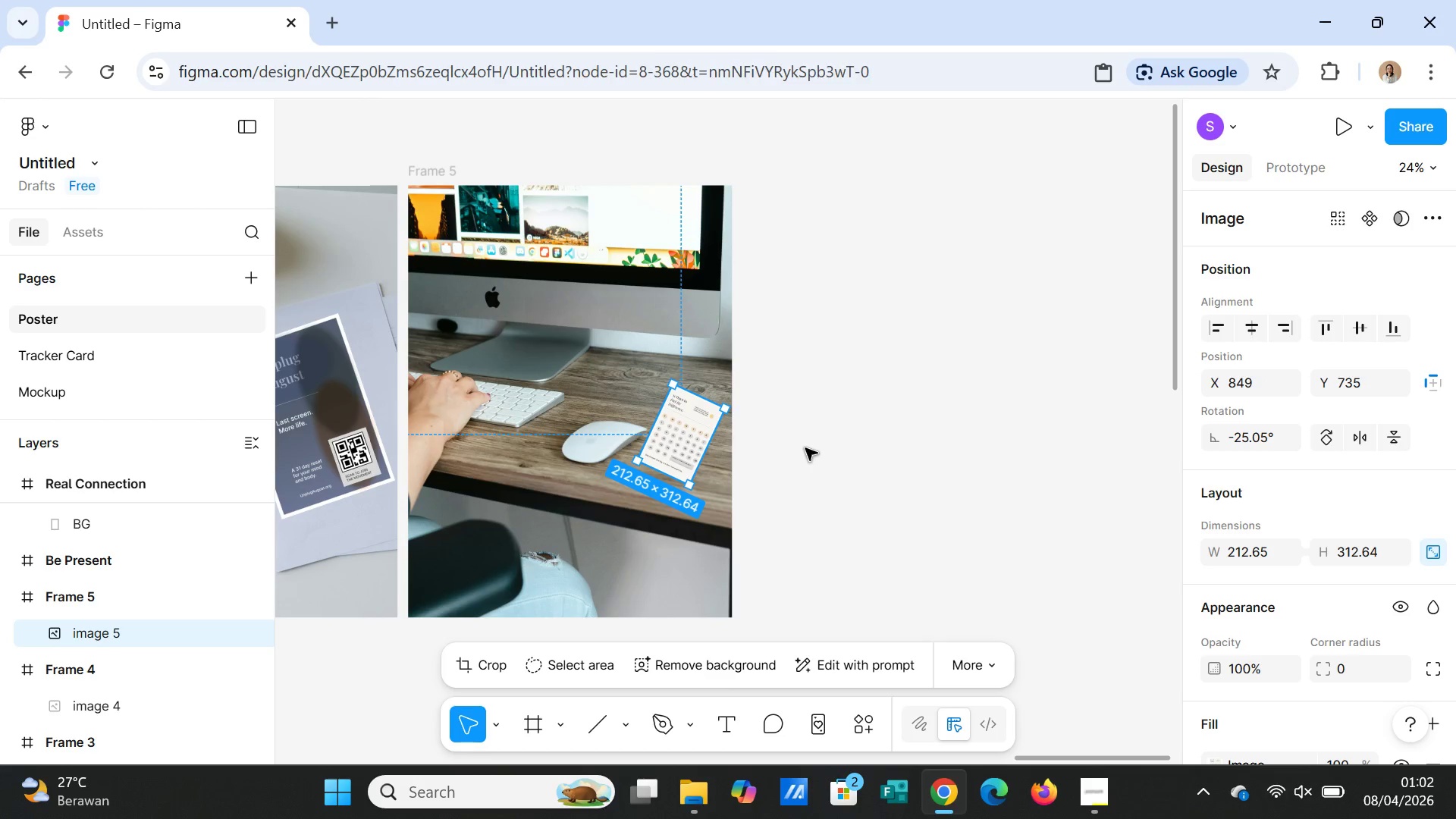 
left_click([805, 448])
 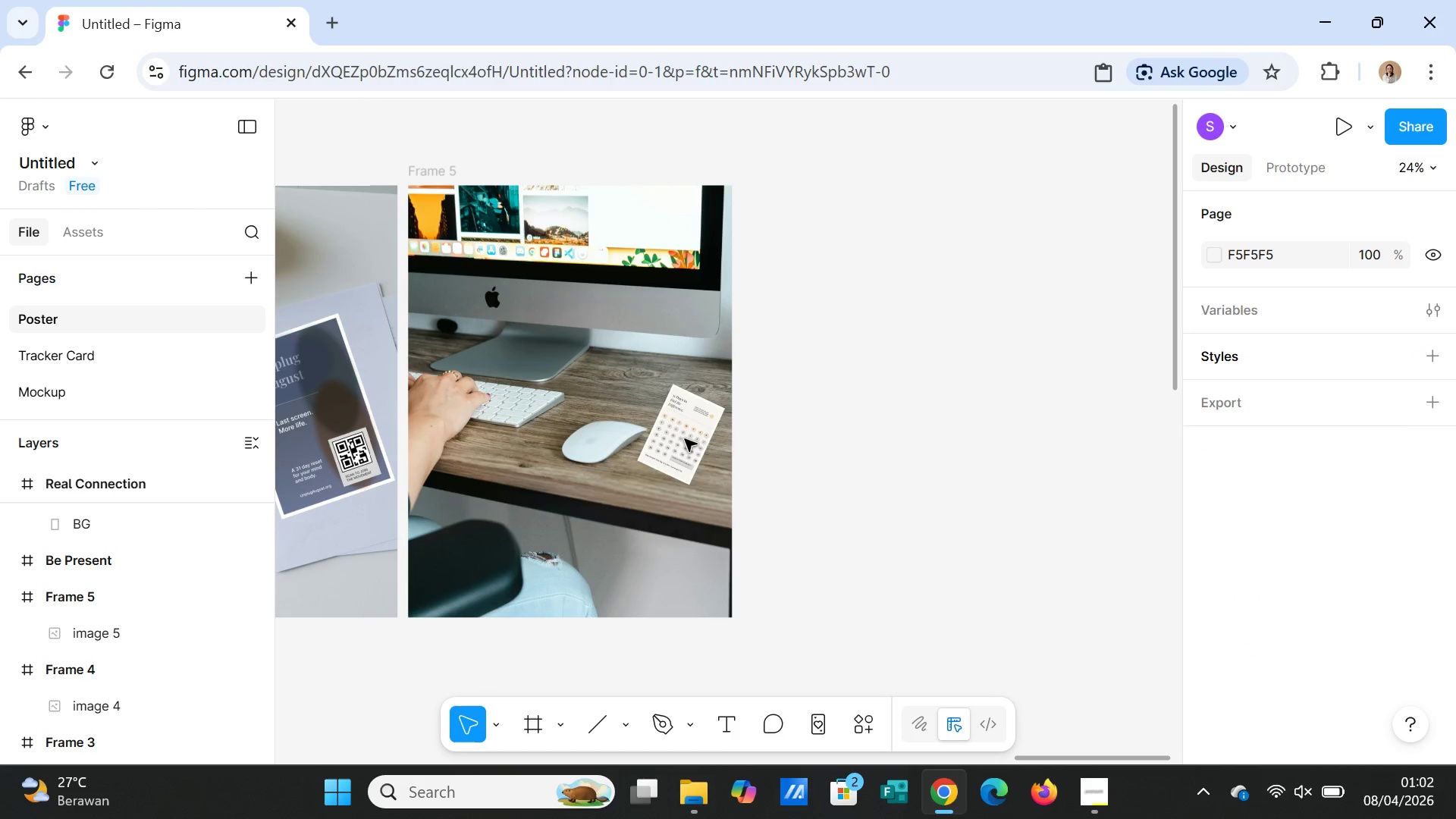 
left_click_drag(start_coordinate=[682, 439], to_coordinate=[653, 352])
 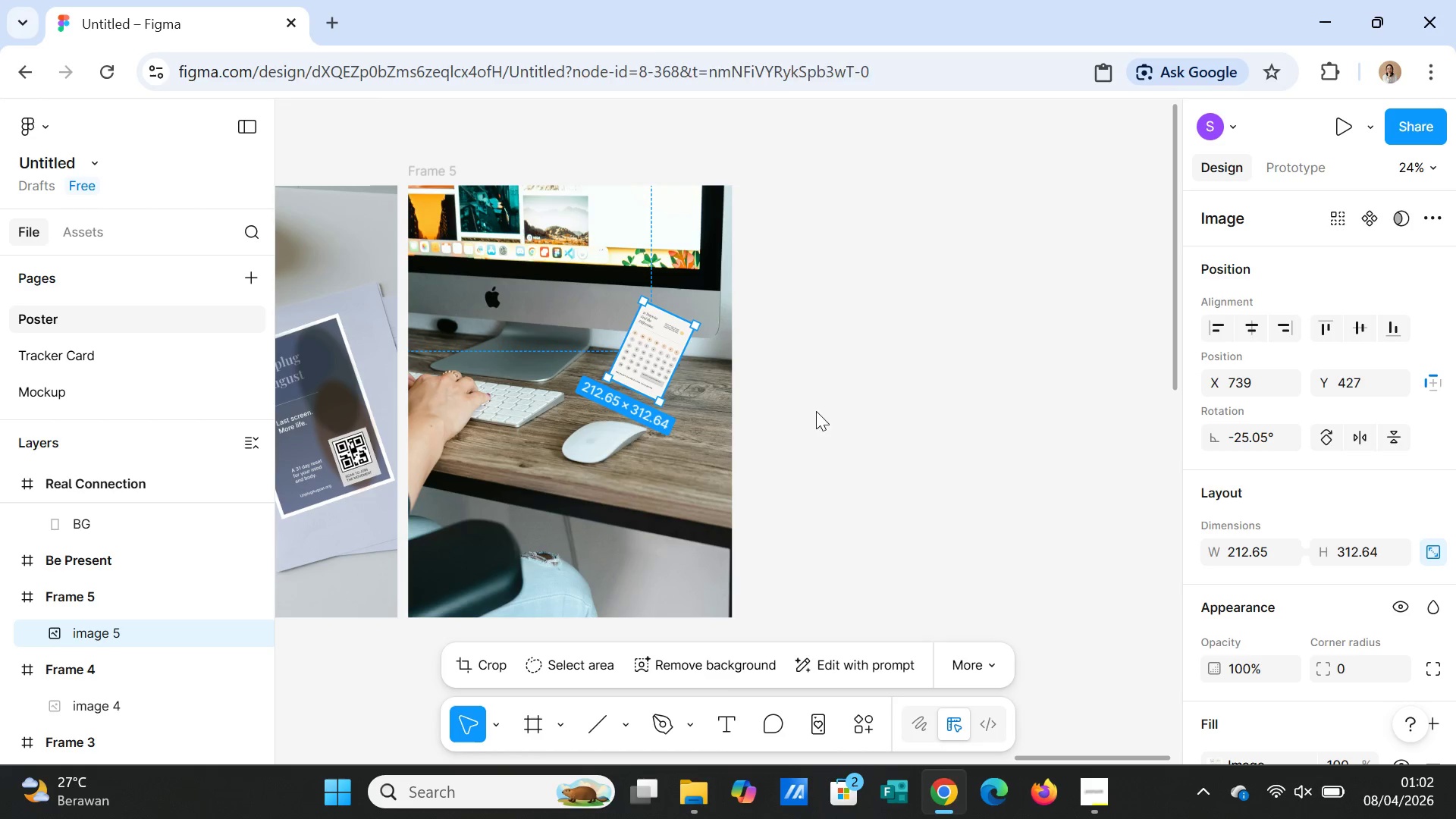 
left_click([816, 411])
 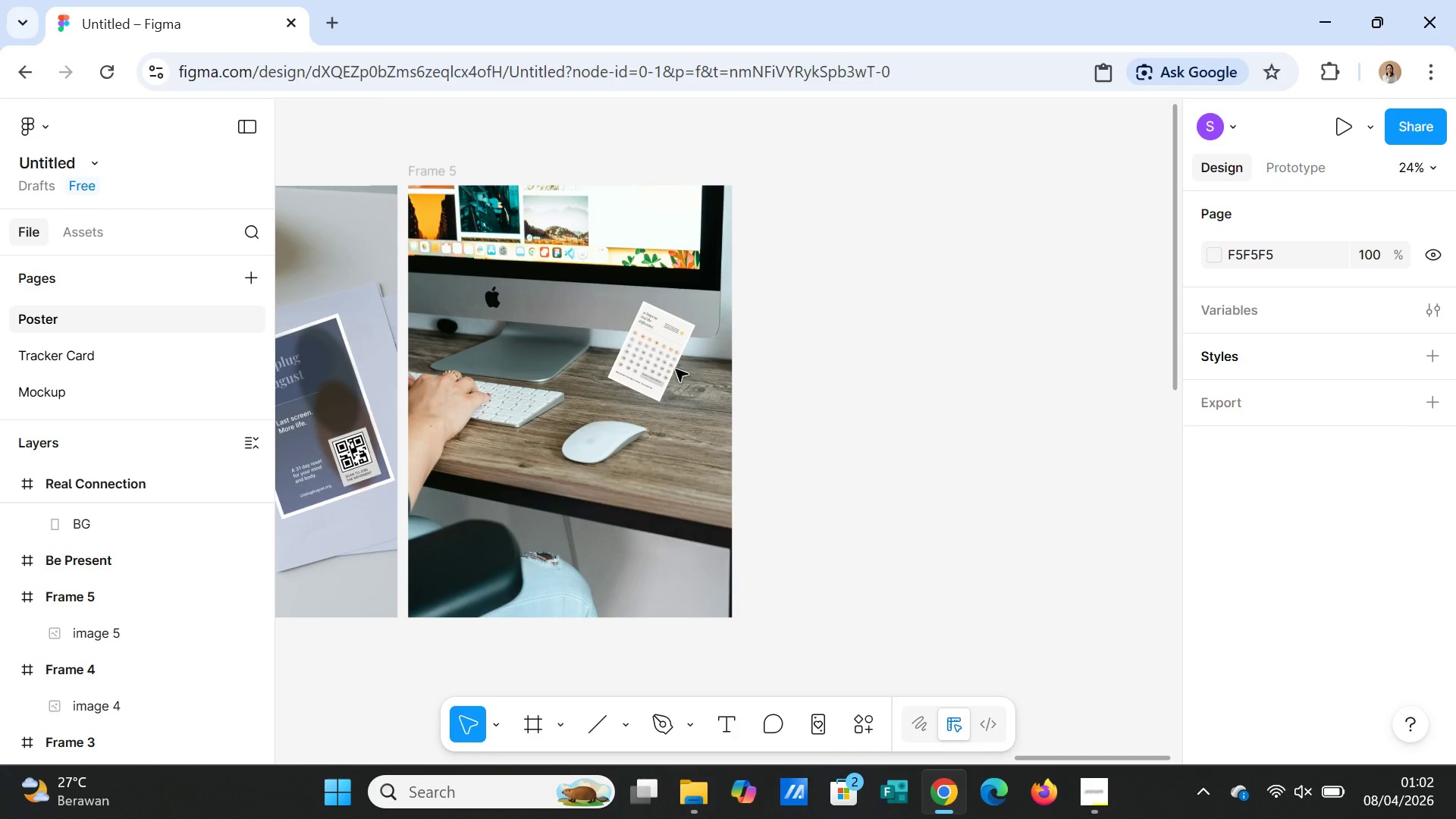 
left_click([656, 355])
 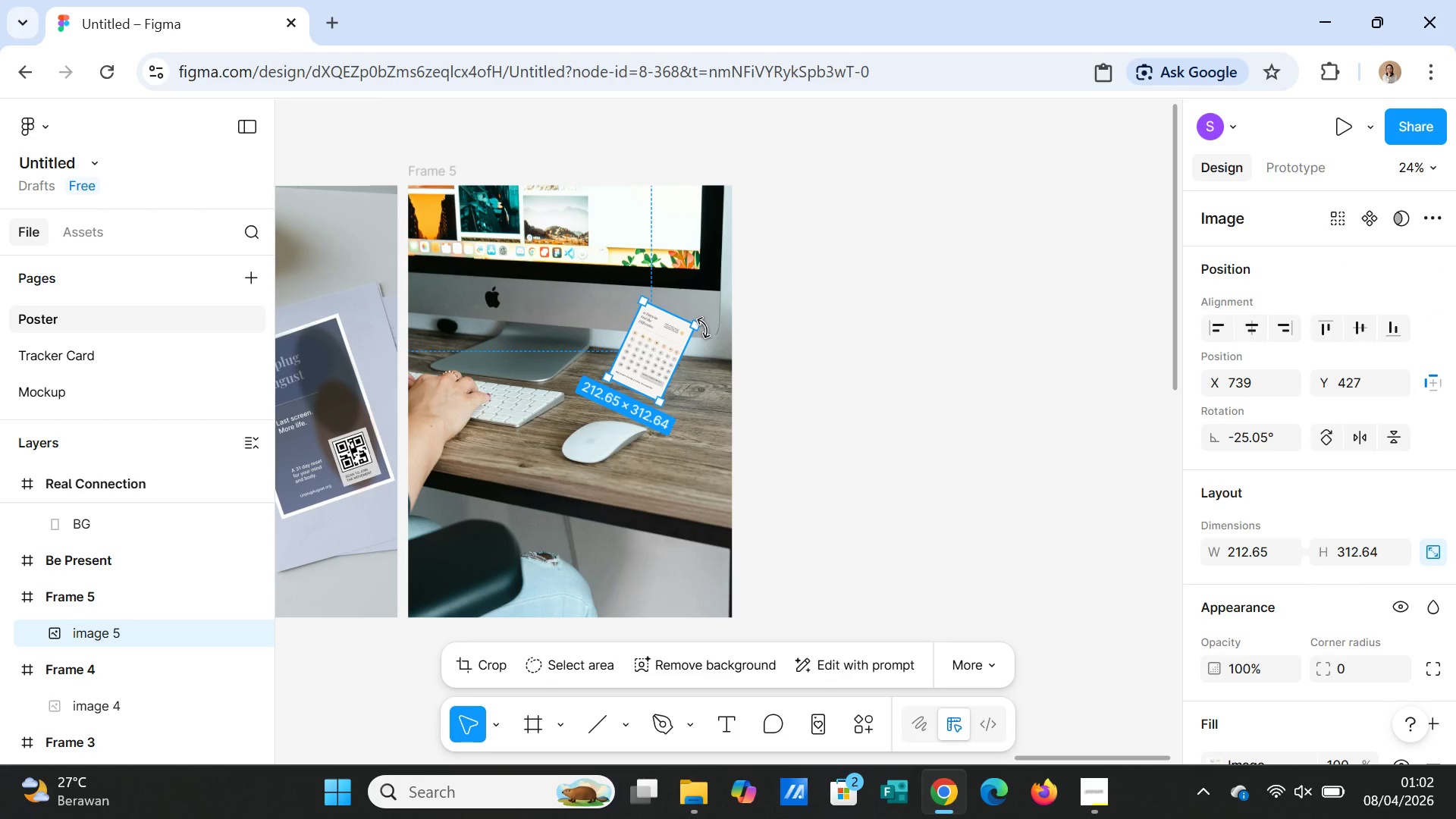 
left_click_drag(start_coordinate=[704, 328], to_coordinate=[701, 311])
 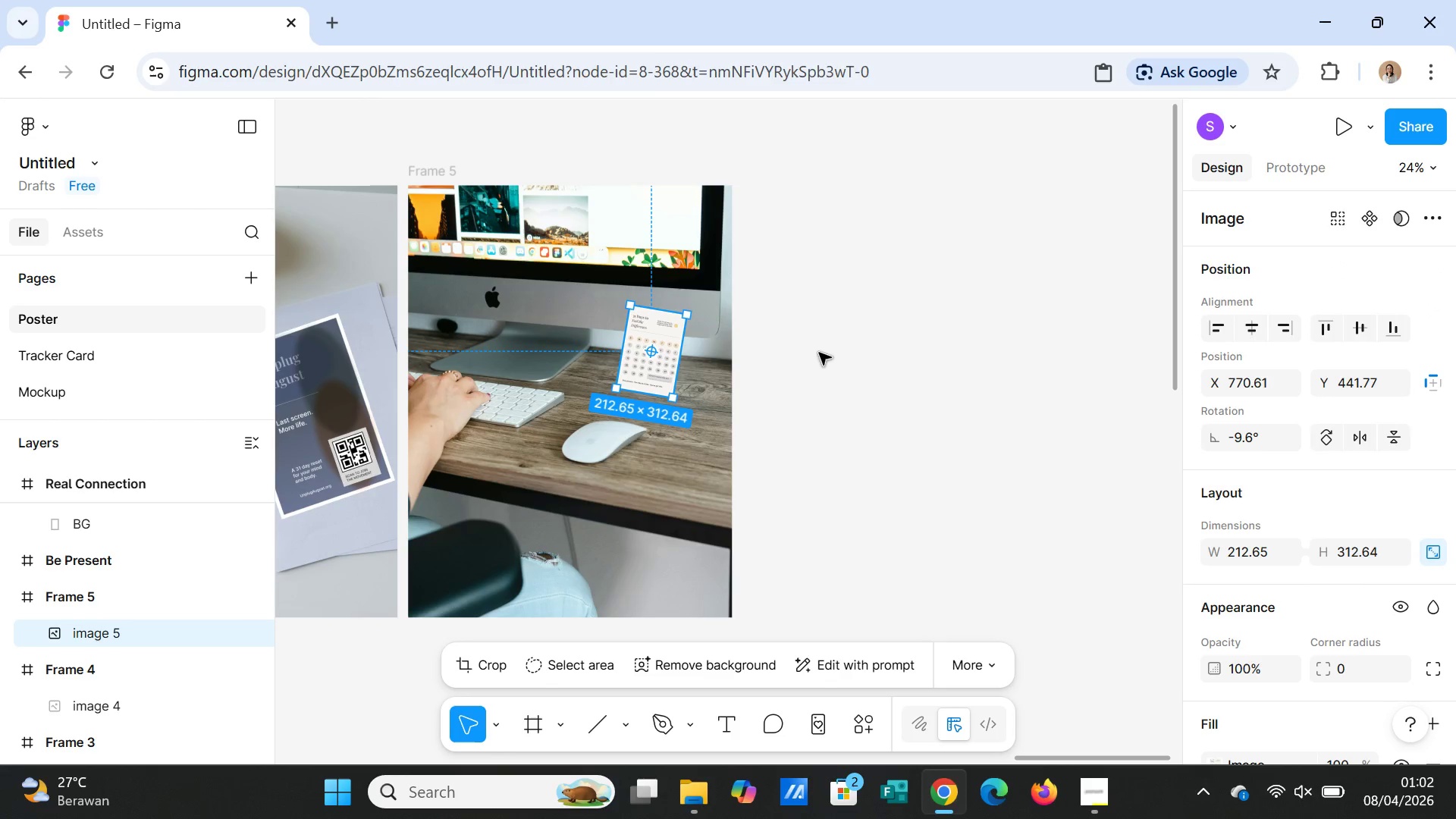 
left_click([819, 353])
 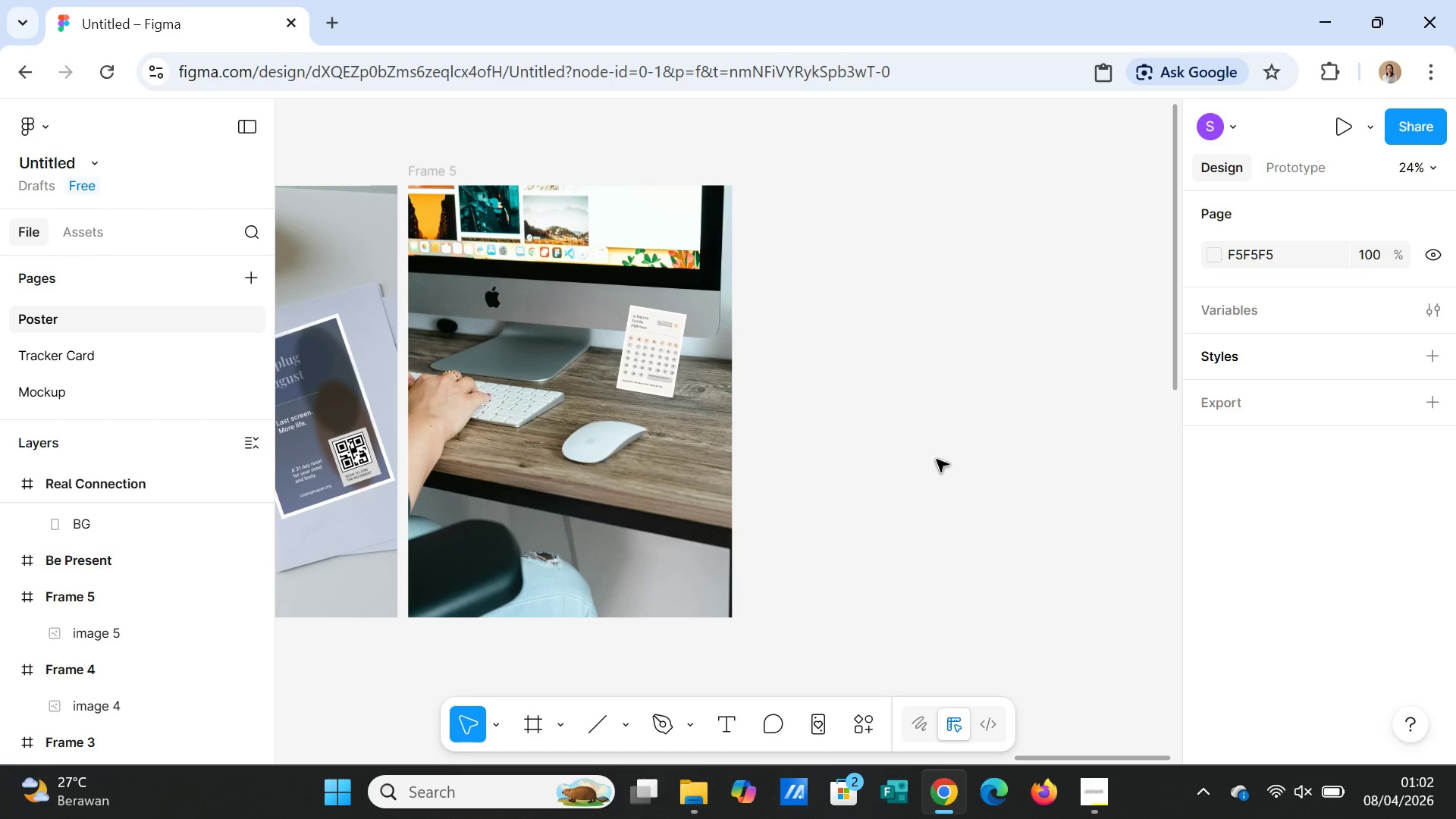 
left_click([646, 361])
 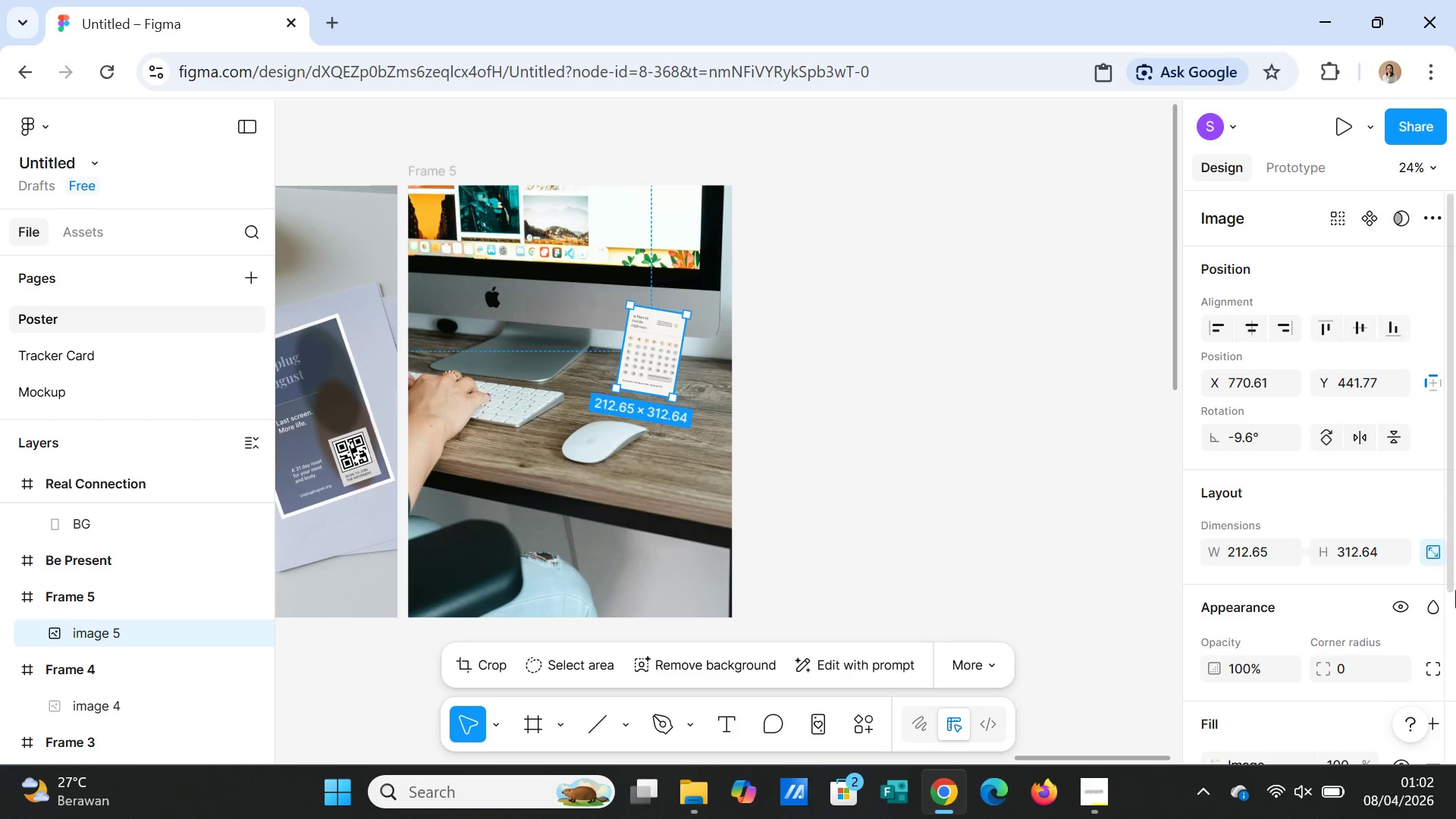 
scroll: coordinate [1428, 611], scroll_direction: down, amount: 7.0
 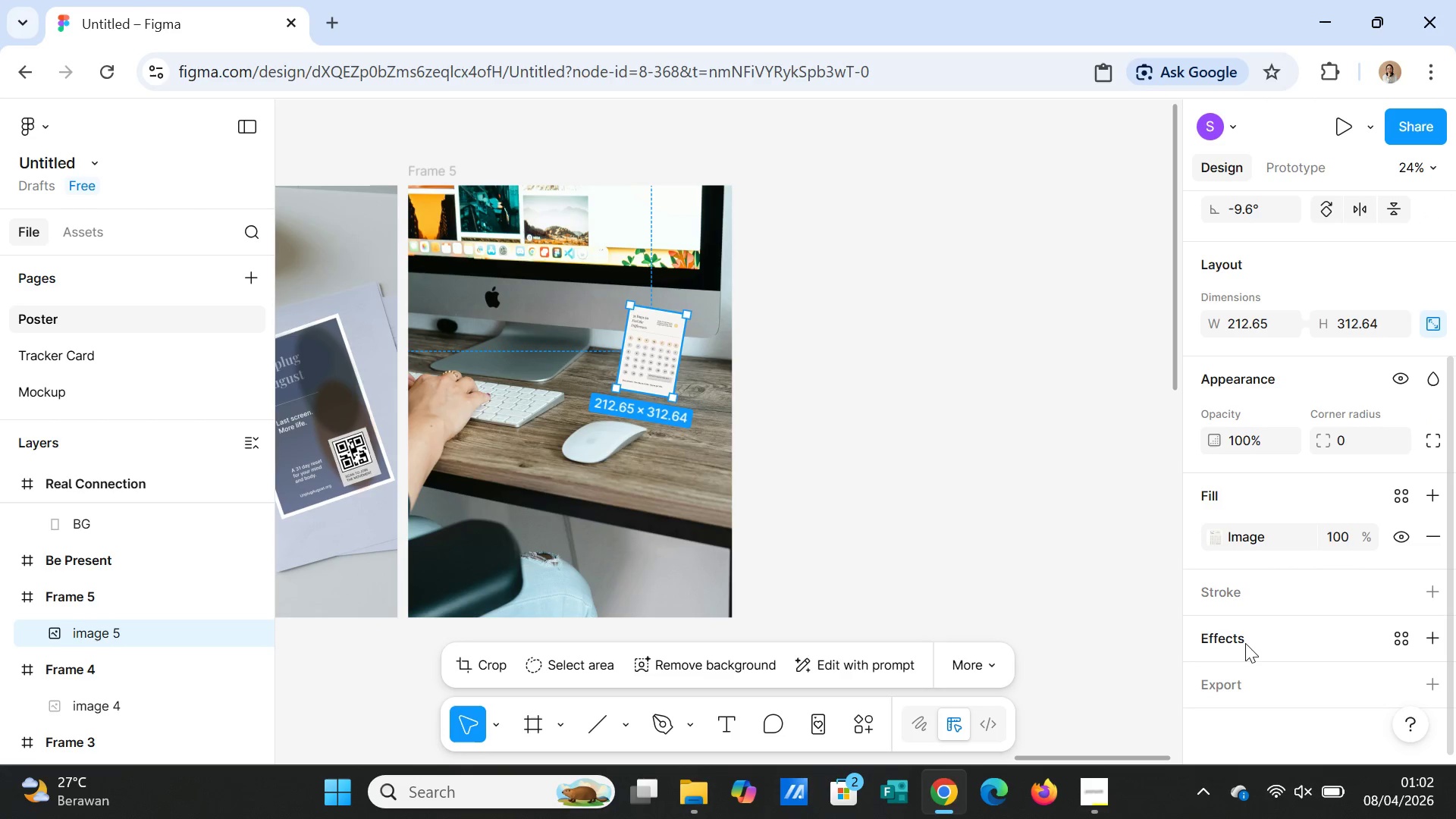 
left_click([1234, 641])
 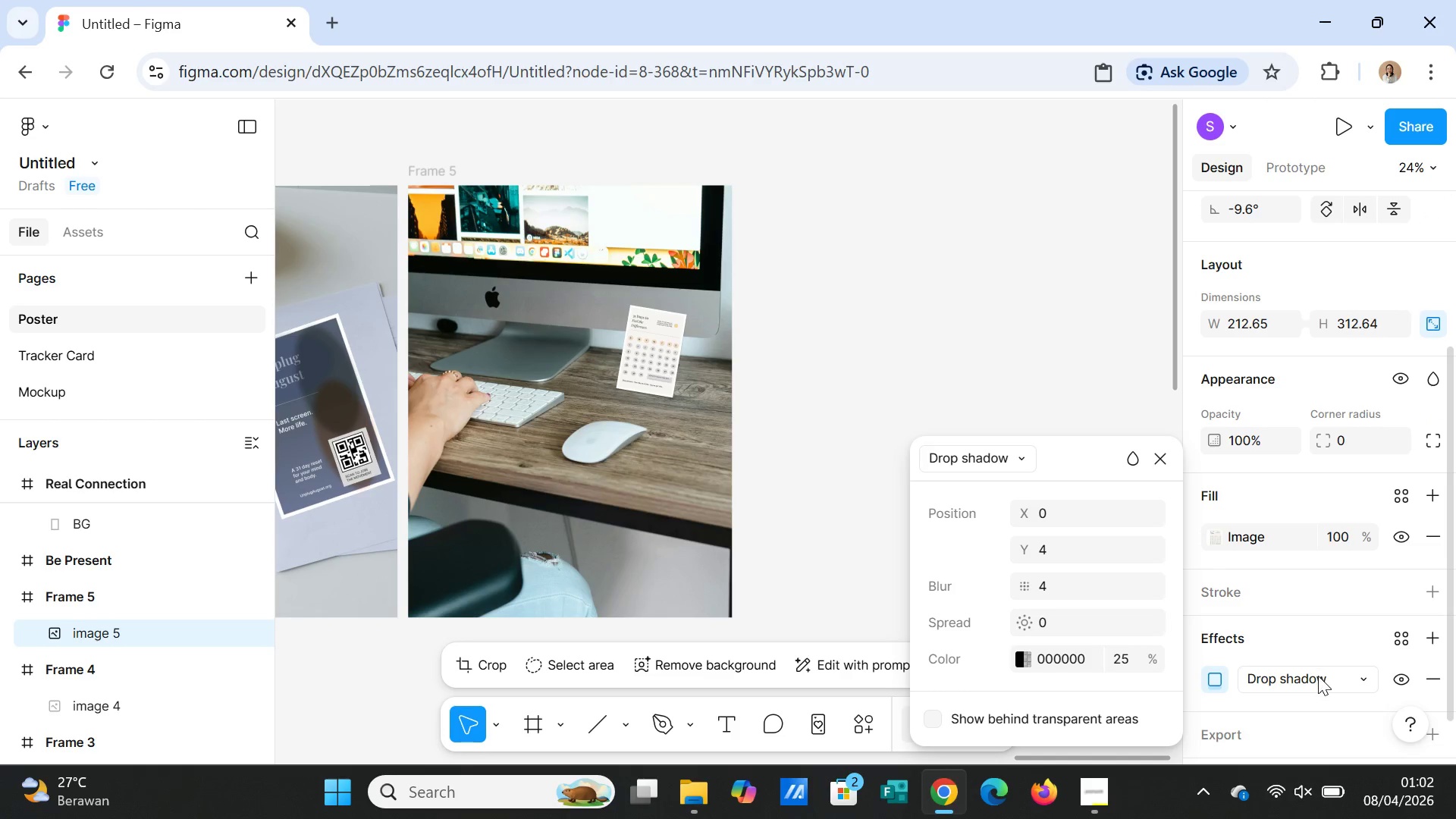 
left_click([1315, 677])
 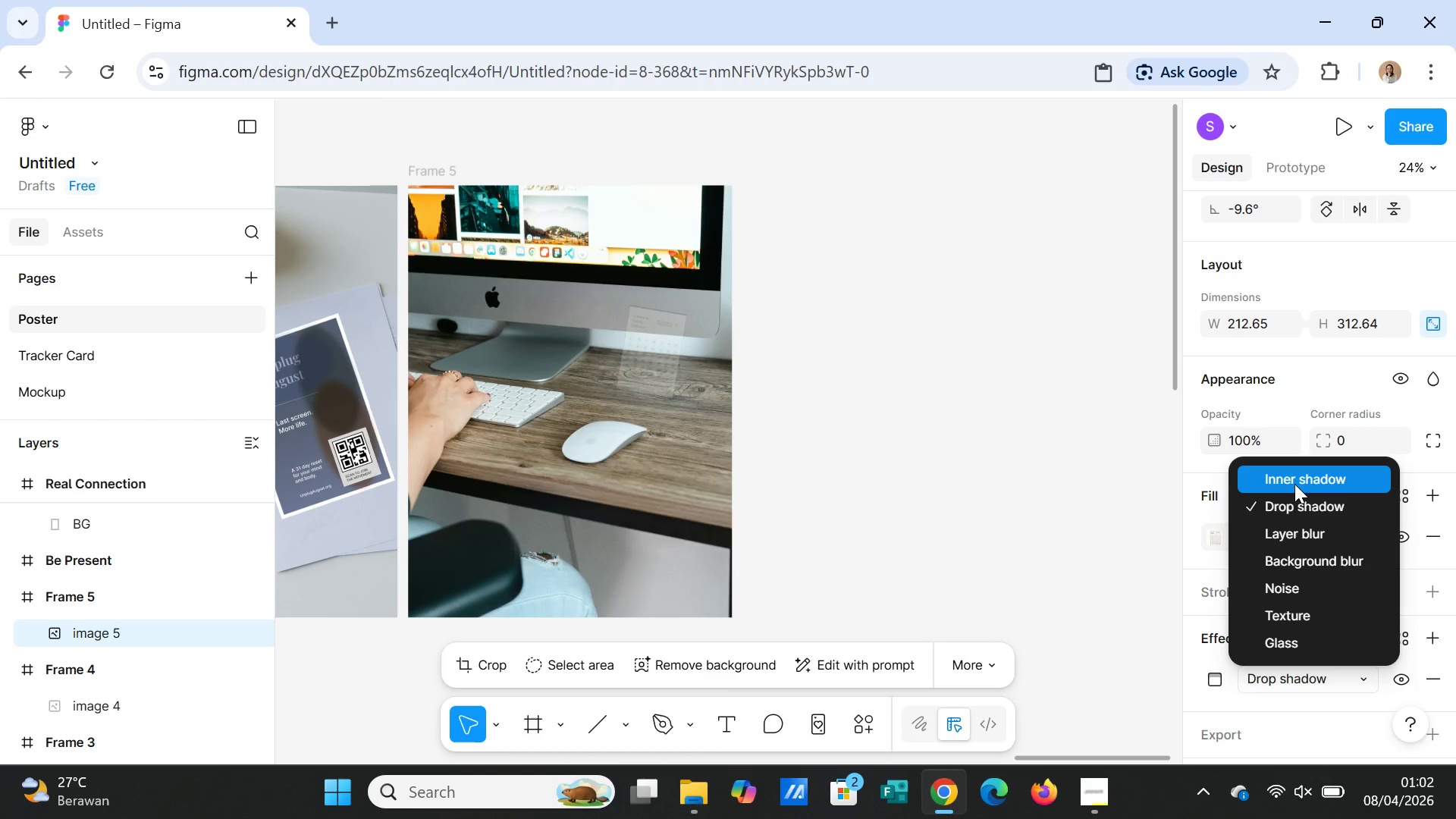 
wait(10.86)
 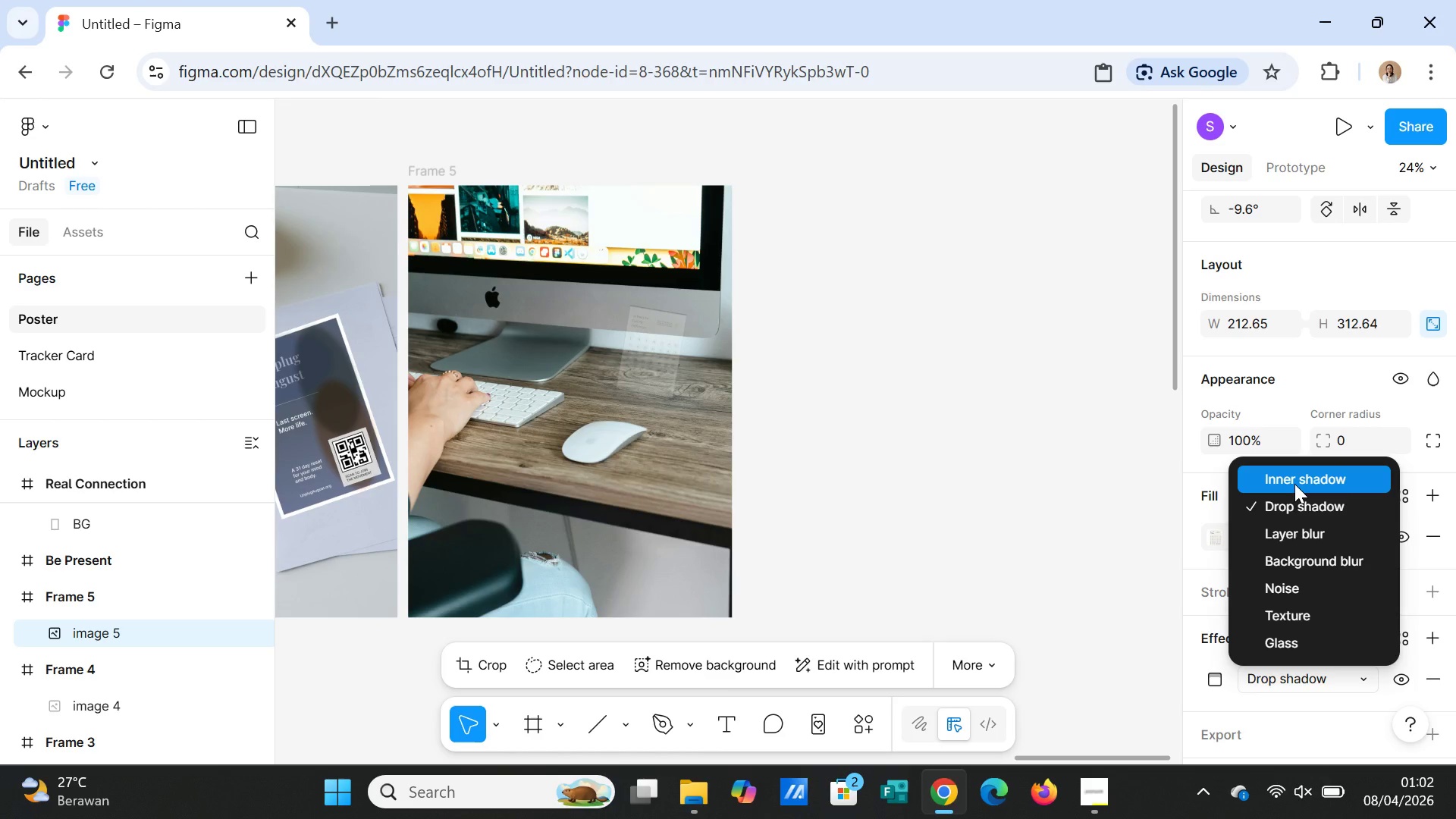 
left_click([1060, 541])
 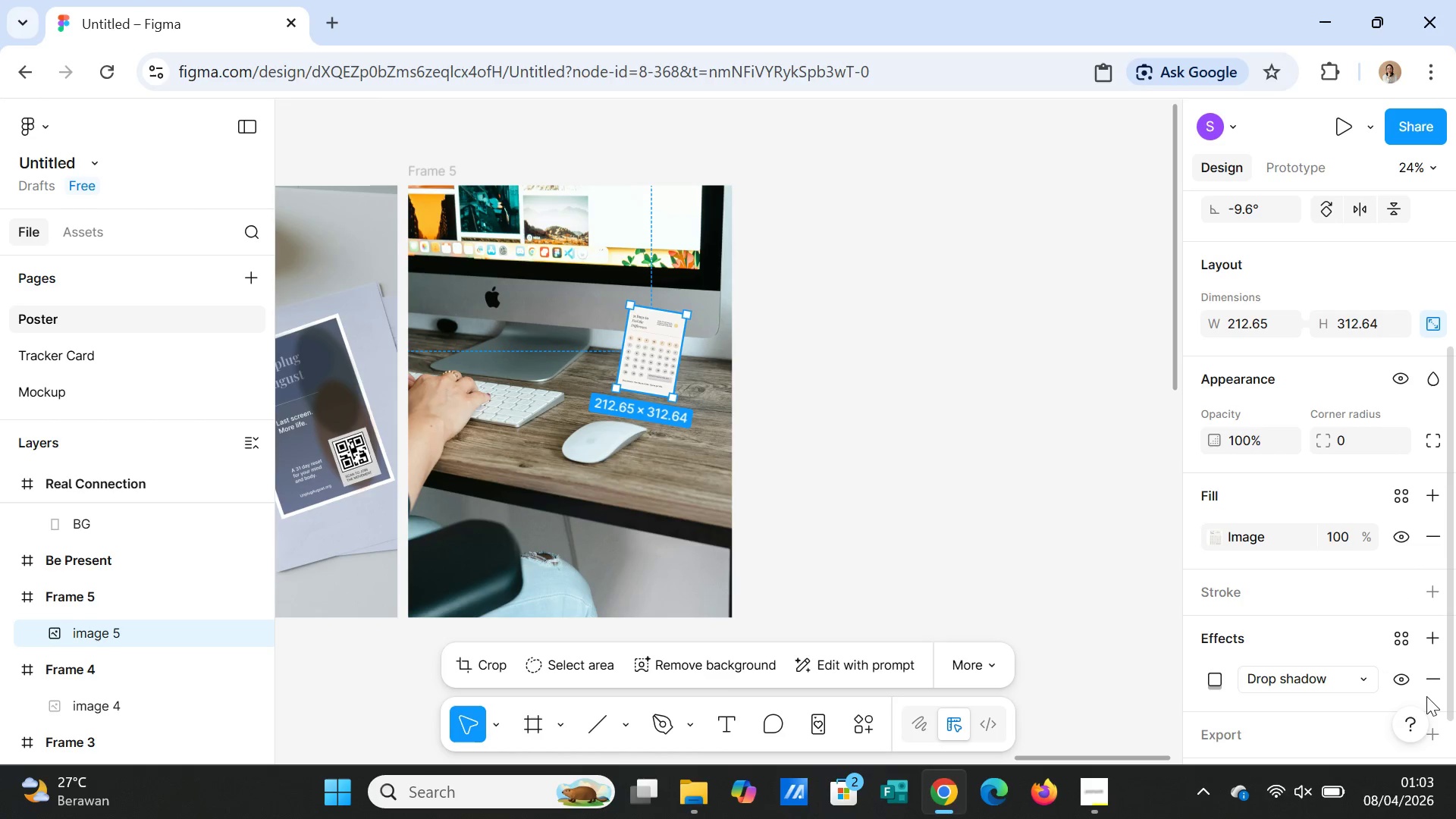 
scroll: coordinate [1424, 701], scroll_direction: down, amount: 1.0
 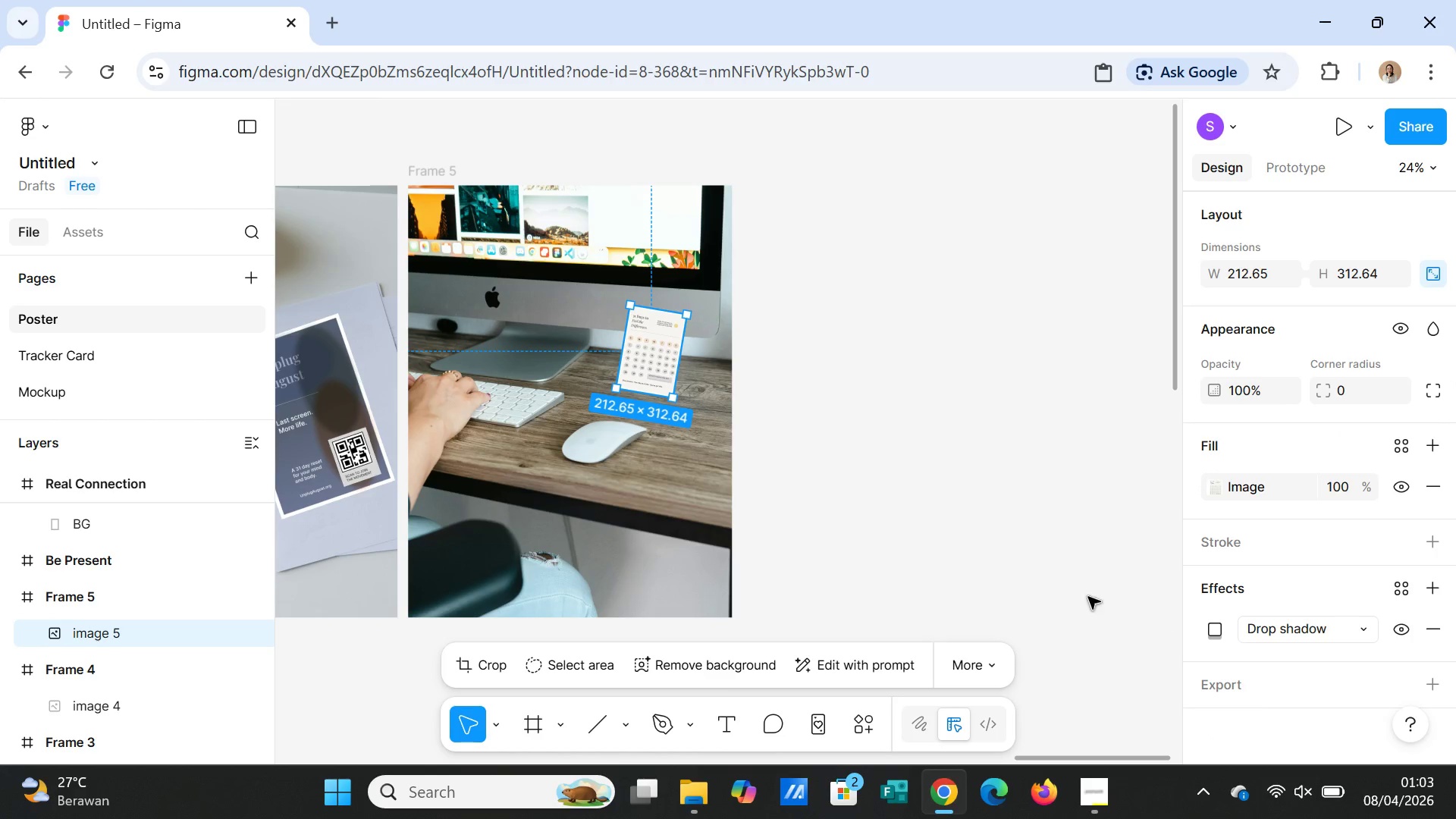 
left_click([1007, 529])
 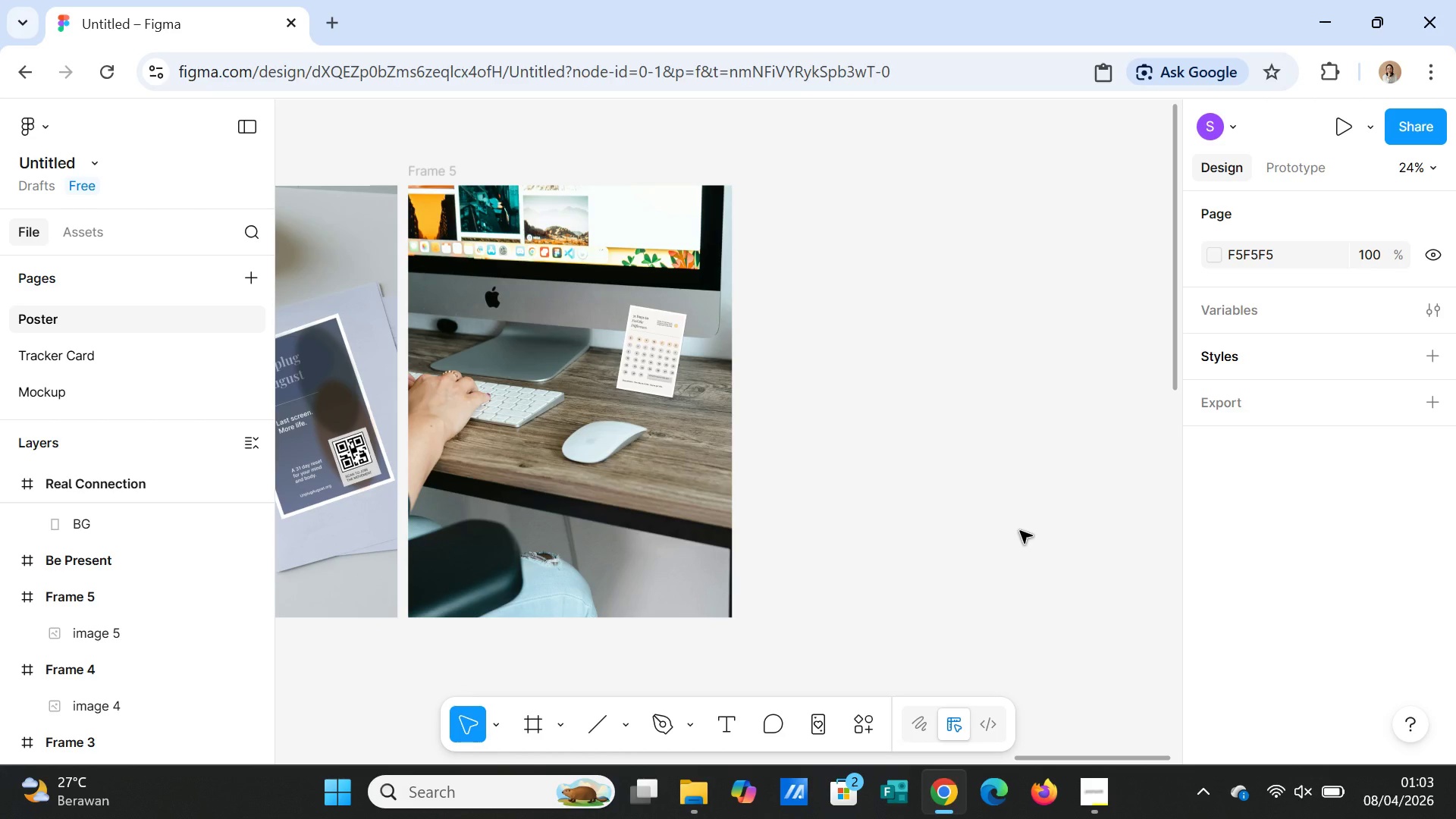 
key(Equal)
 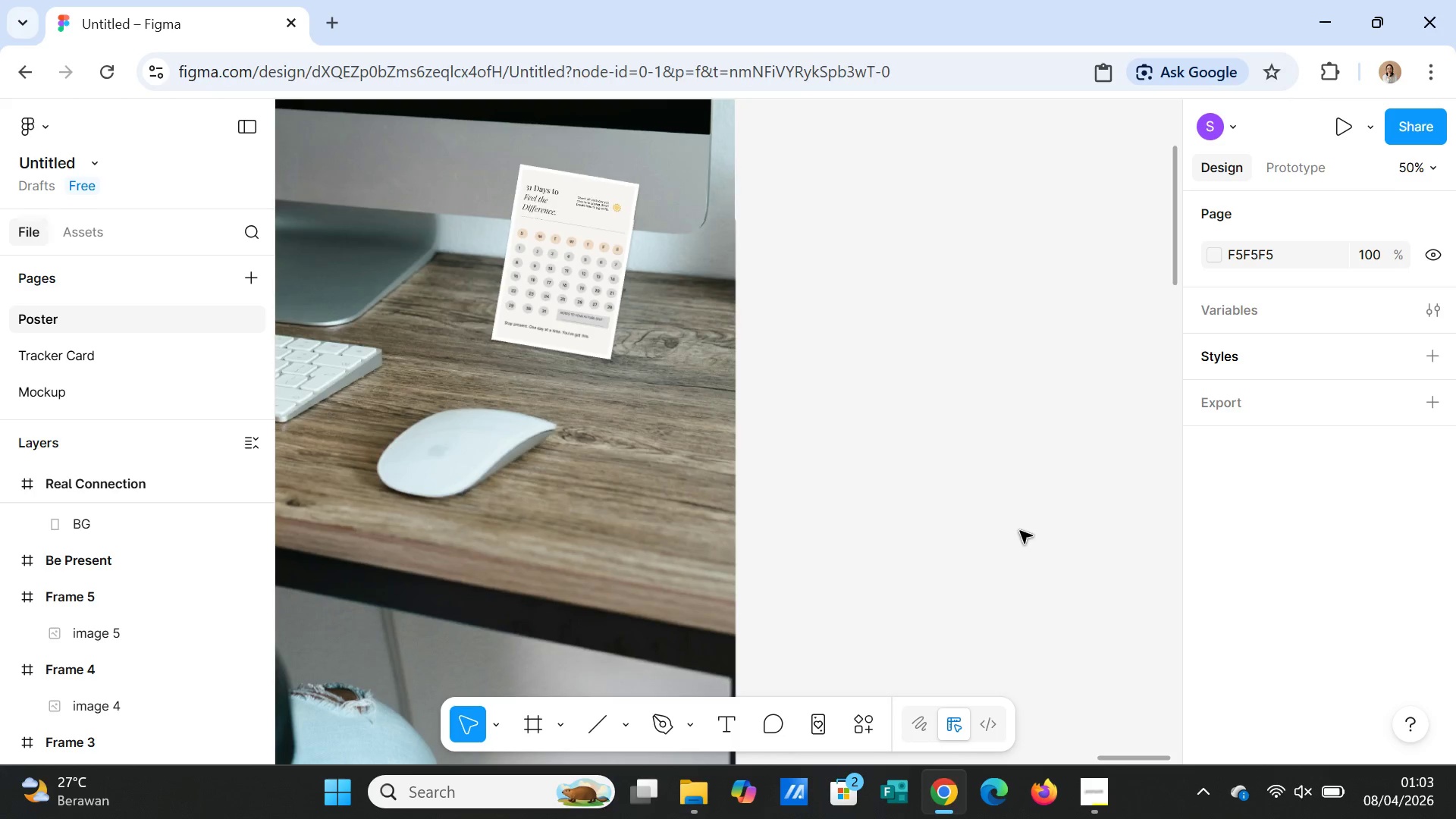 
key(Equal)
 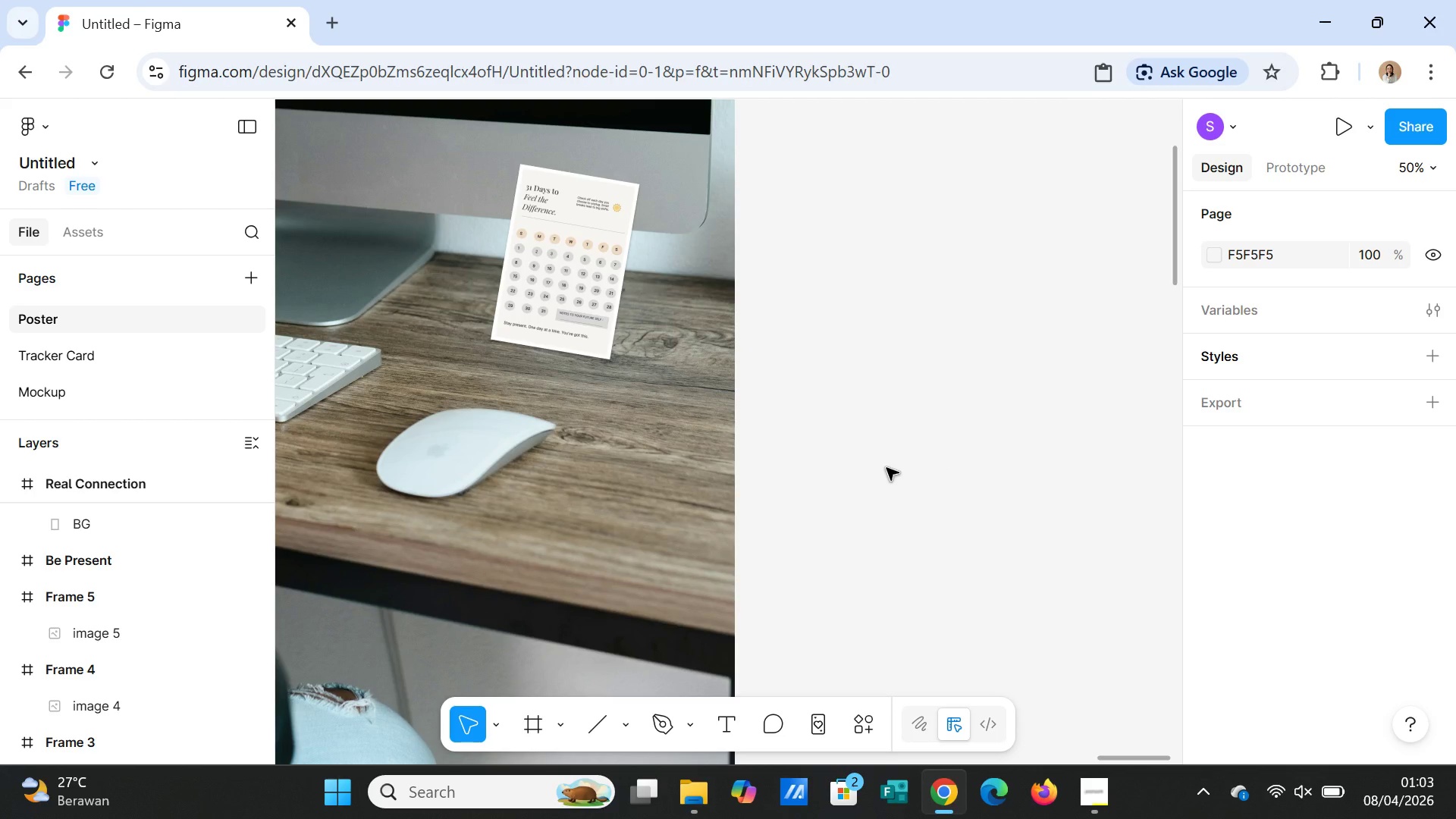 
left_click([951, 533])
 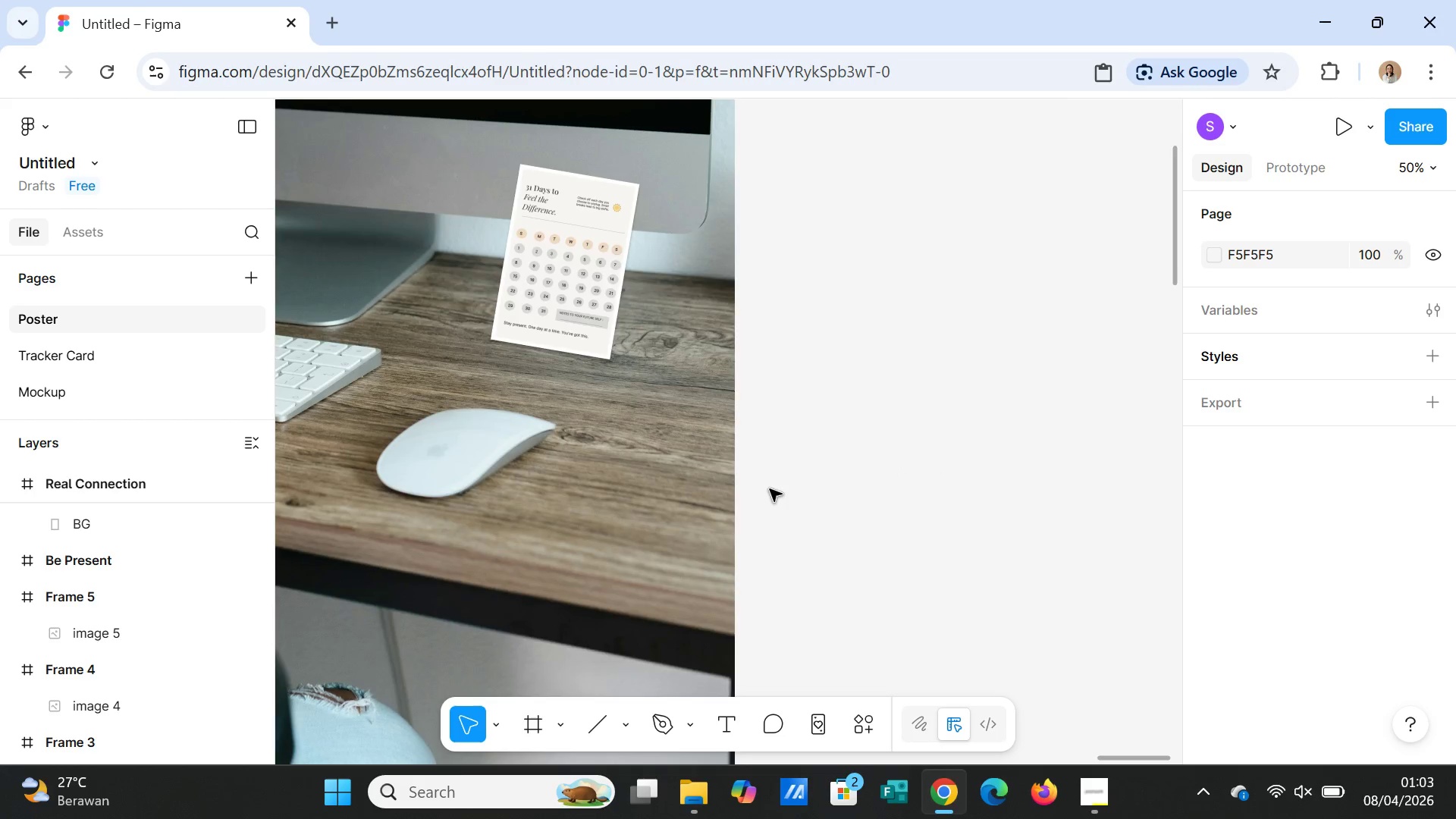 
scroll: coordinate [780, 482], scroll_direction: up, amount: 7.0
 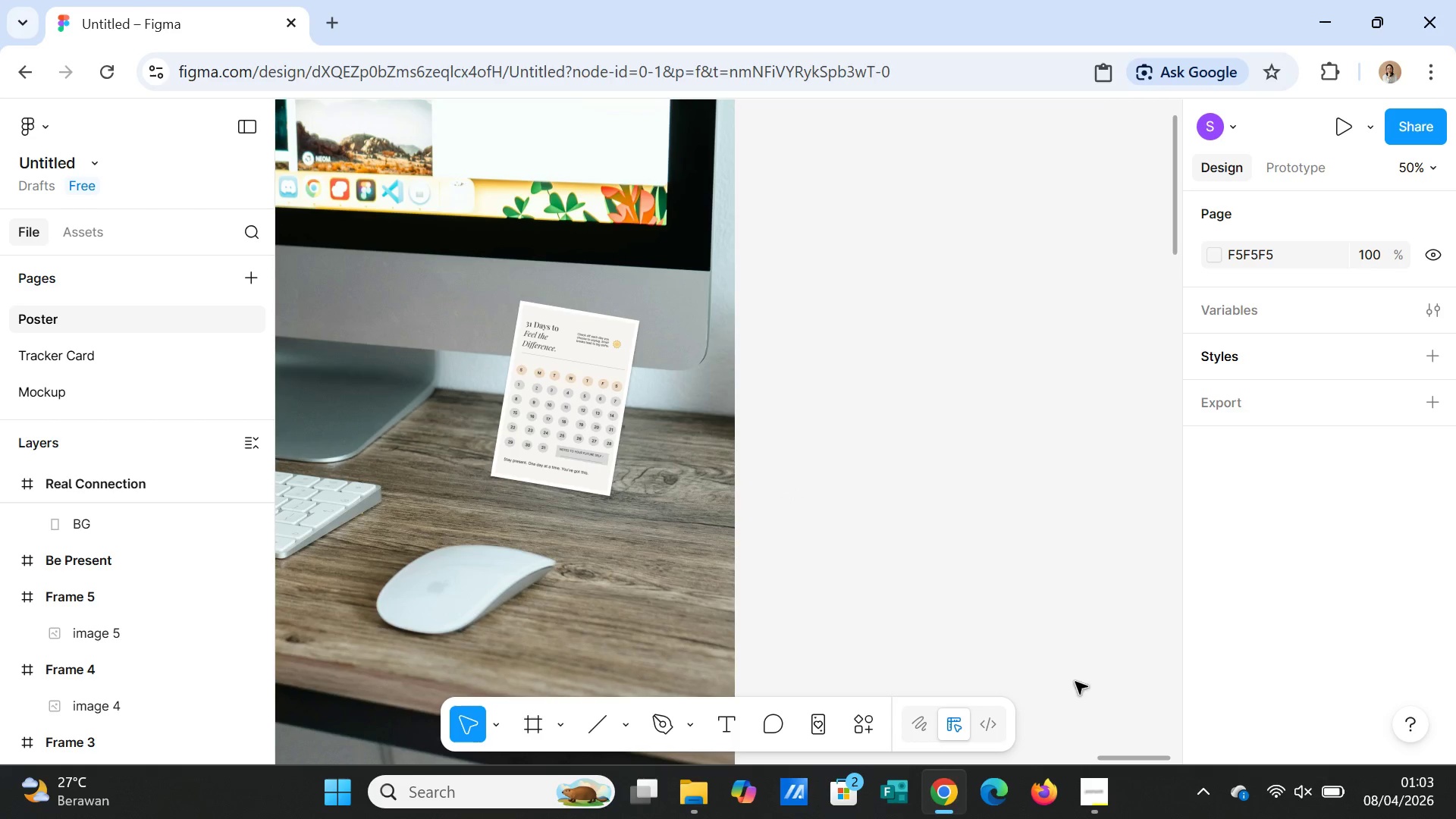 
left_click_drag(start_coordinate=[1108, 761], to_coordinate=[1068, 761])
 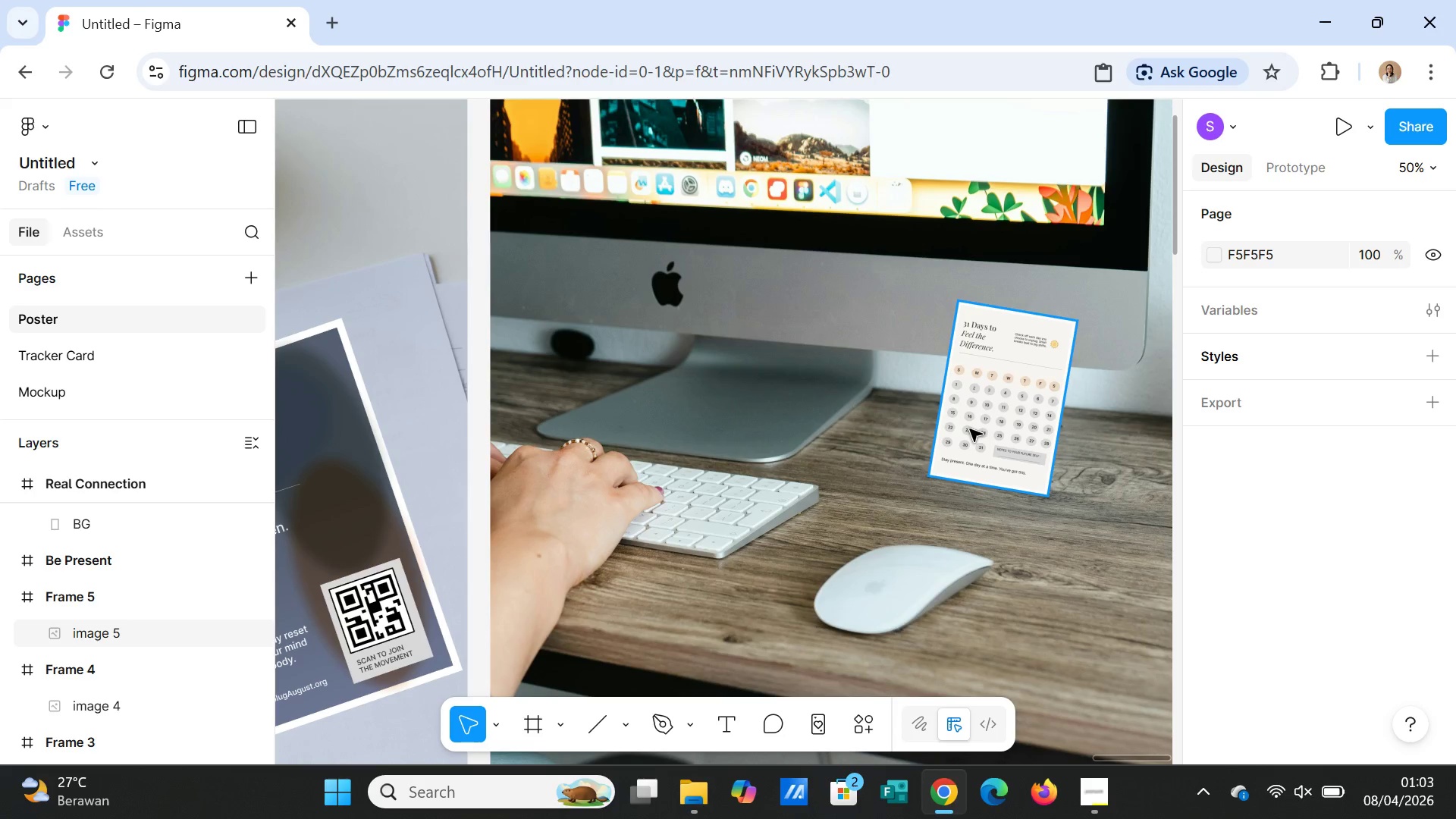 
left_click([972, 426])
 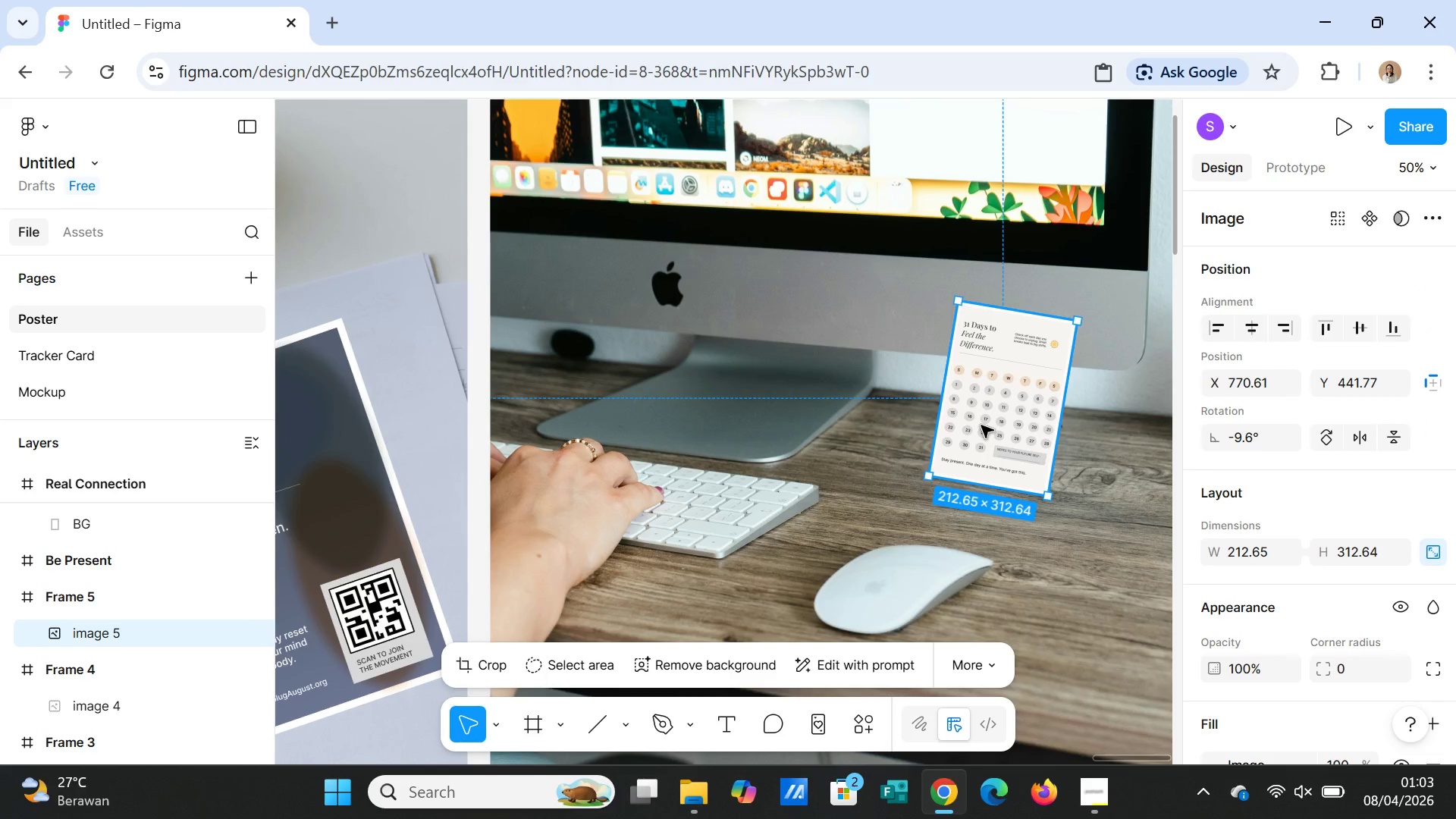 
left_click_drag(start_coordinate=[981, 425], to_coordinate=[752, 378])
 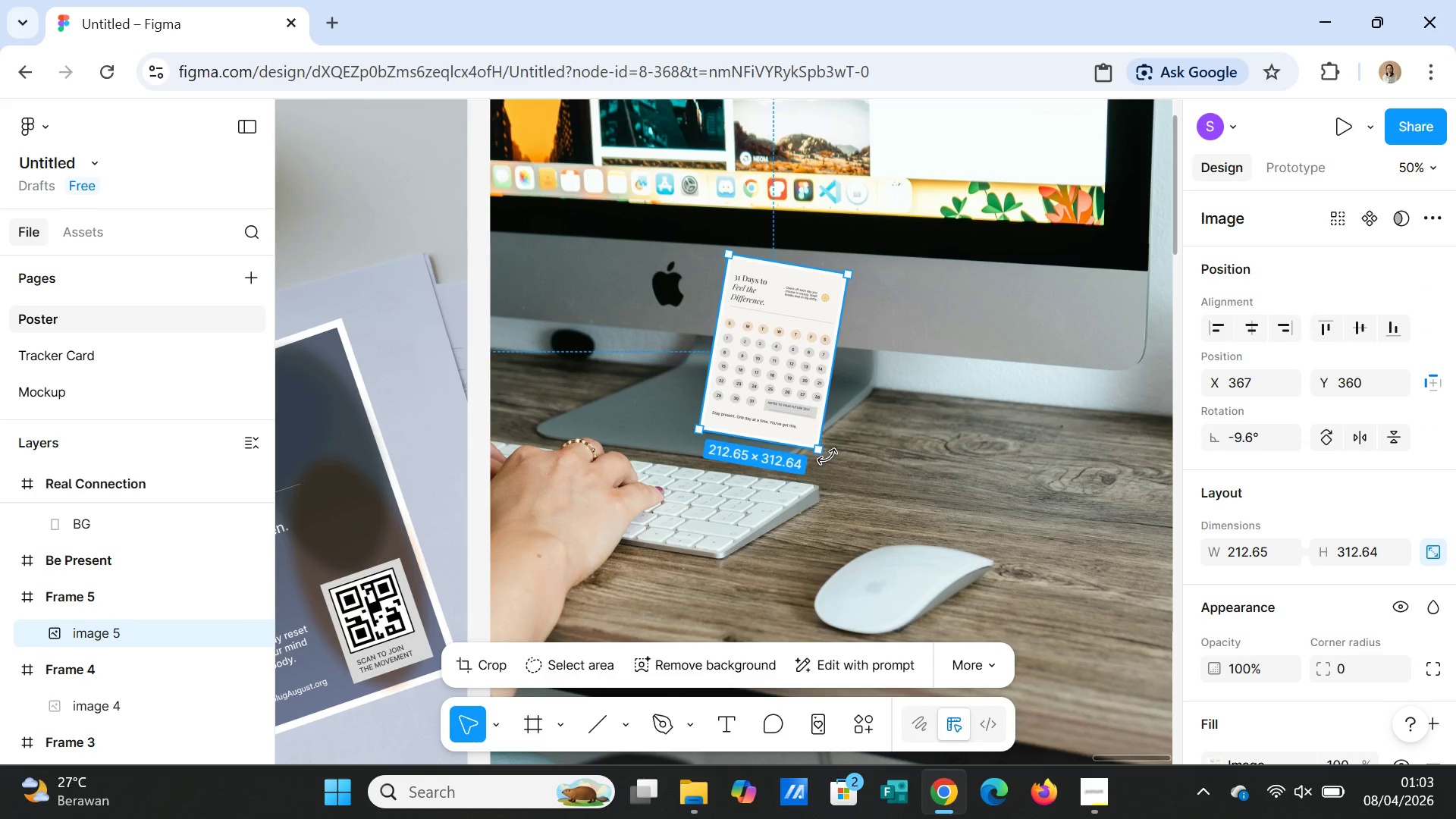 
left_click_drag(start_coordinate=[827, 457], to_coordinate=[836, 448])
 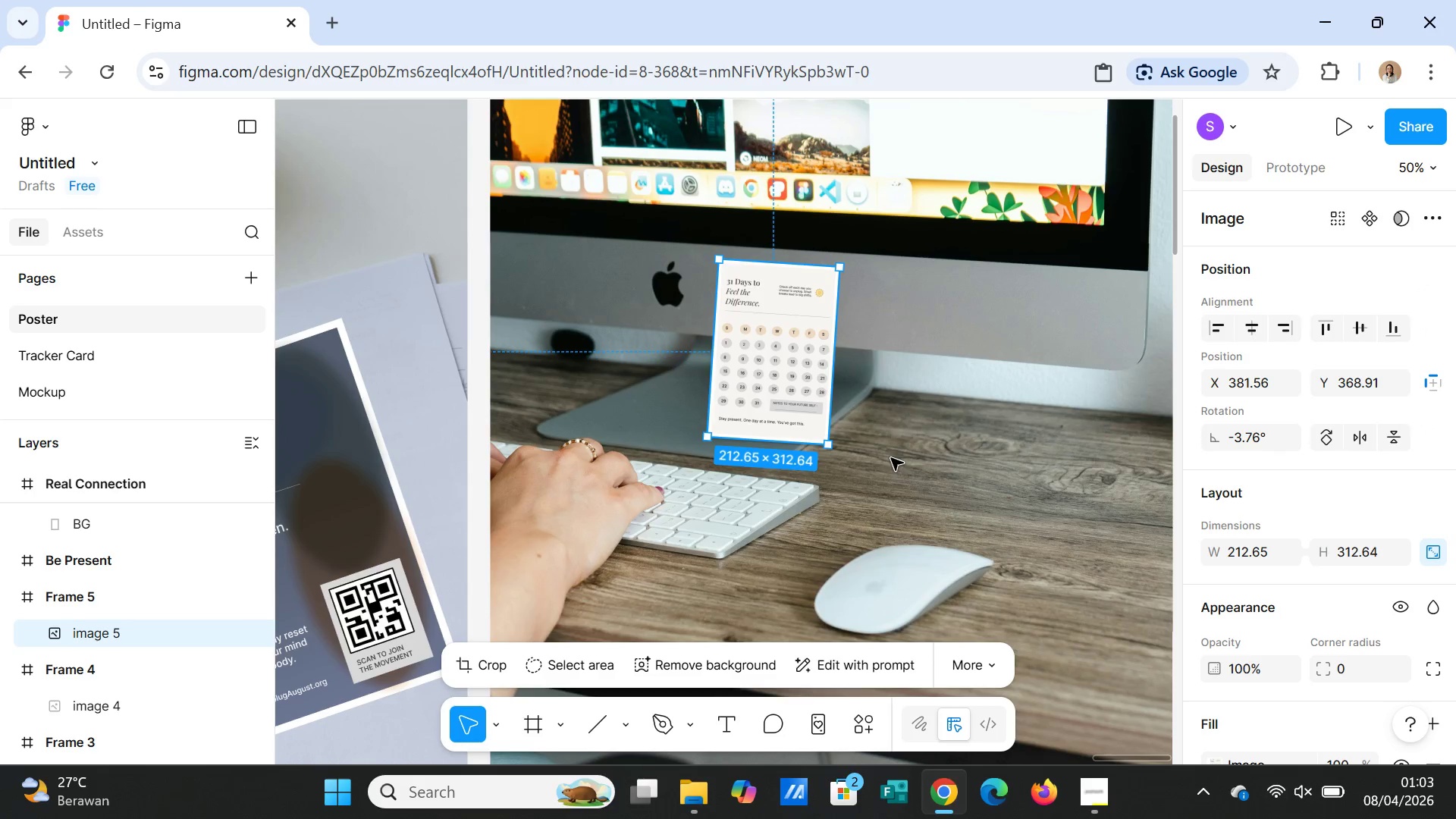 
left_click([891, 458])
 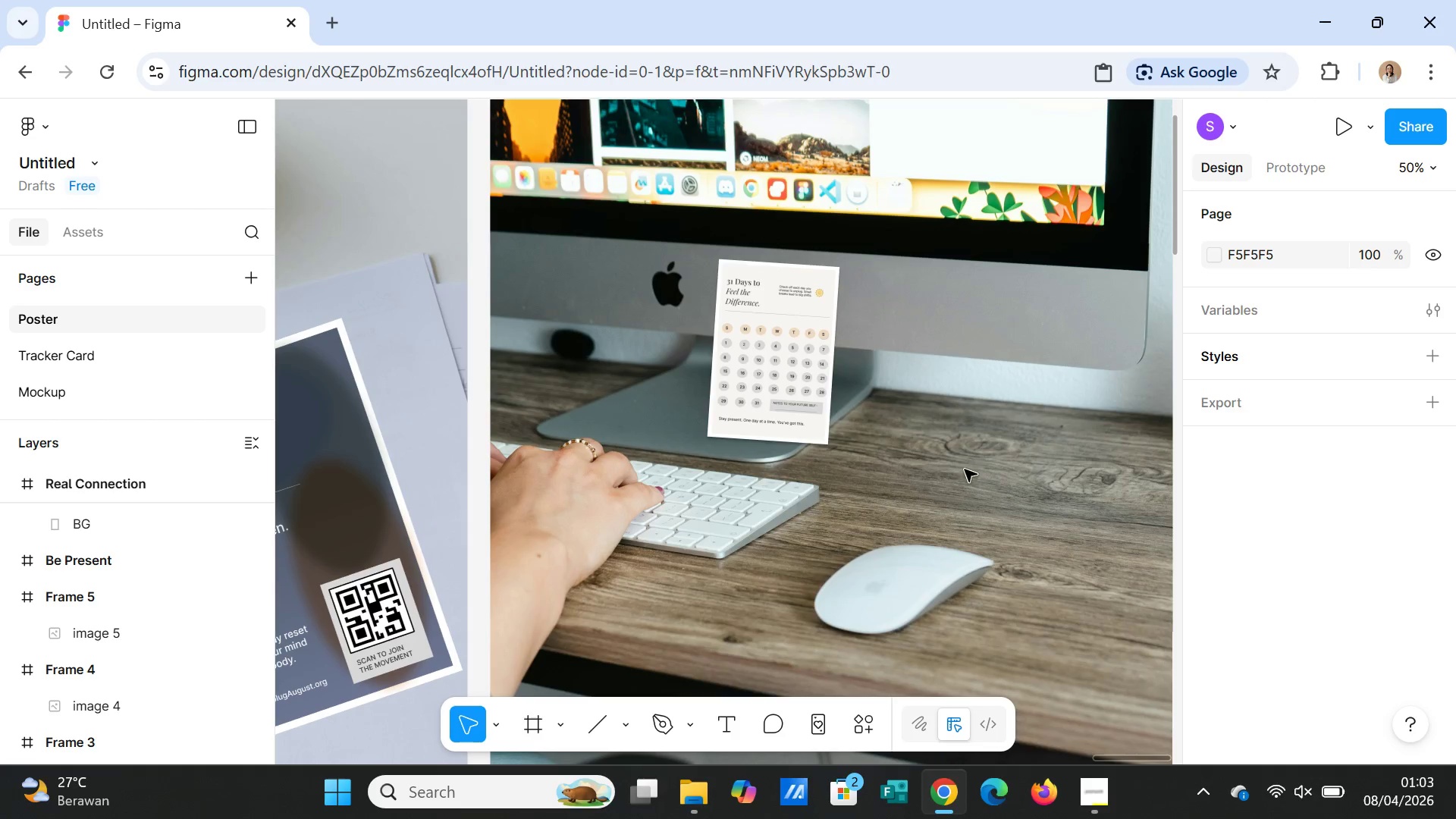 
left_click([972, 469])
 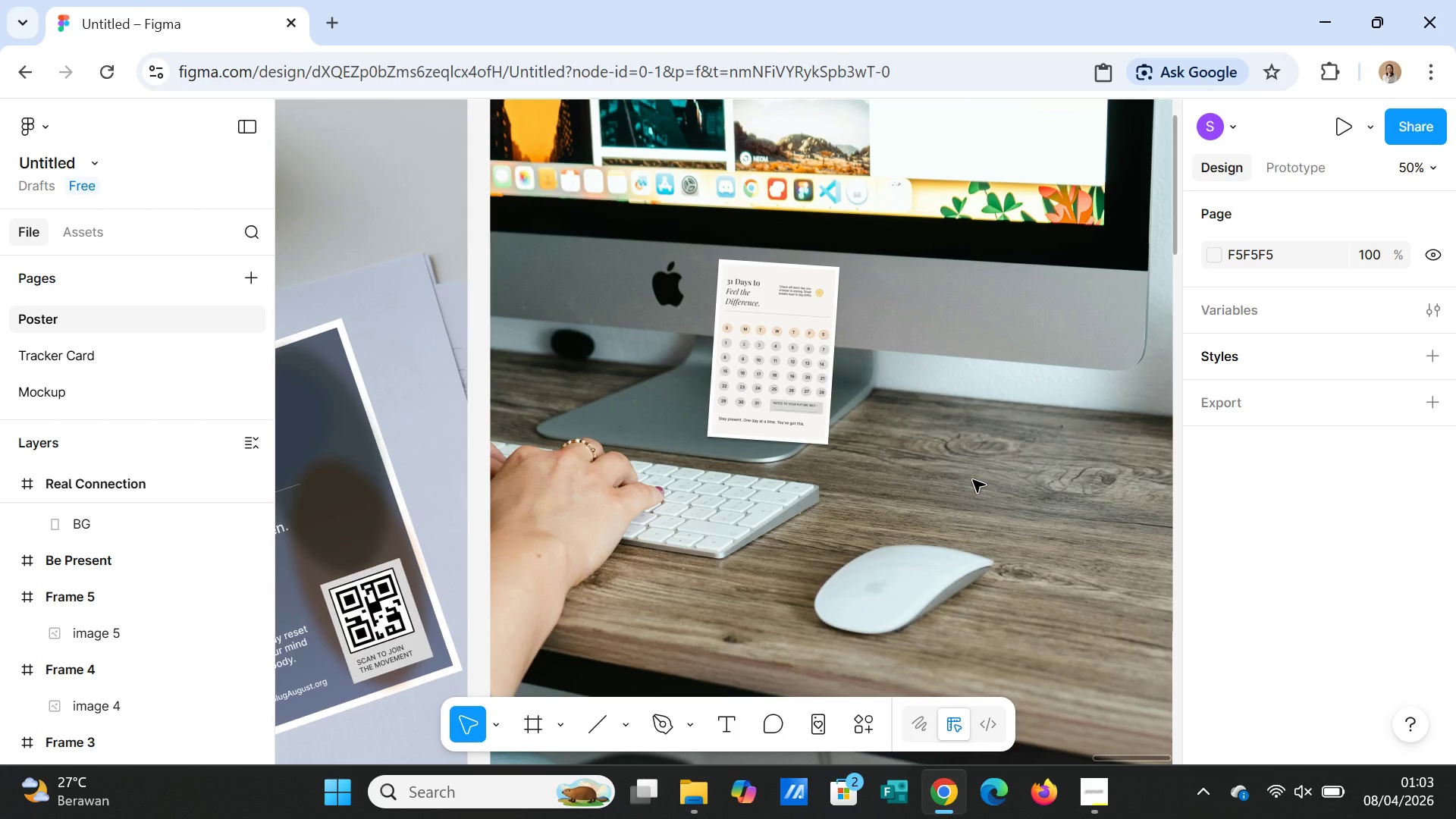 
wait(9.98)
 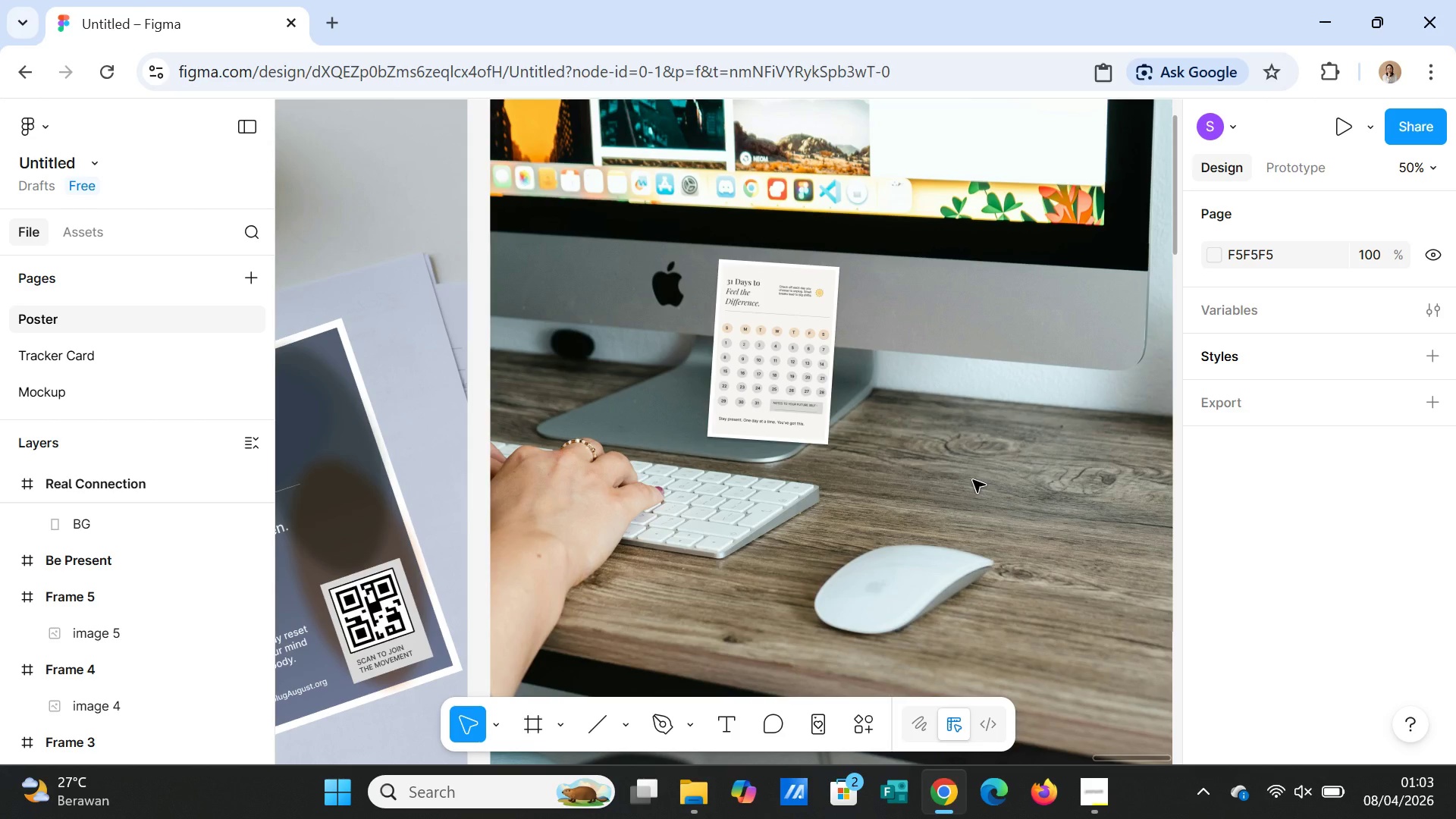 
left_click([785, 403])
 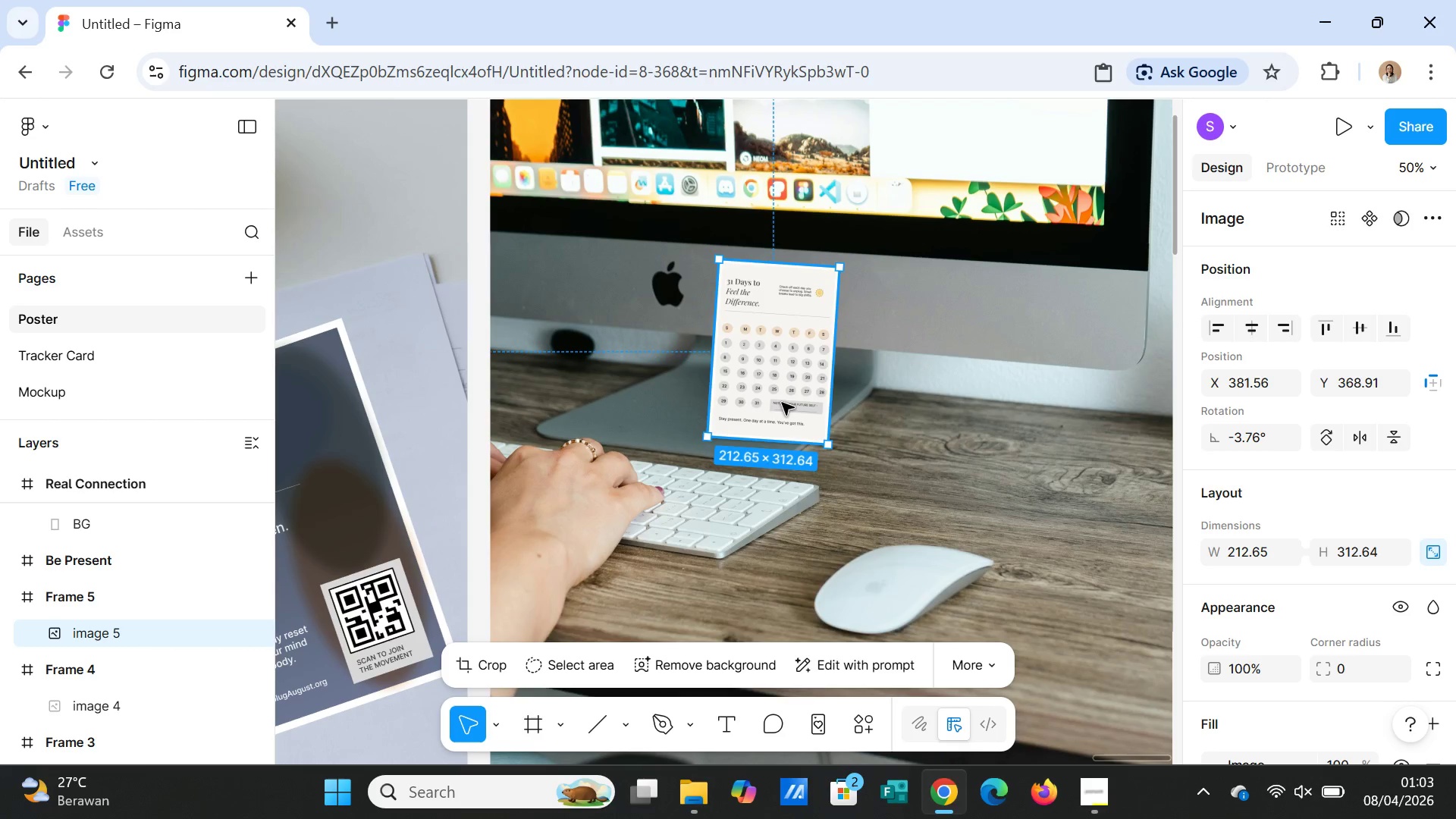 
left_click_drag(start_coordinate=[782, 403], to_coordinate=[741, 397])
 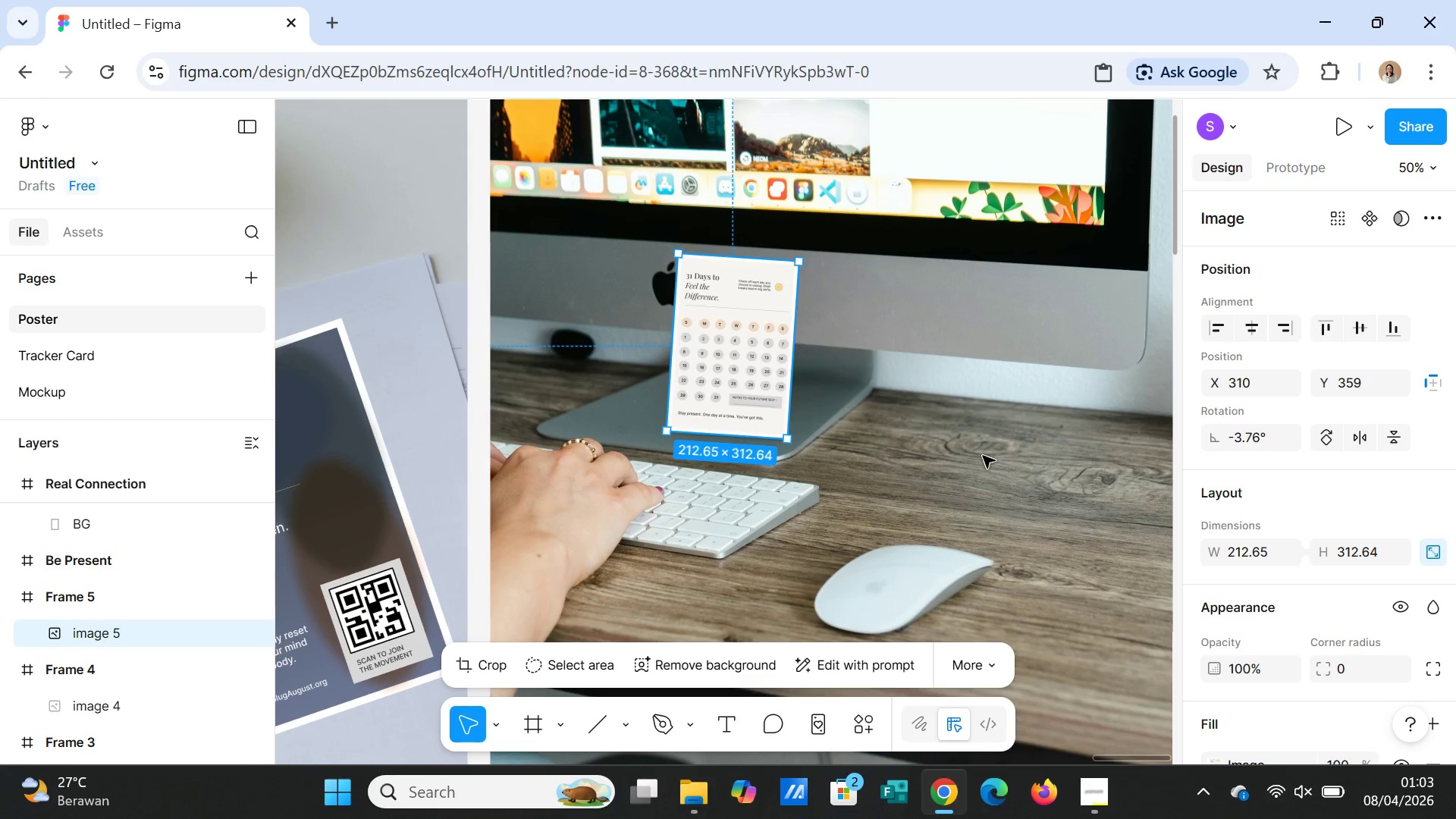 
left_click([983, 456])
 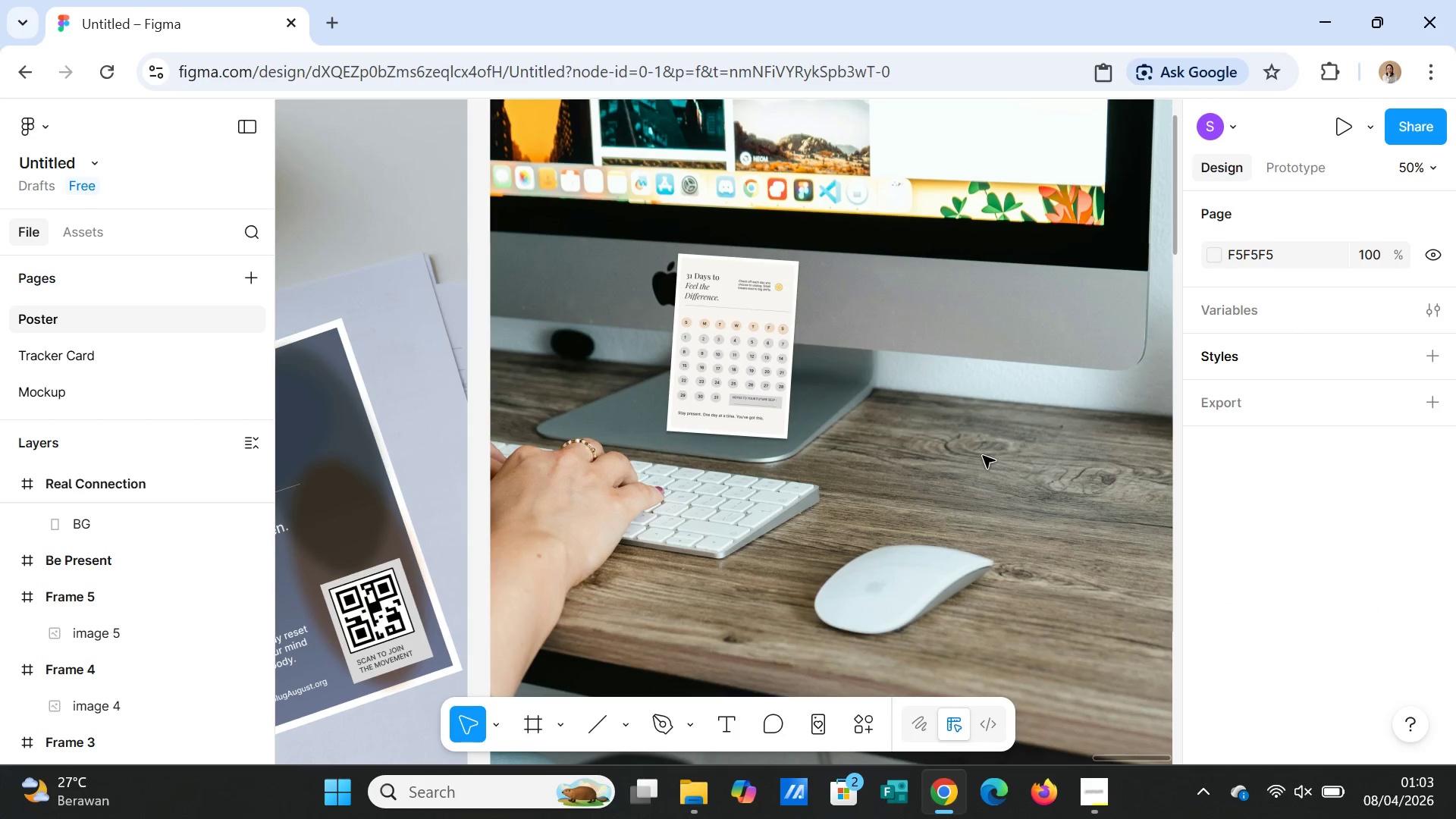 
left_click([983, 456])
 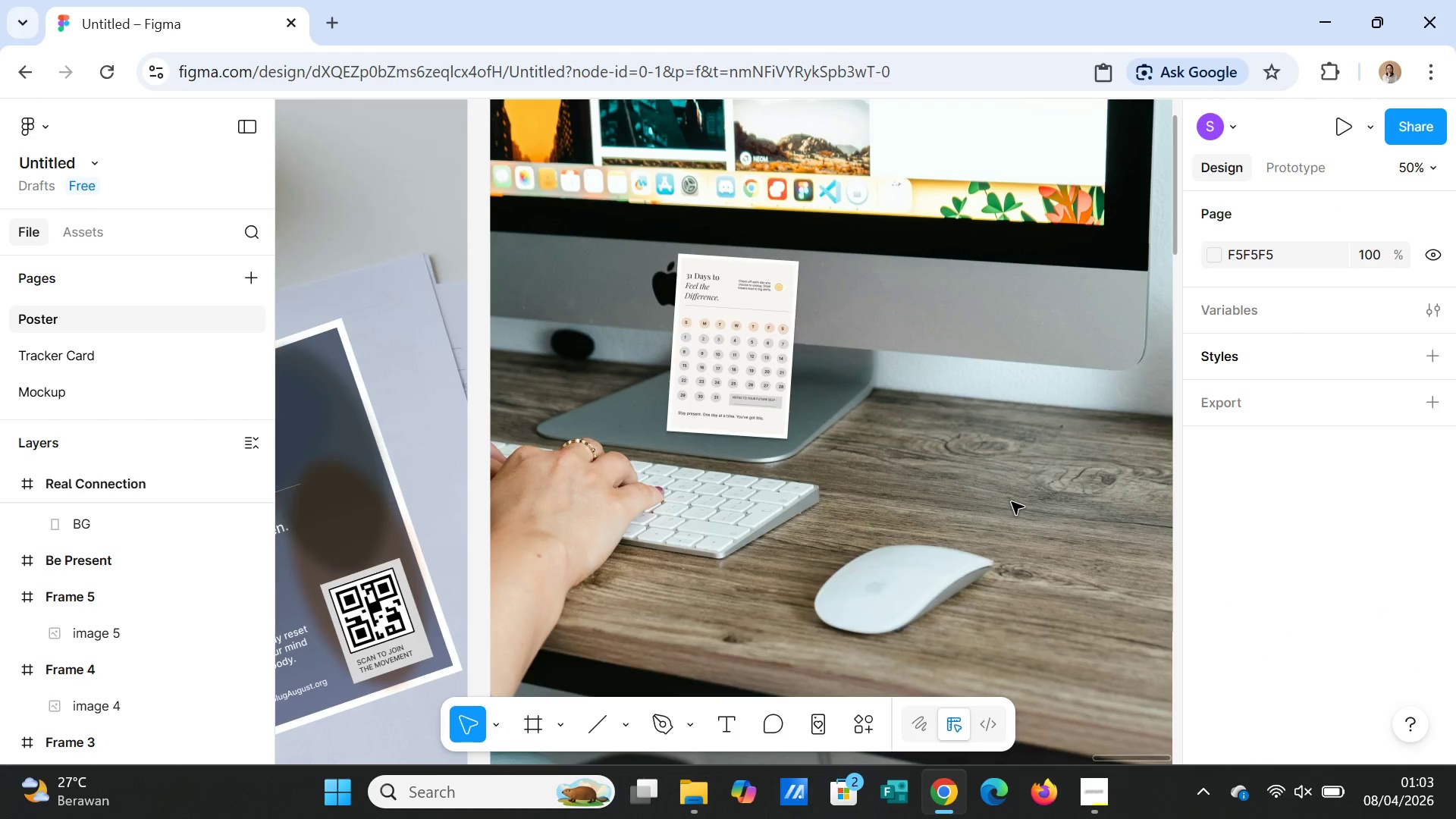 
scroll: coordinate [1012, 502], scroll_direction: up, amount: 3.0
 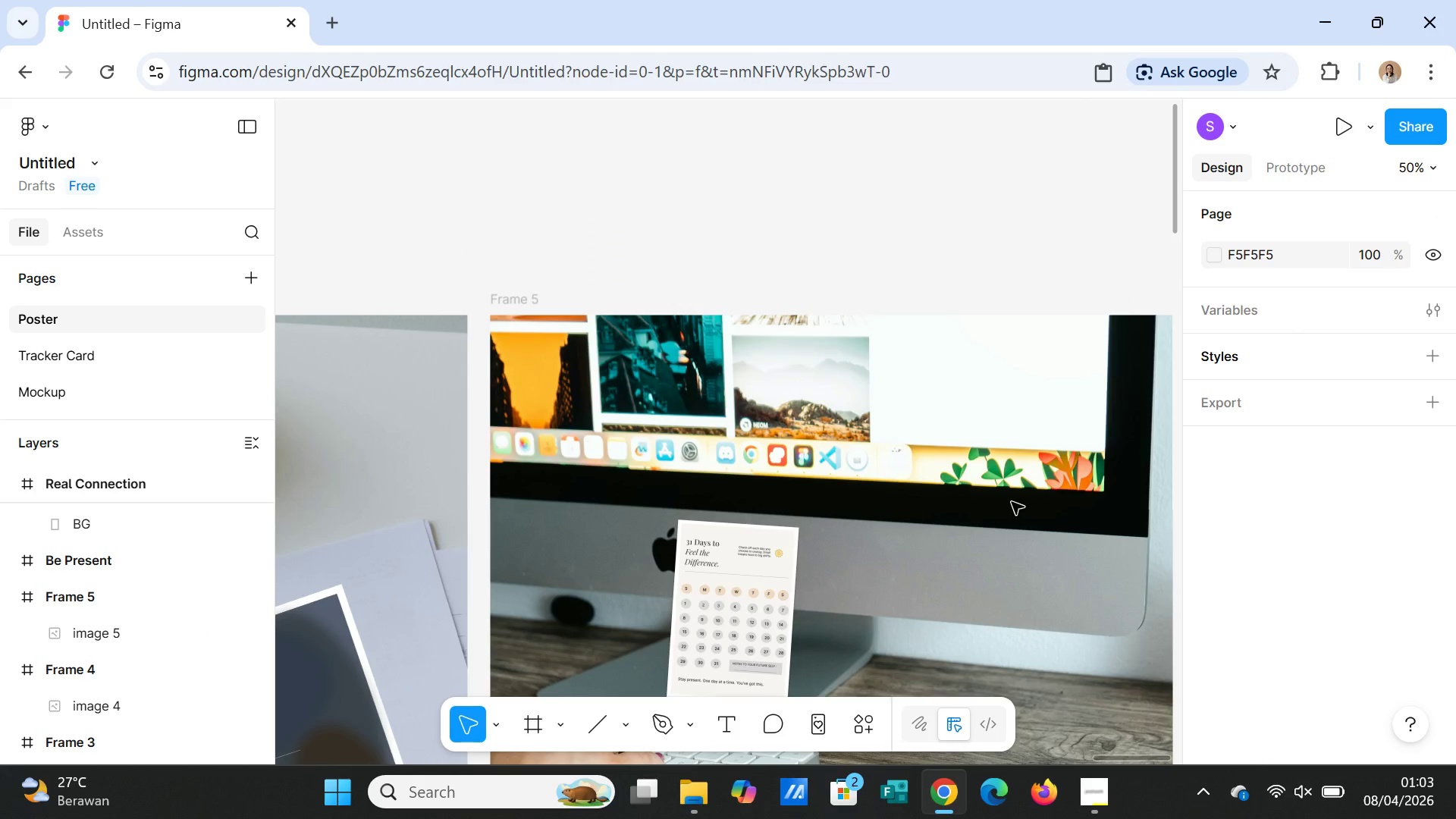 
scroll: coordinate [1012, 502], scroll_direction: down, amount: 8.0
 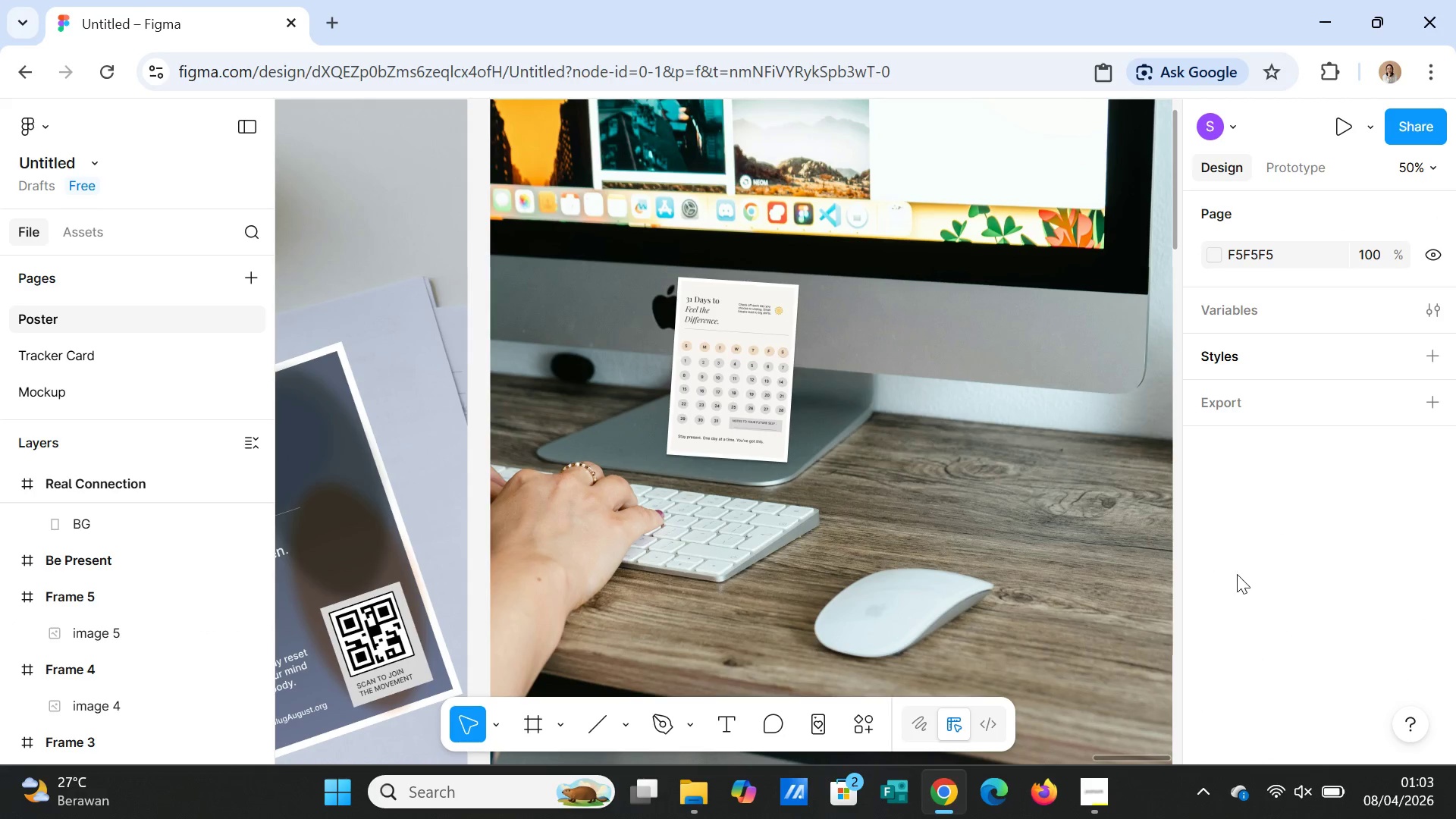 
left_click([1238, 575])
 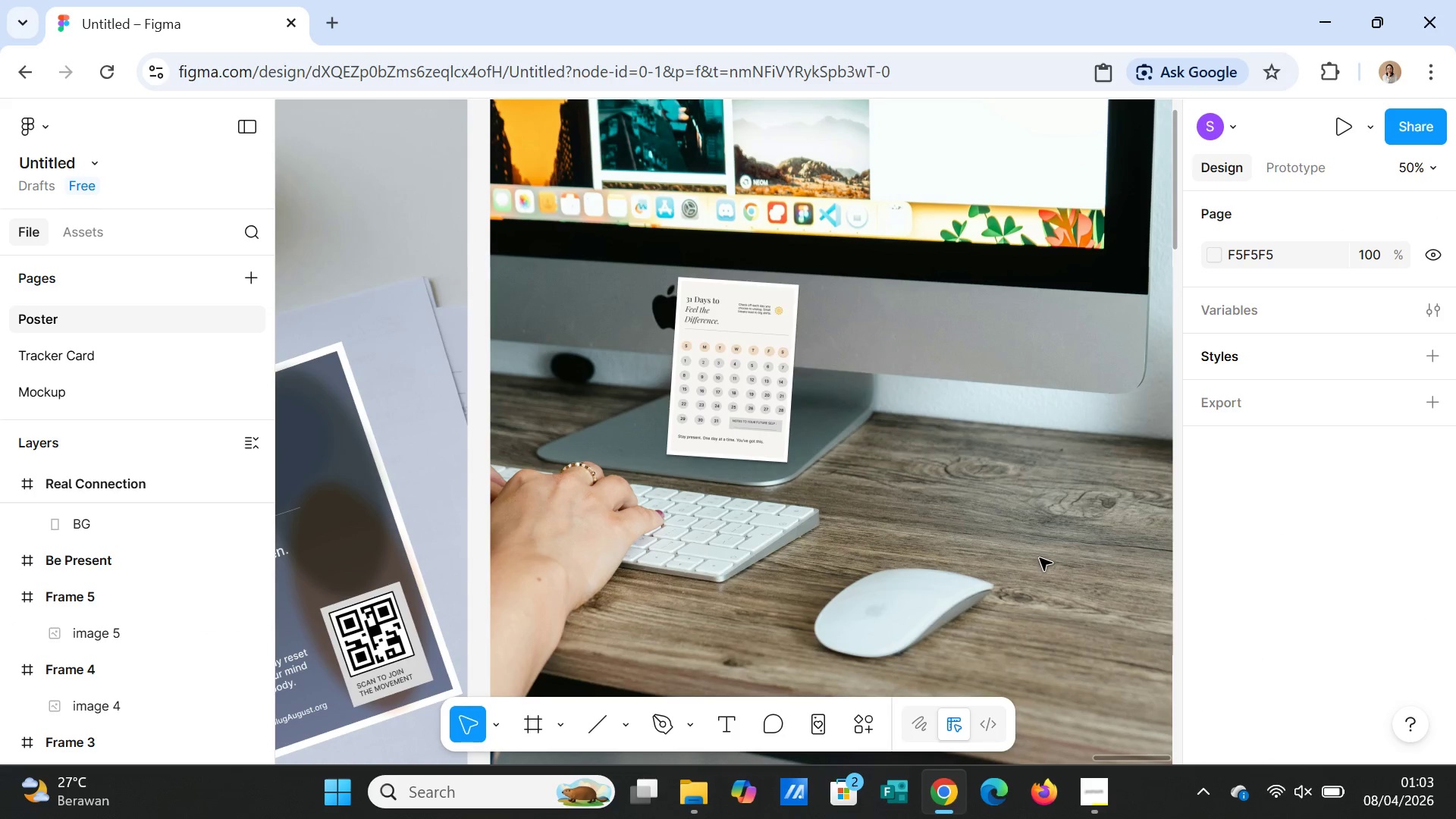 
scroll: coordinate [1040, 558], scroll_direction: up, amount: 4.0
 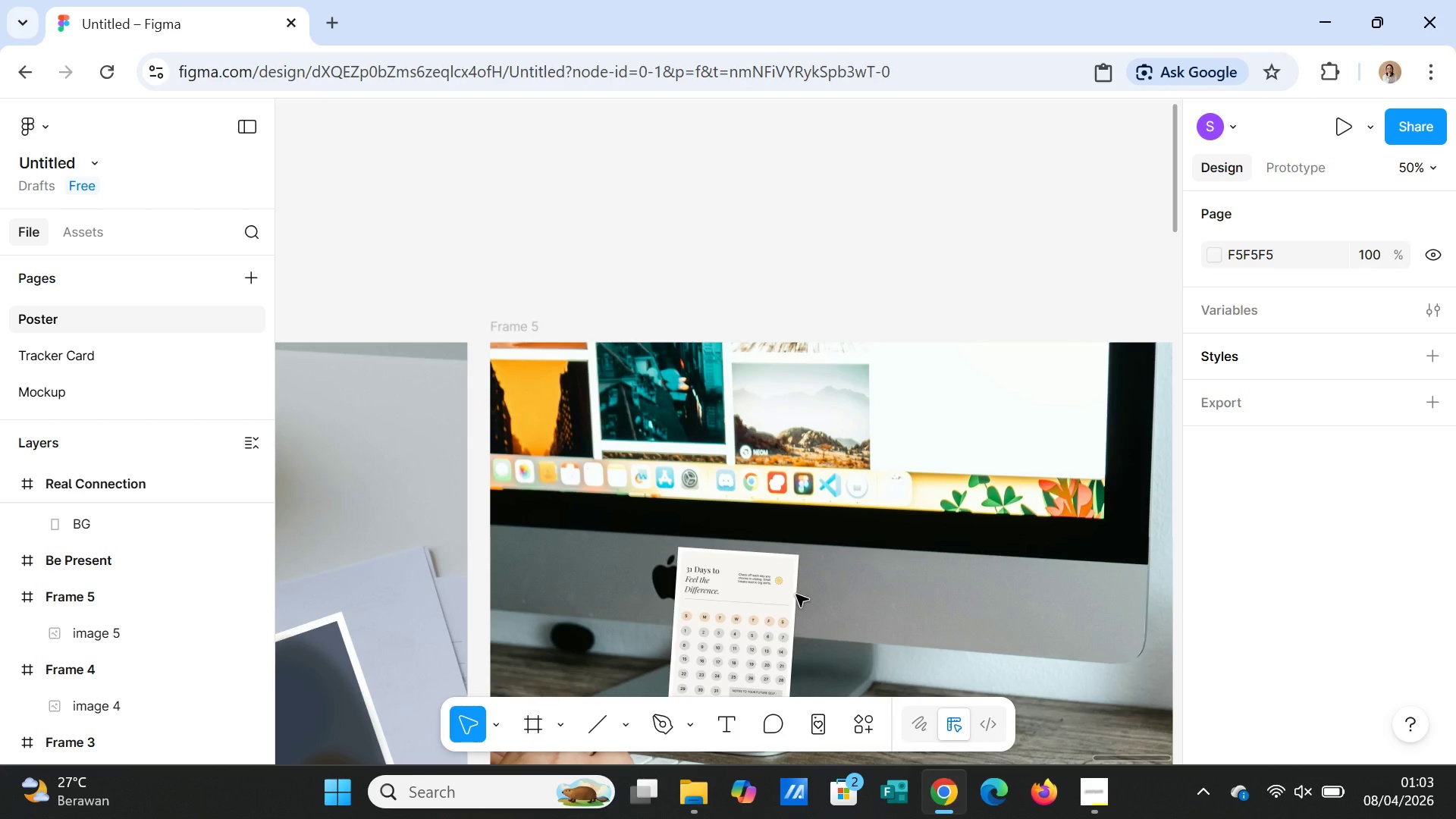 
wait(5.6)
 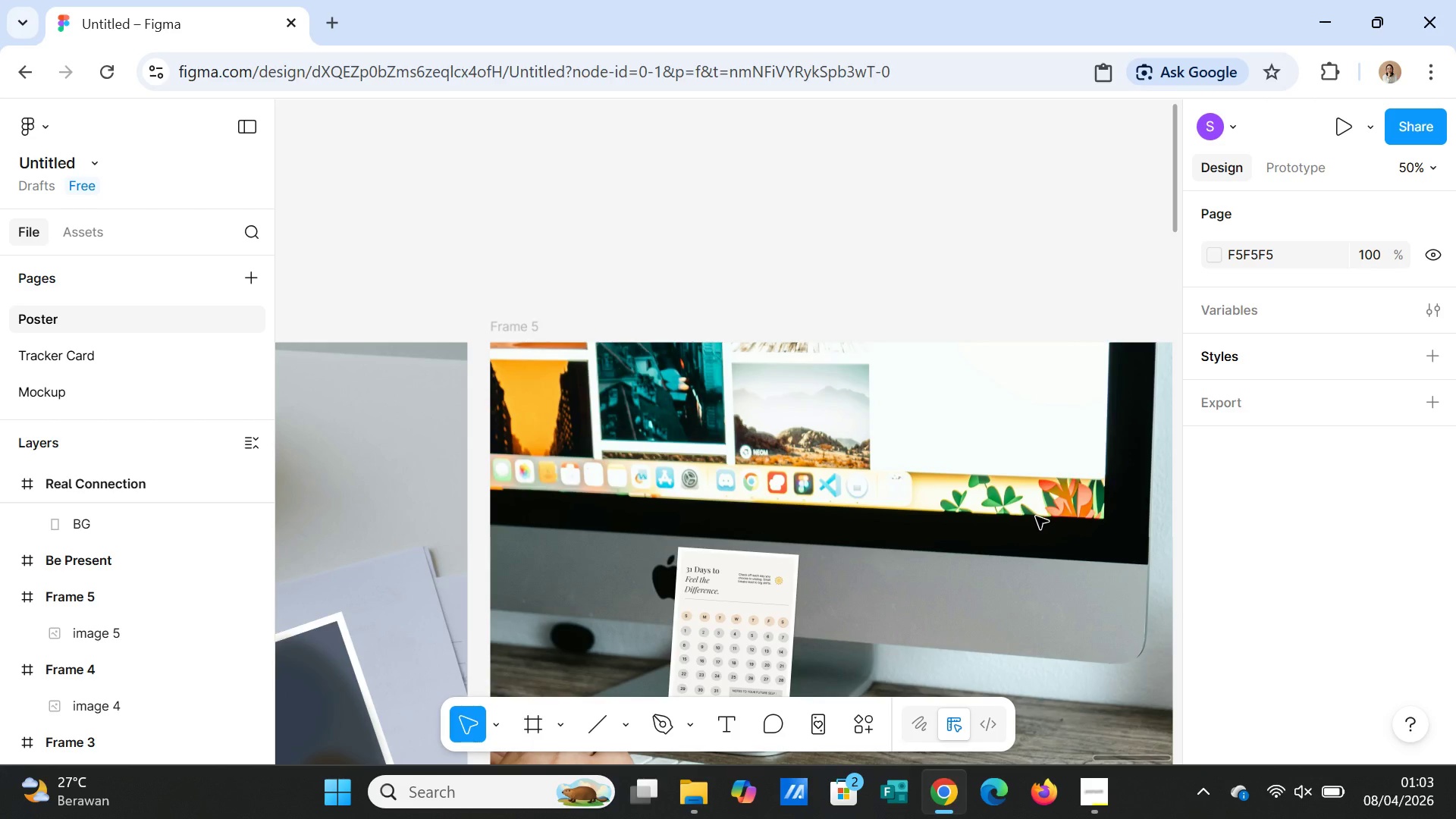 
left_click([526, 322])
 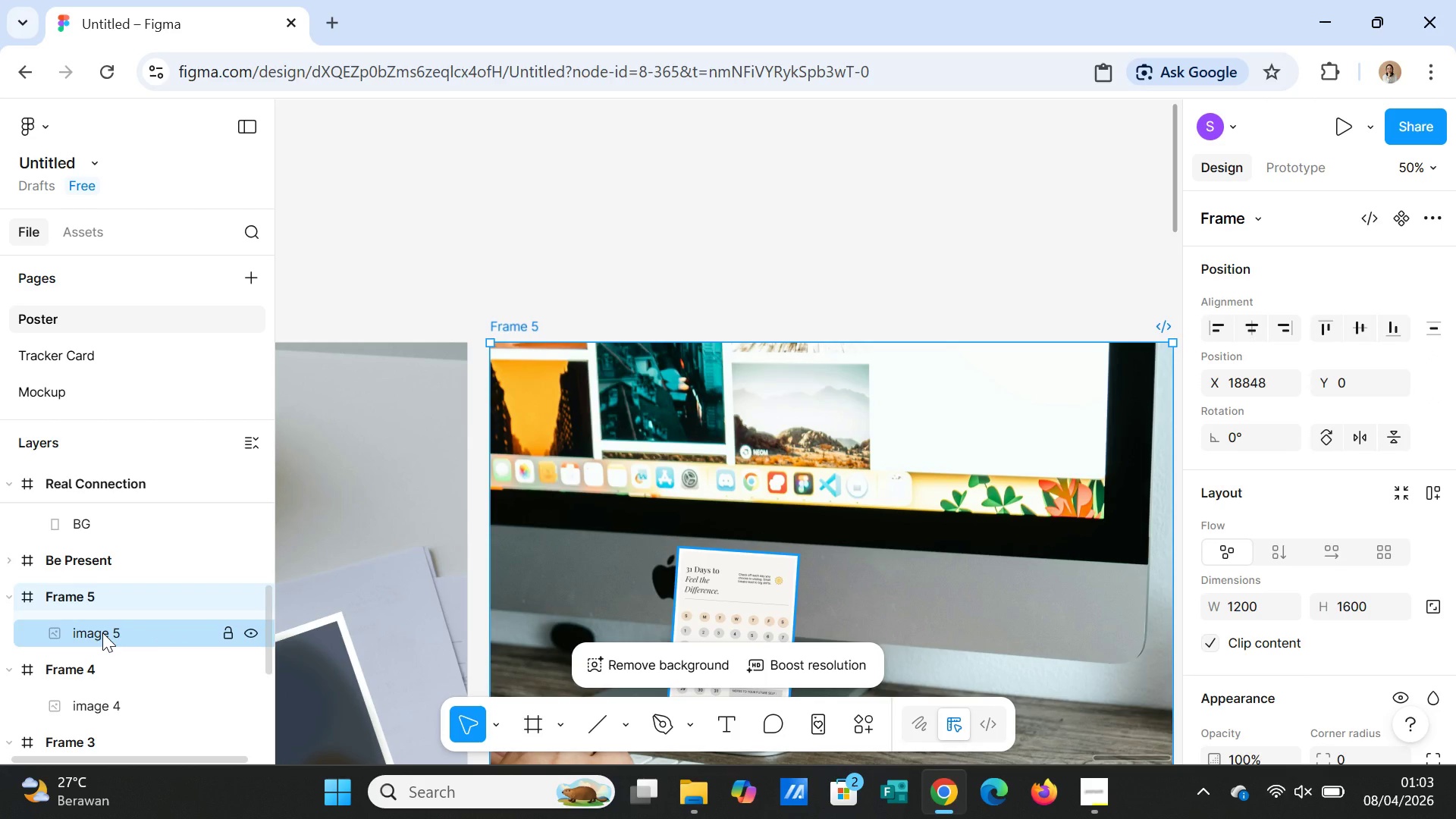 
wait(5.59)
 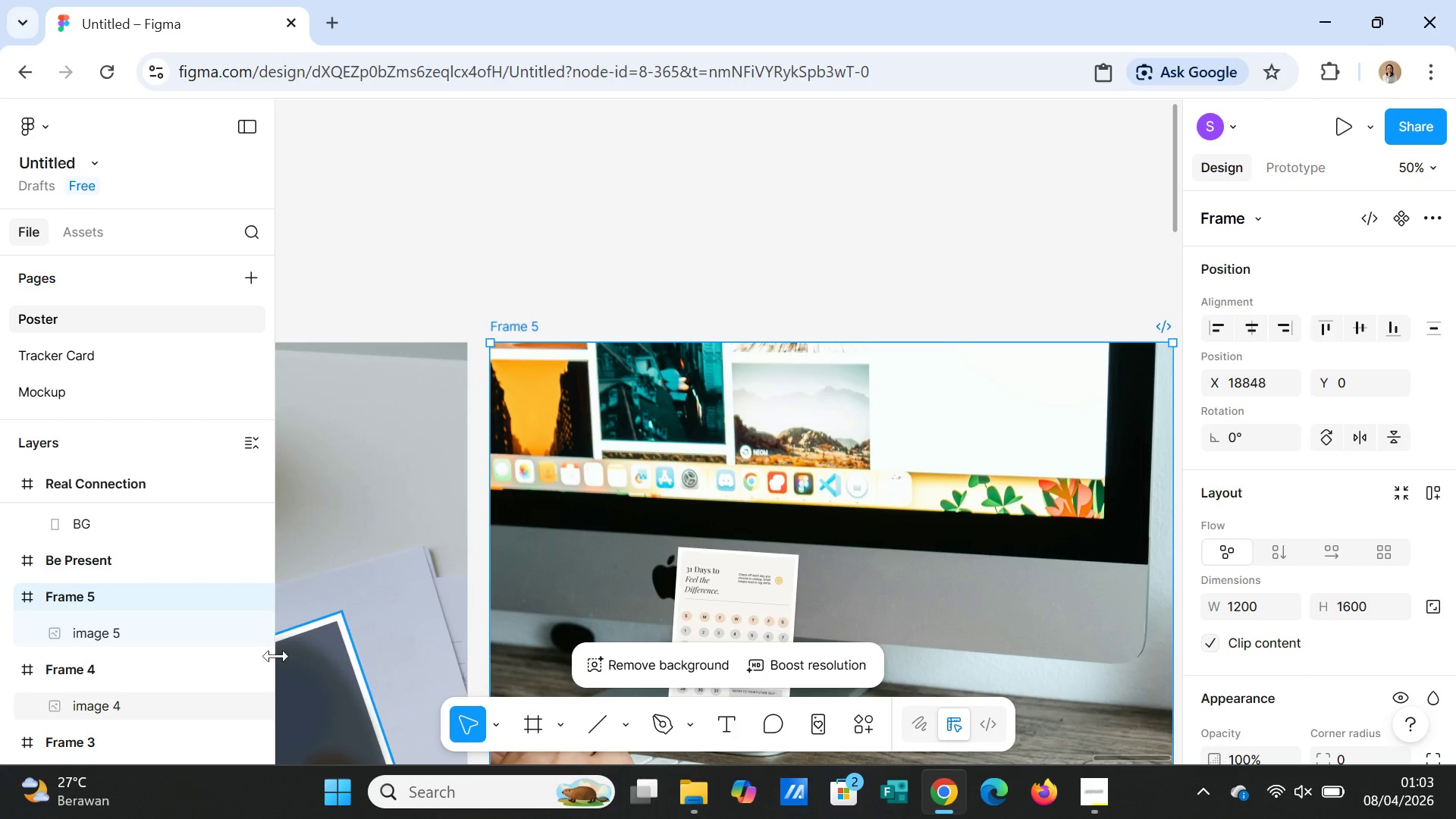 
double_click([102, 632])
 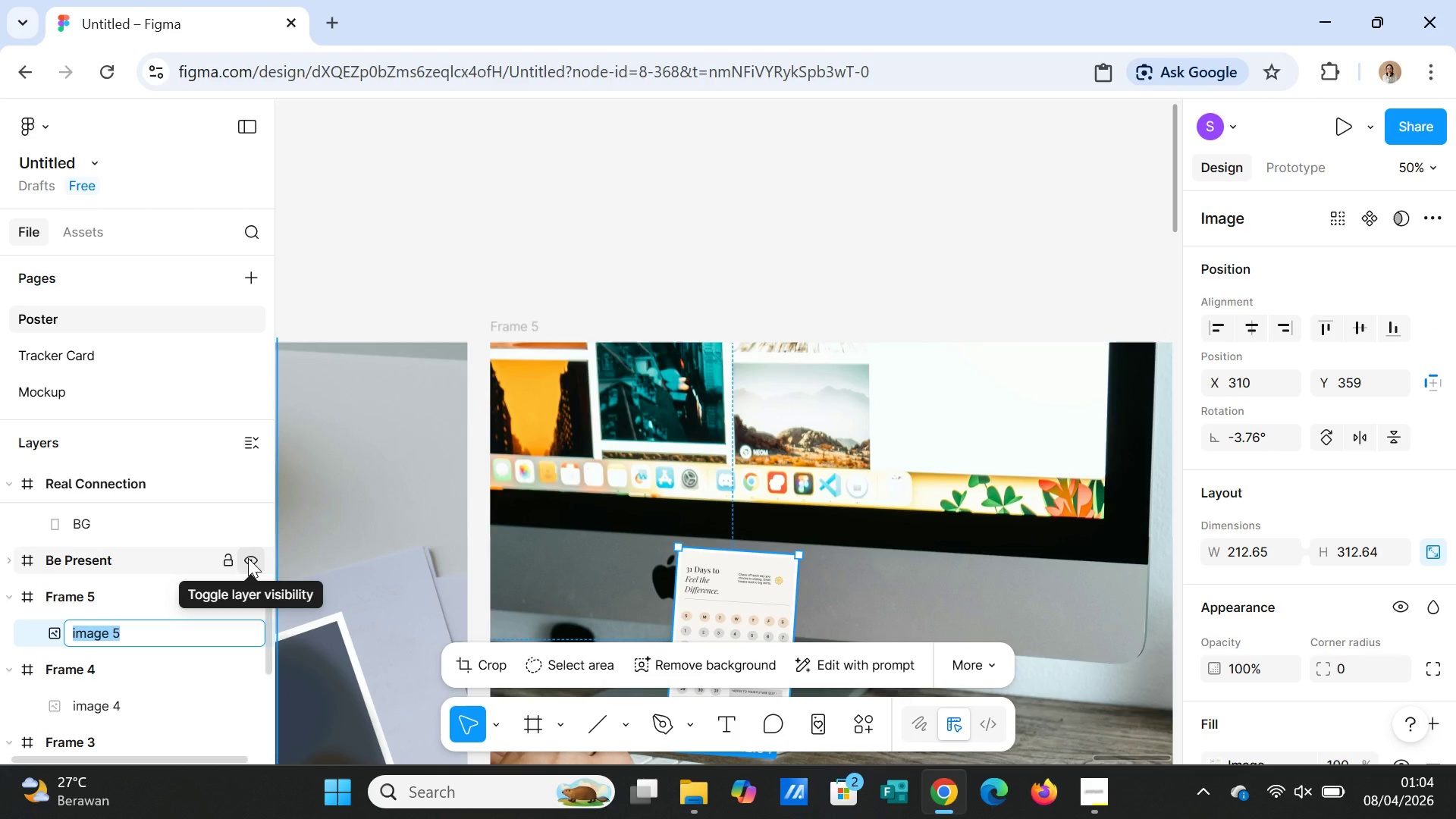 
wait(6.31)
 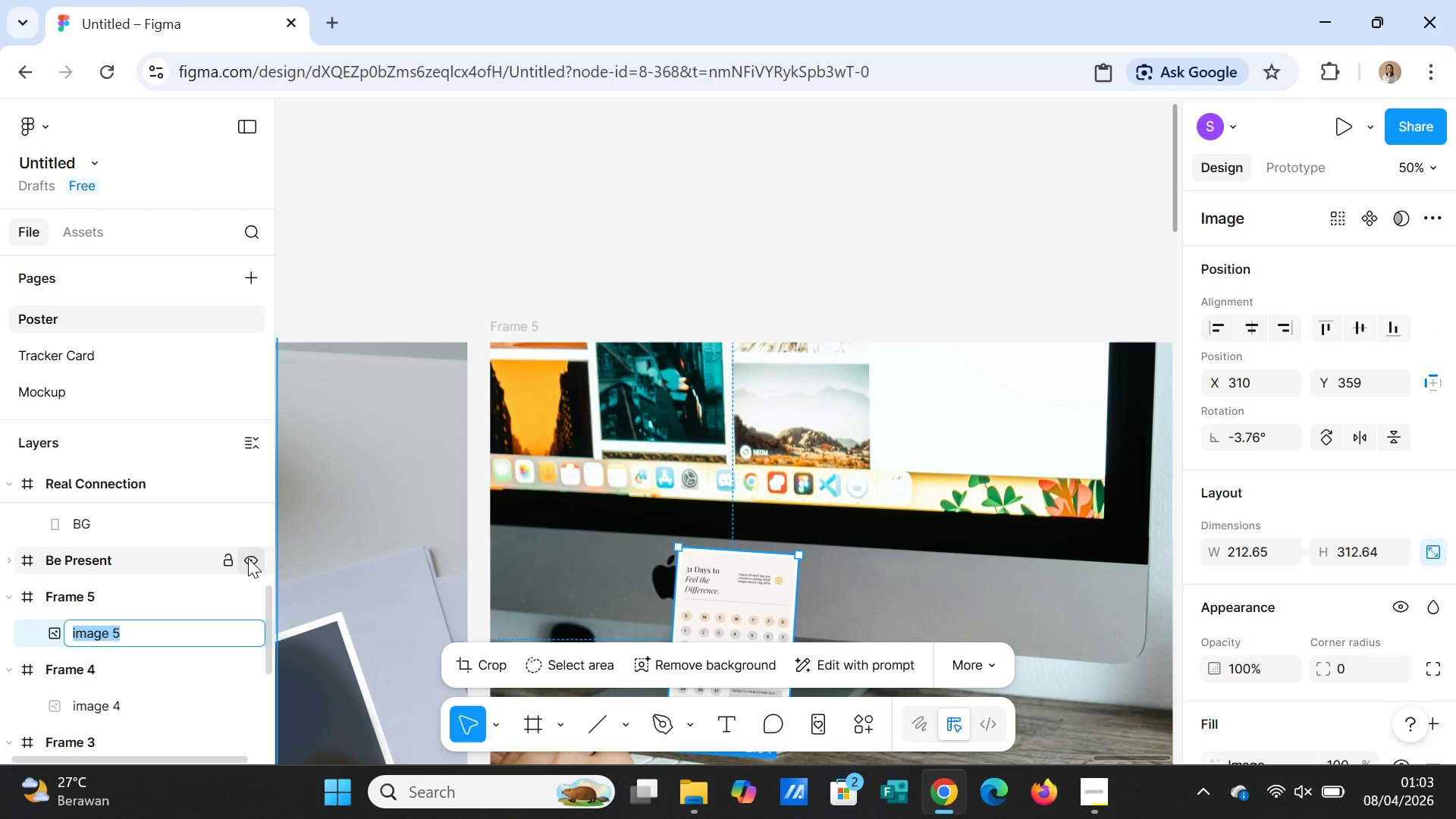 
key(CapsLock)
 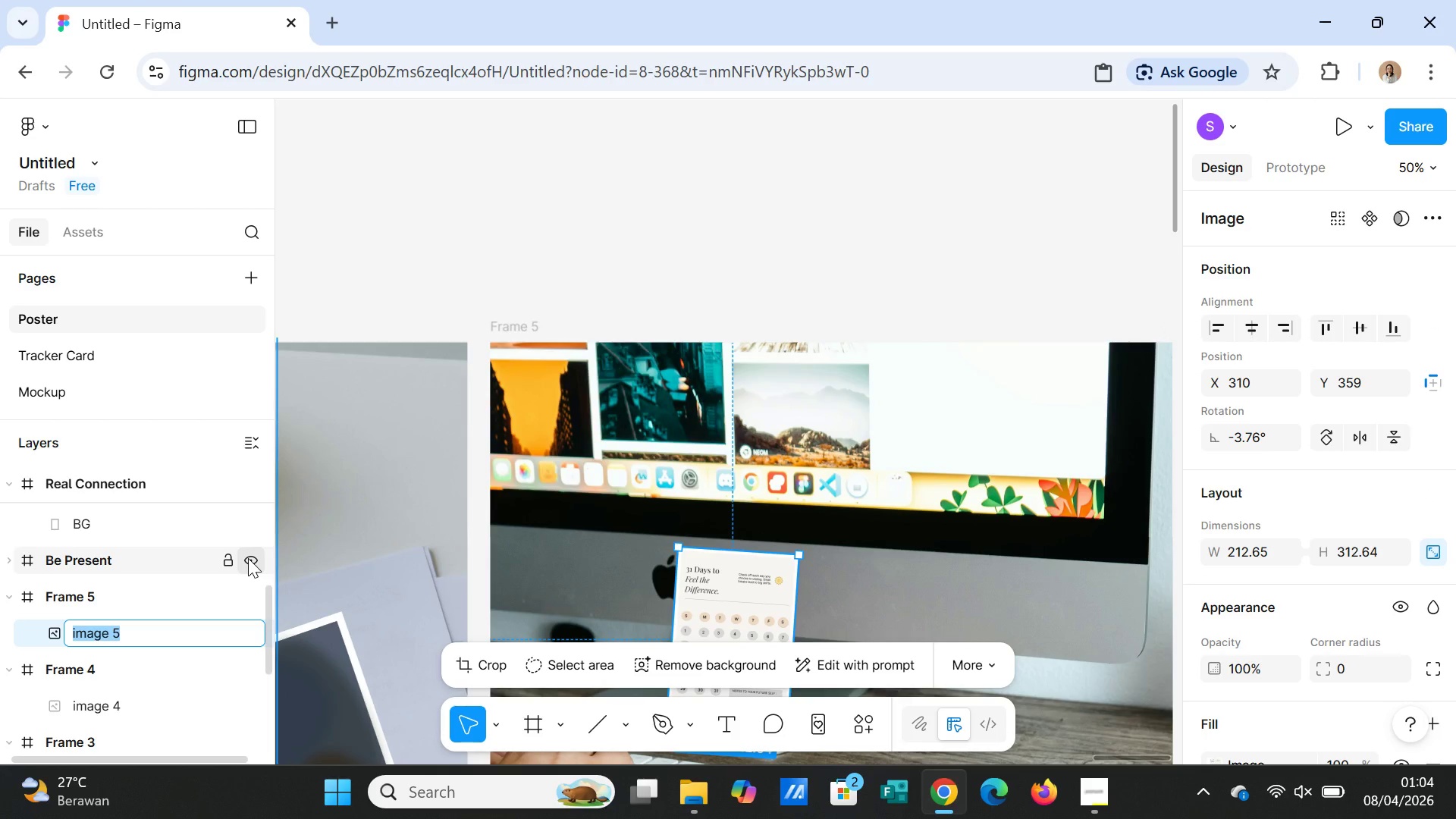 
type(Image_Mockup_TrackerCard_)
 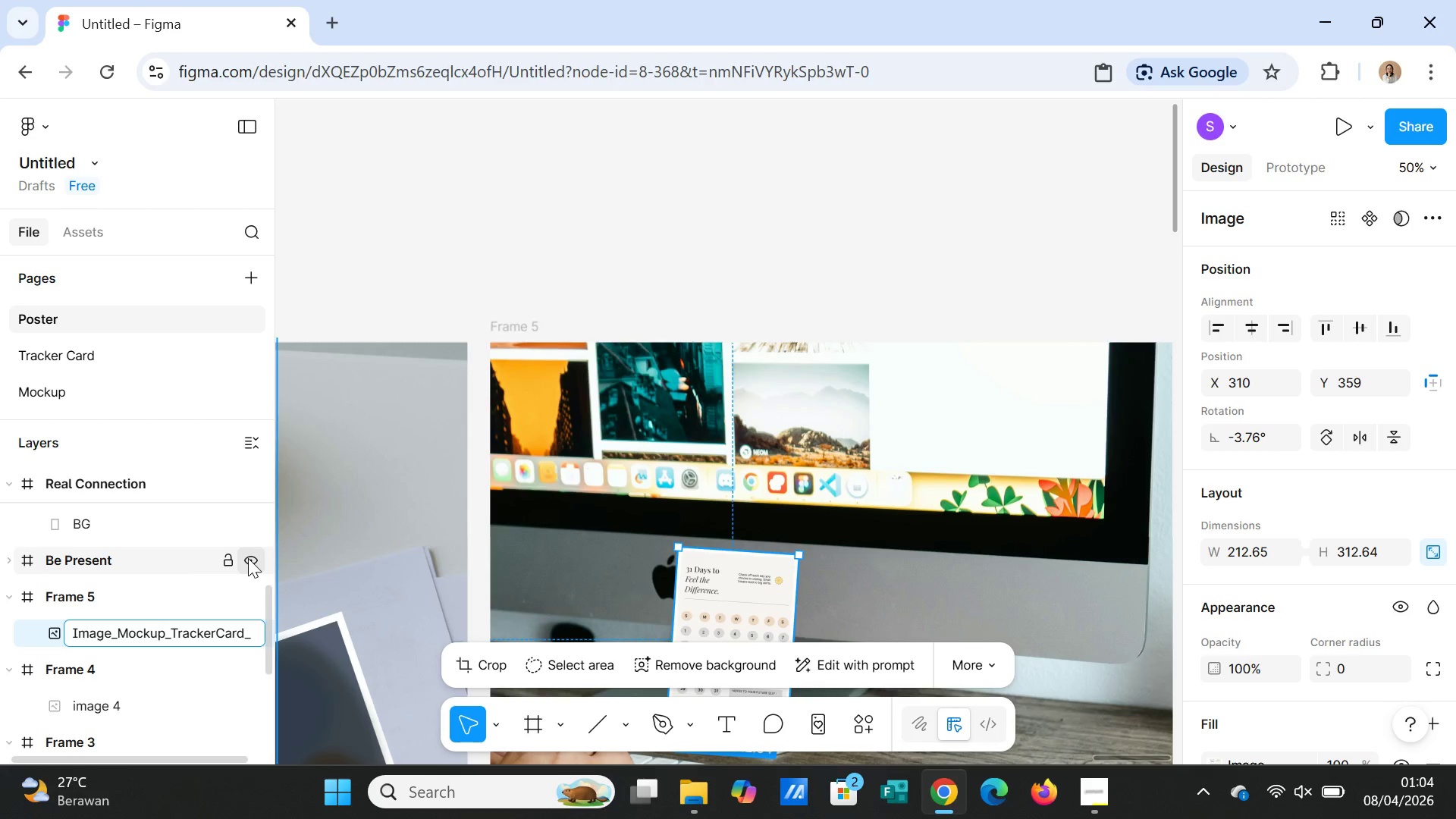 
wait(17.61)
 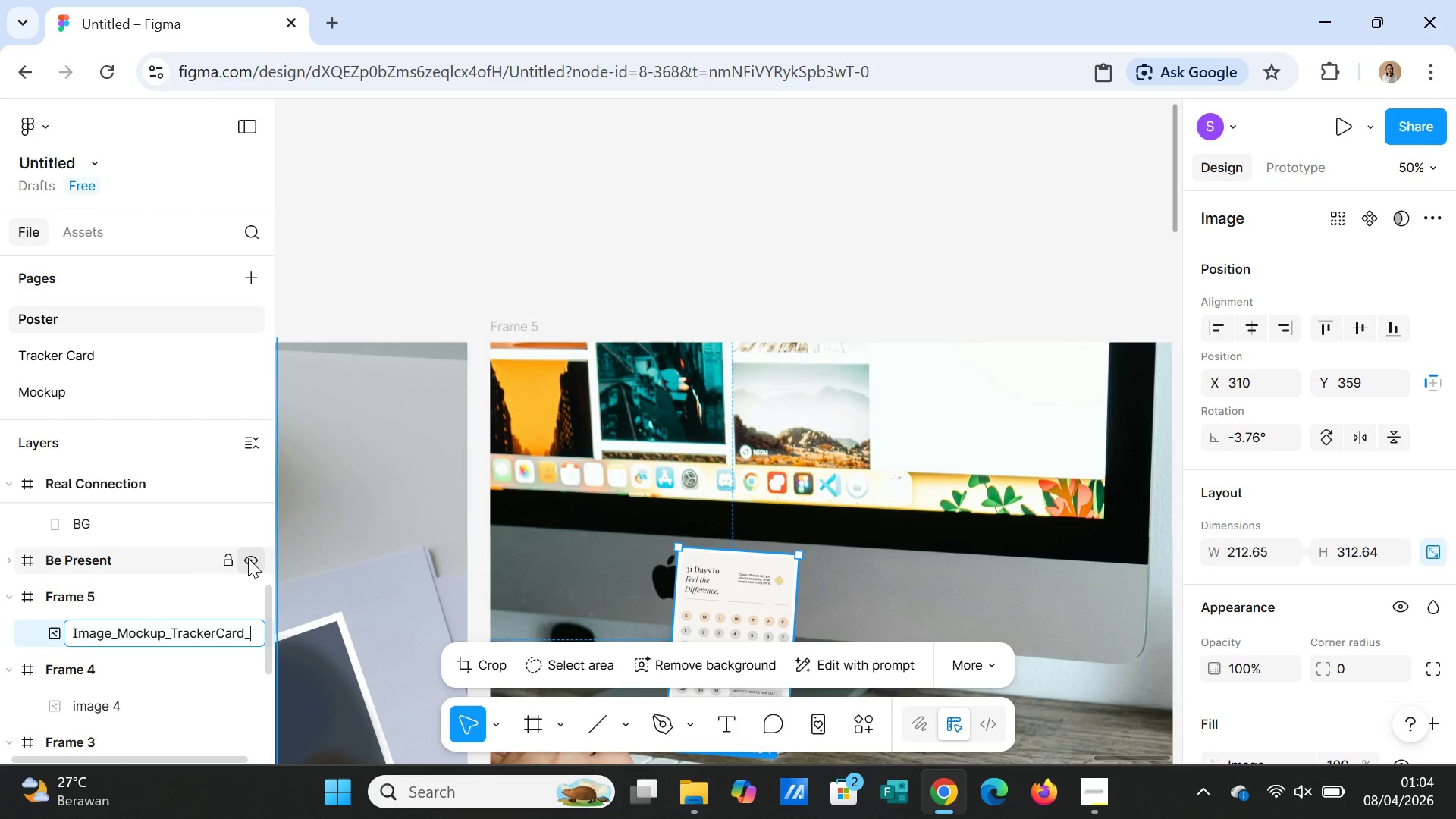 
type(habit)
 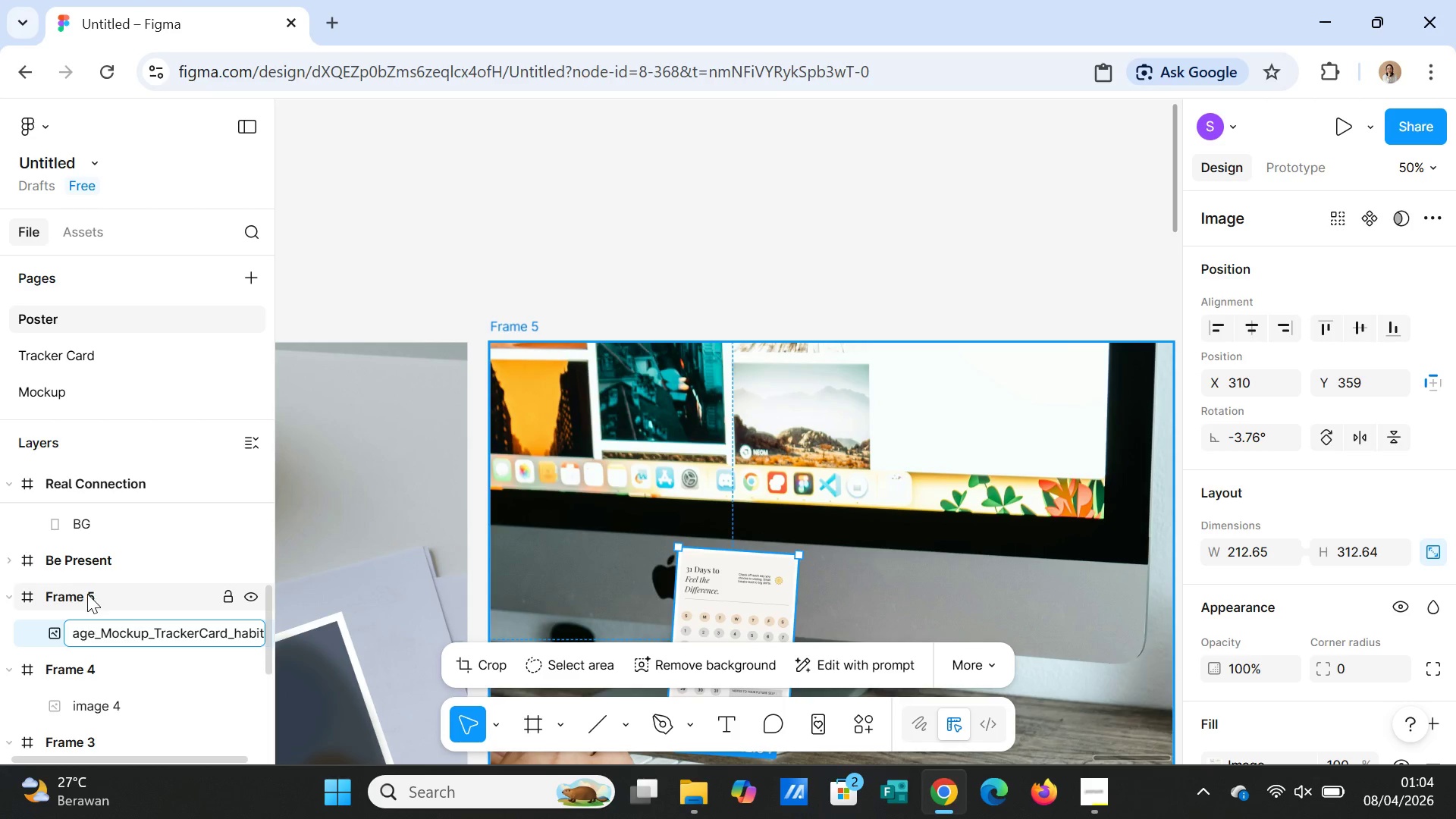 
left_click([87, 594])
 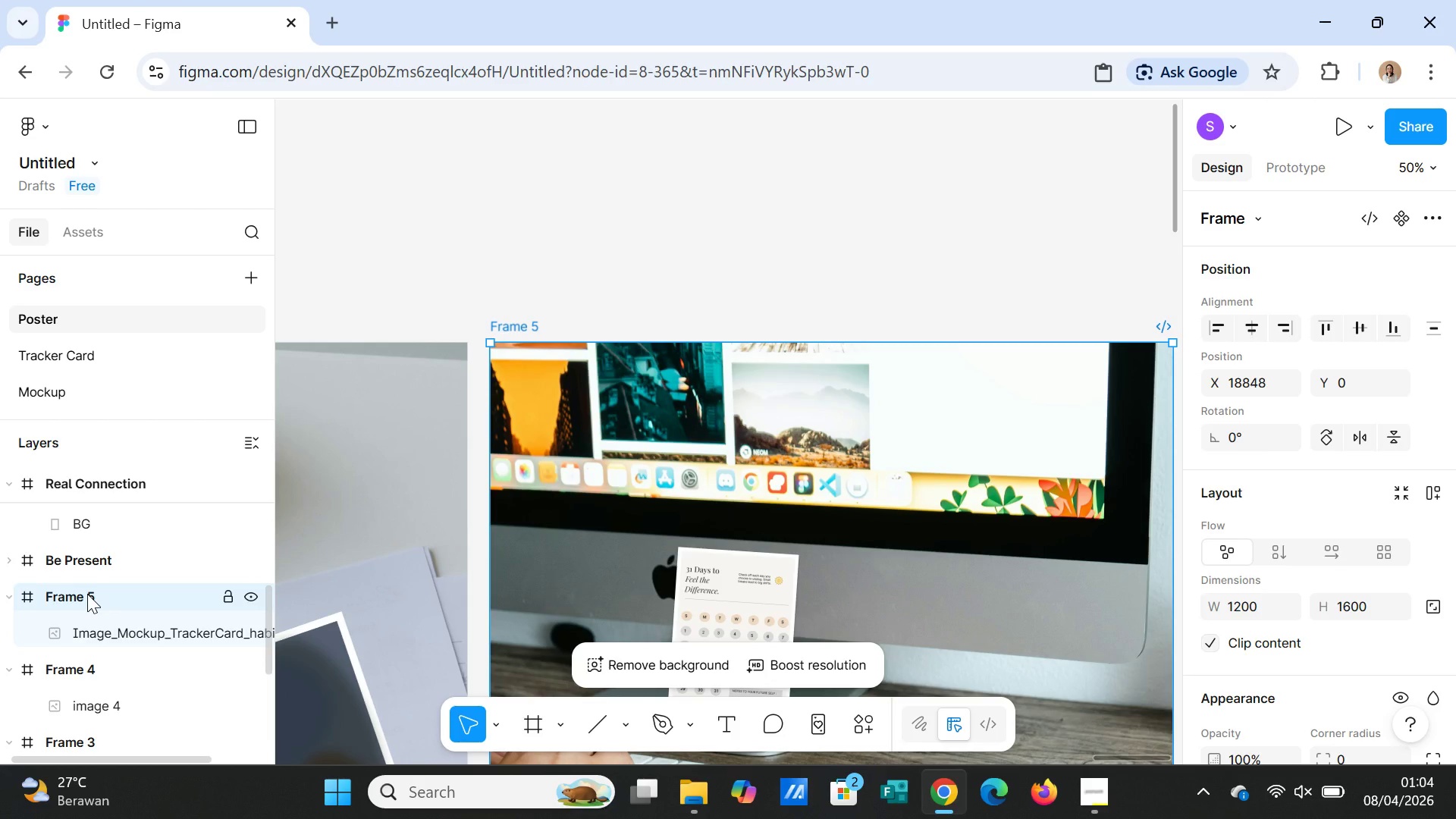 
double_click([87, 594])
 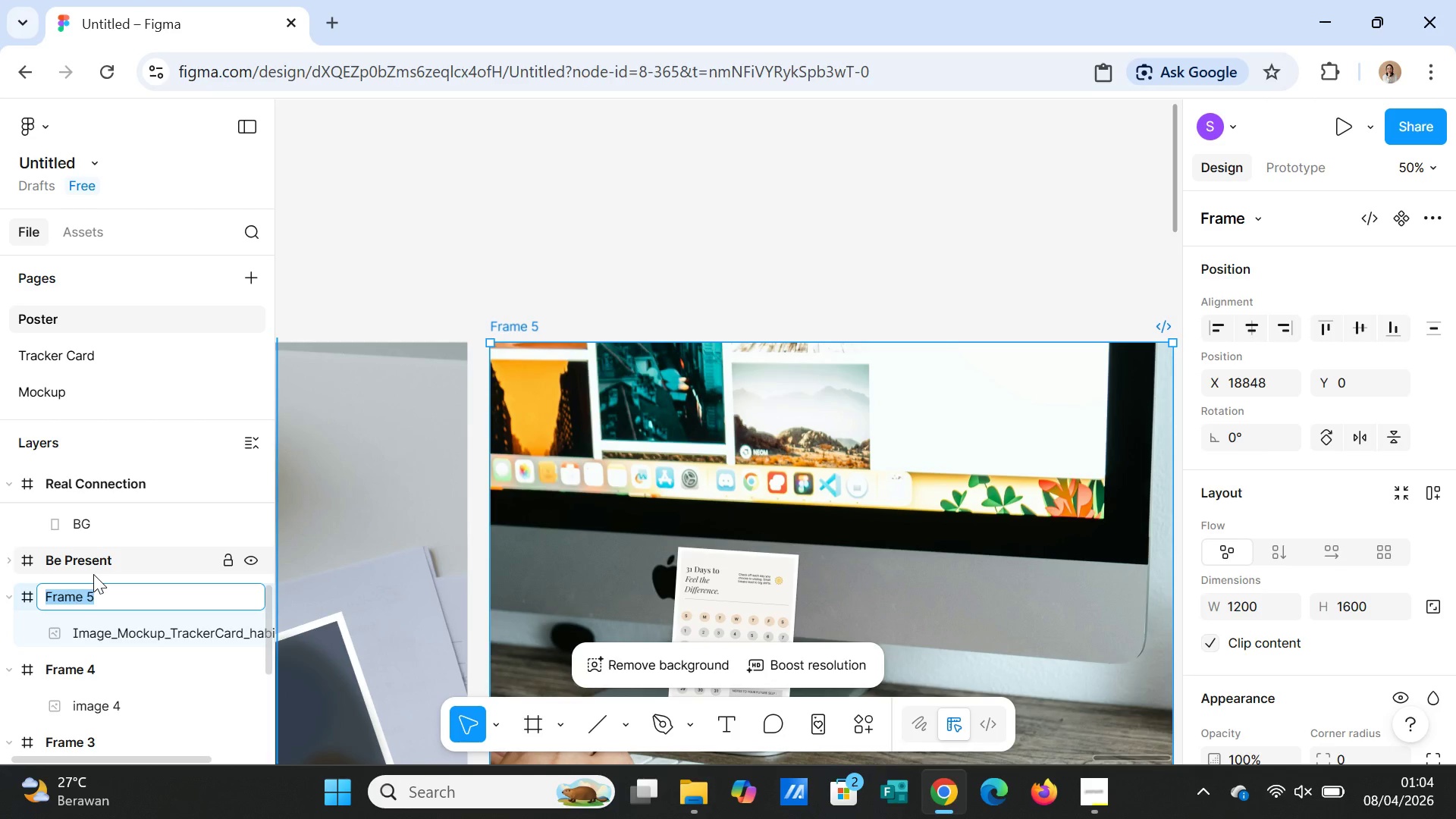 
type(Mockup)
 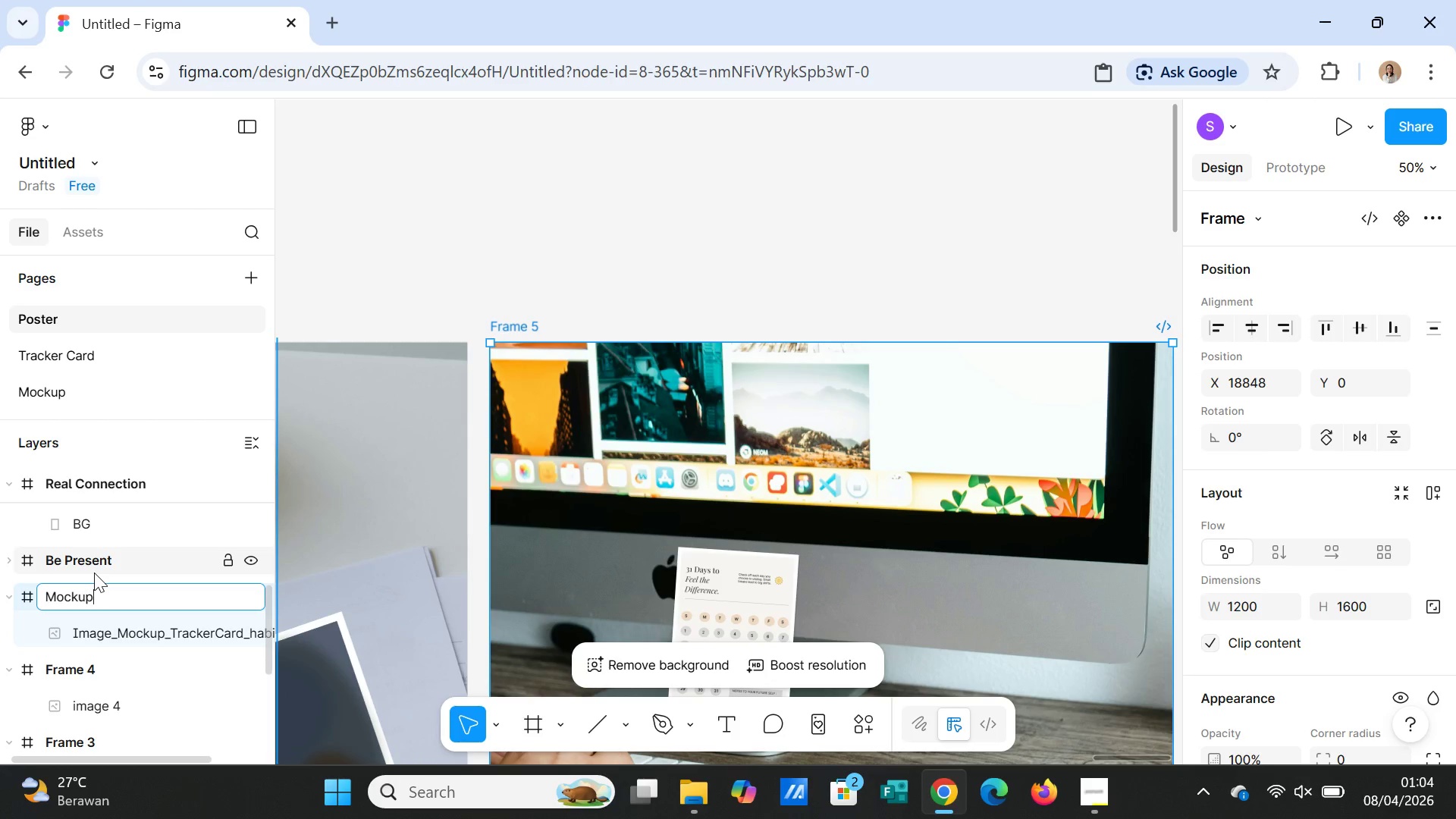 
type(_Tracker Card_Back)
 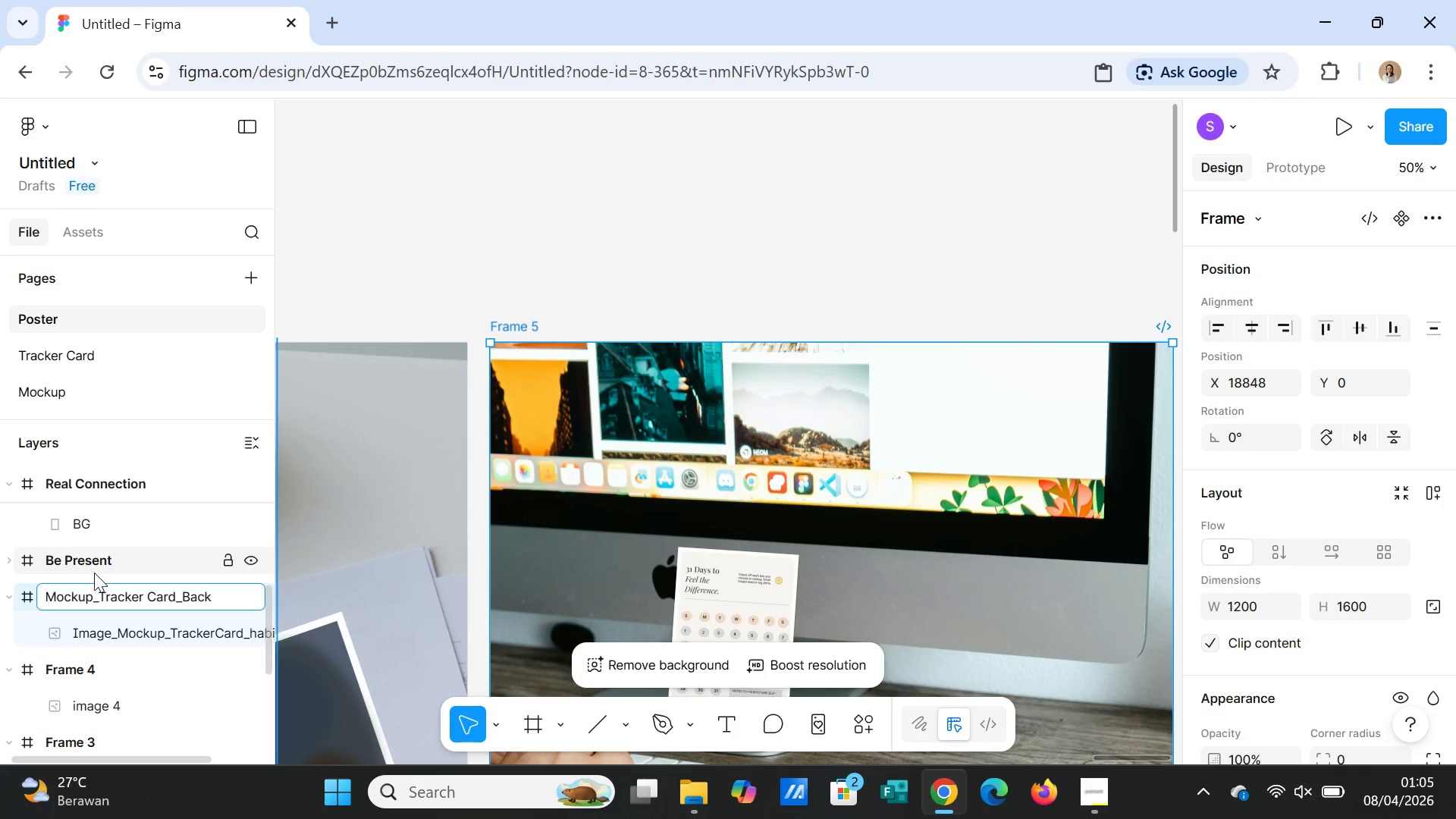 
left_click([368, 309])
 